 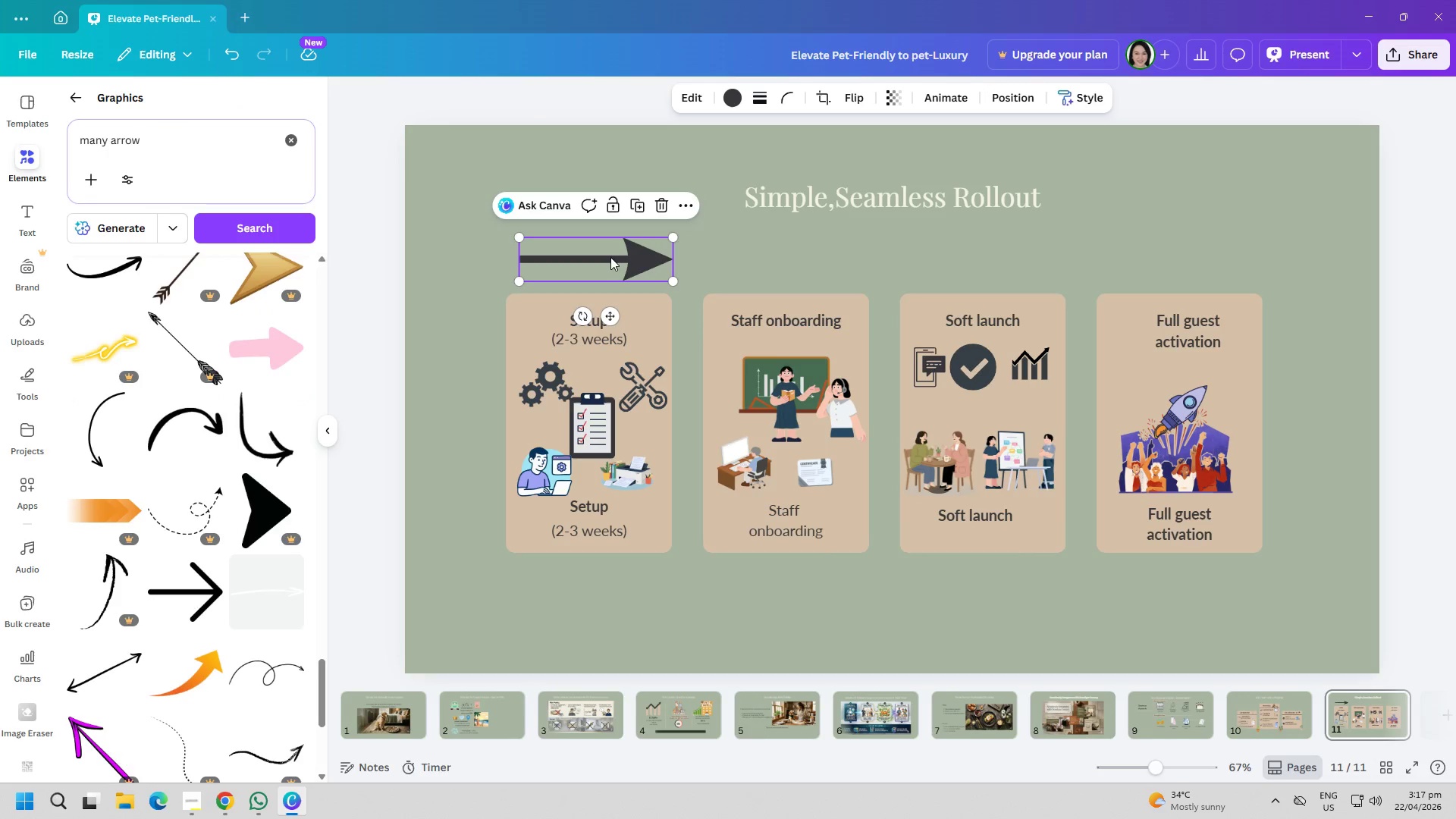 
key(Control+ControlLeft)
 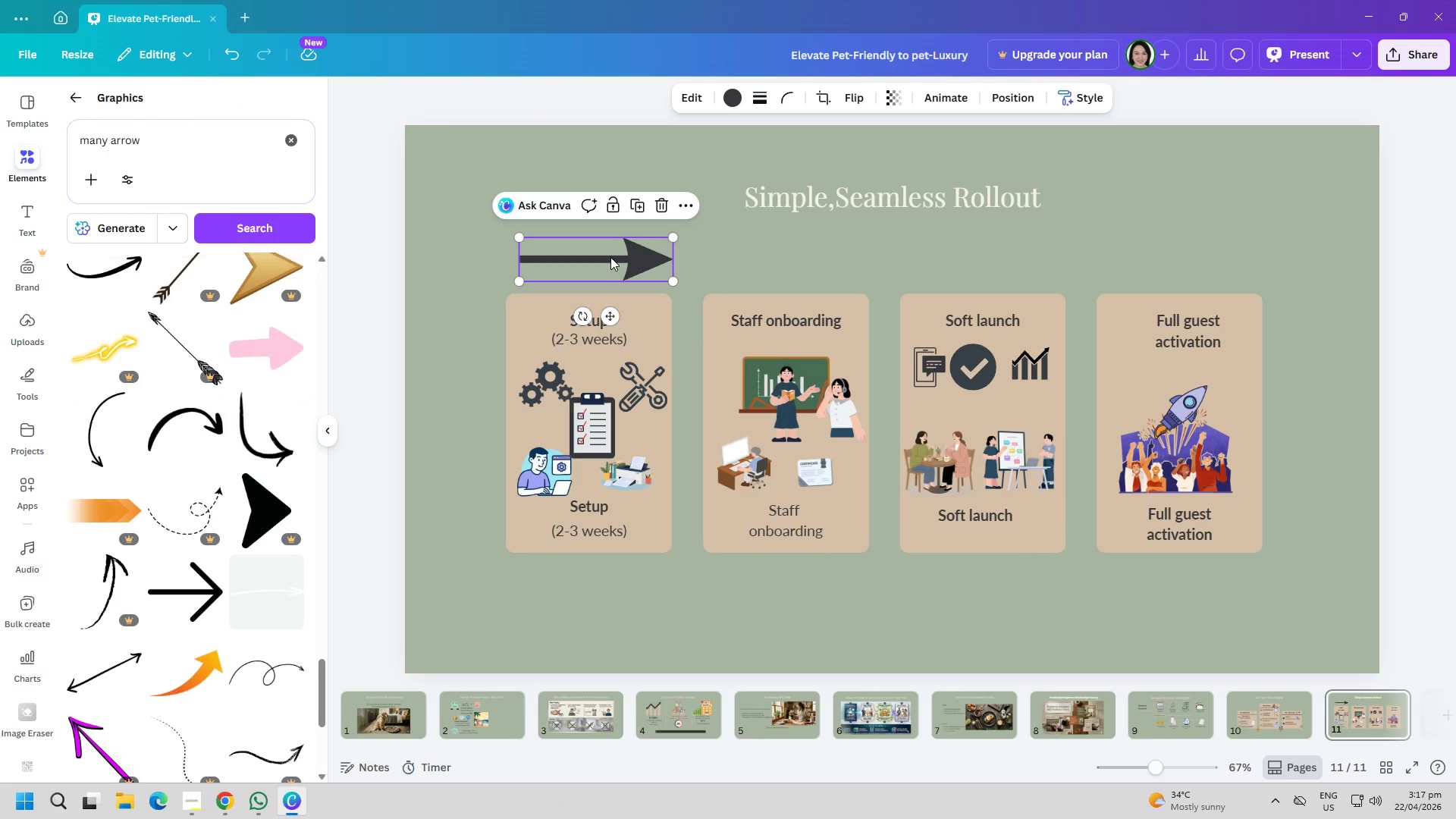 
key(Control+C)
 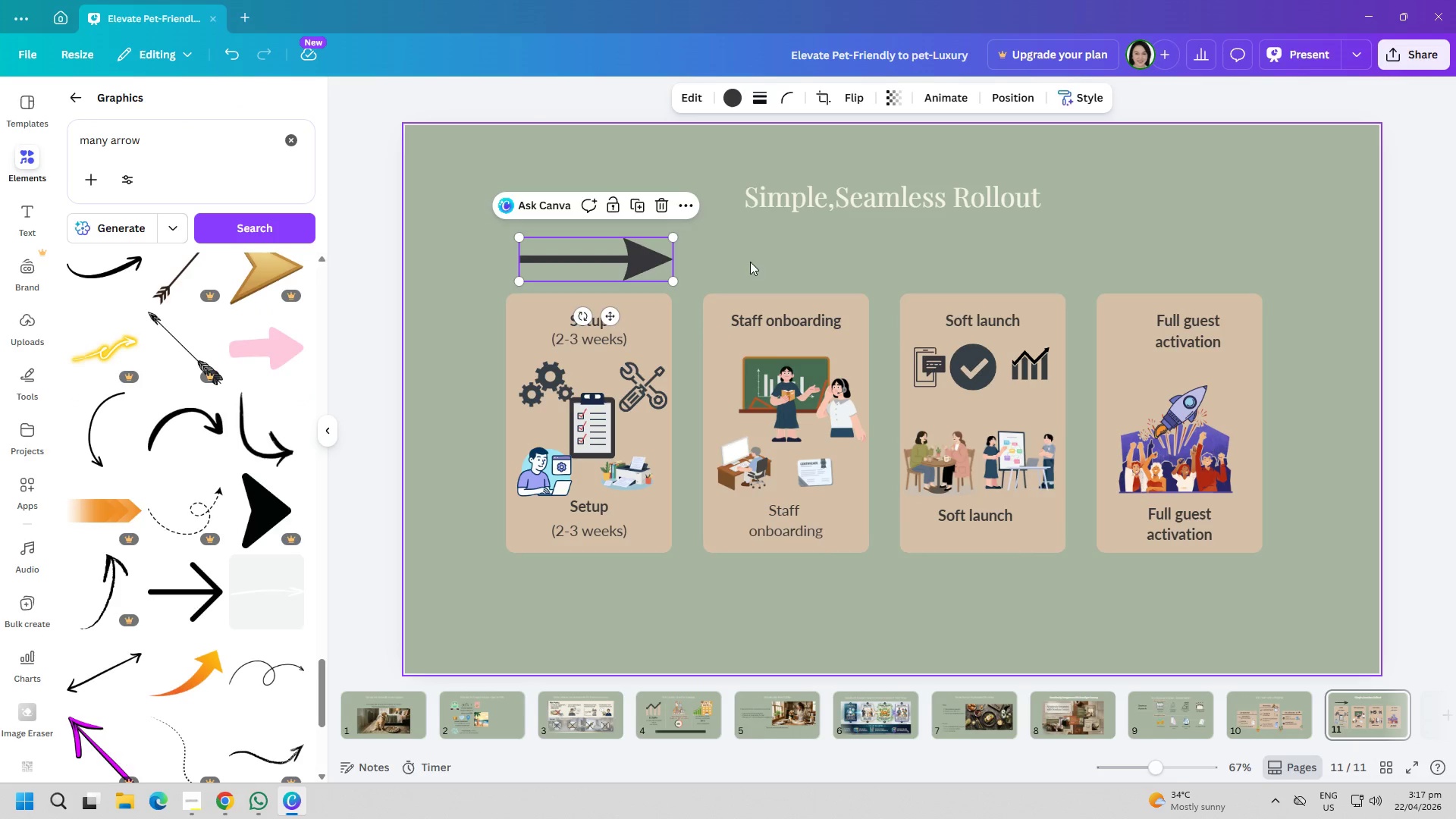 
double_click([847, 264])
 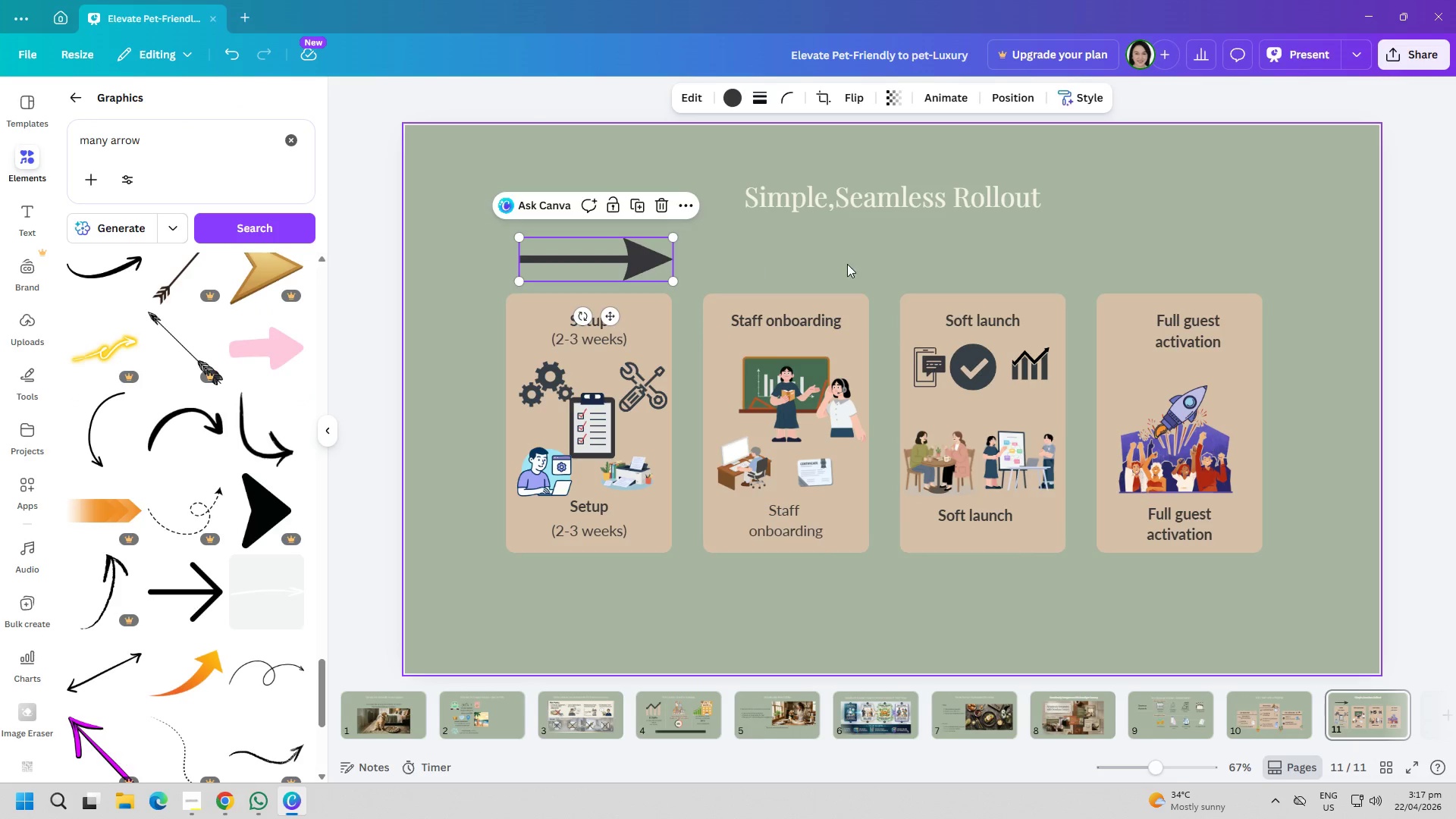 
key(Control+ControlLeft)
 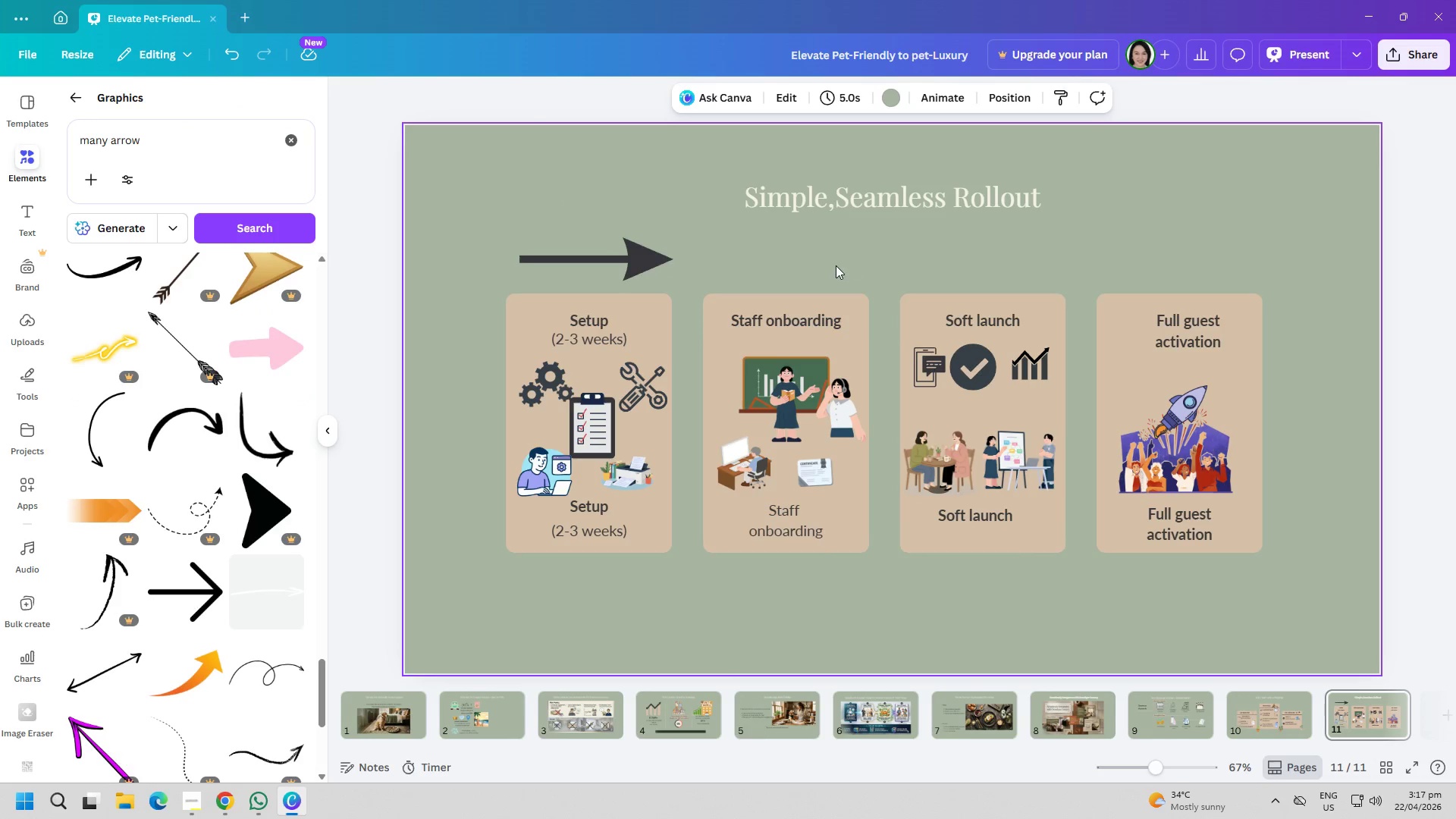 
key(Control+V)
 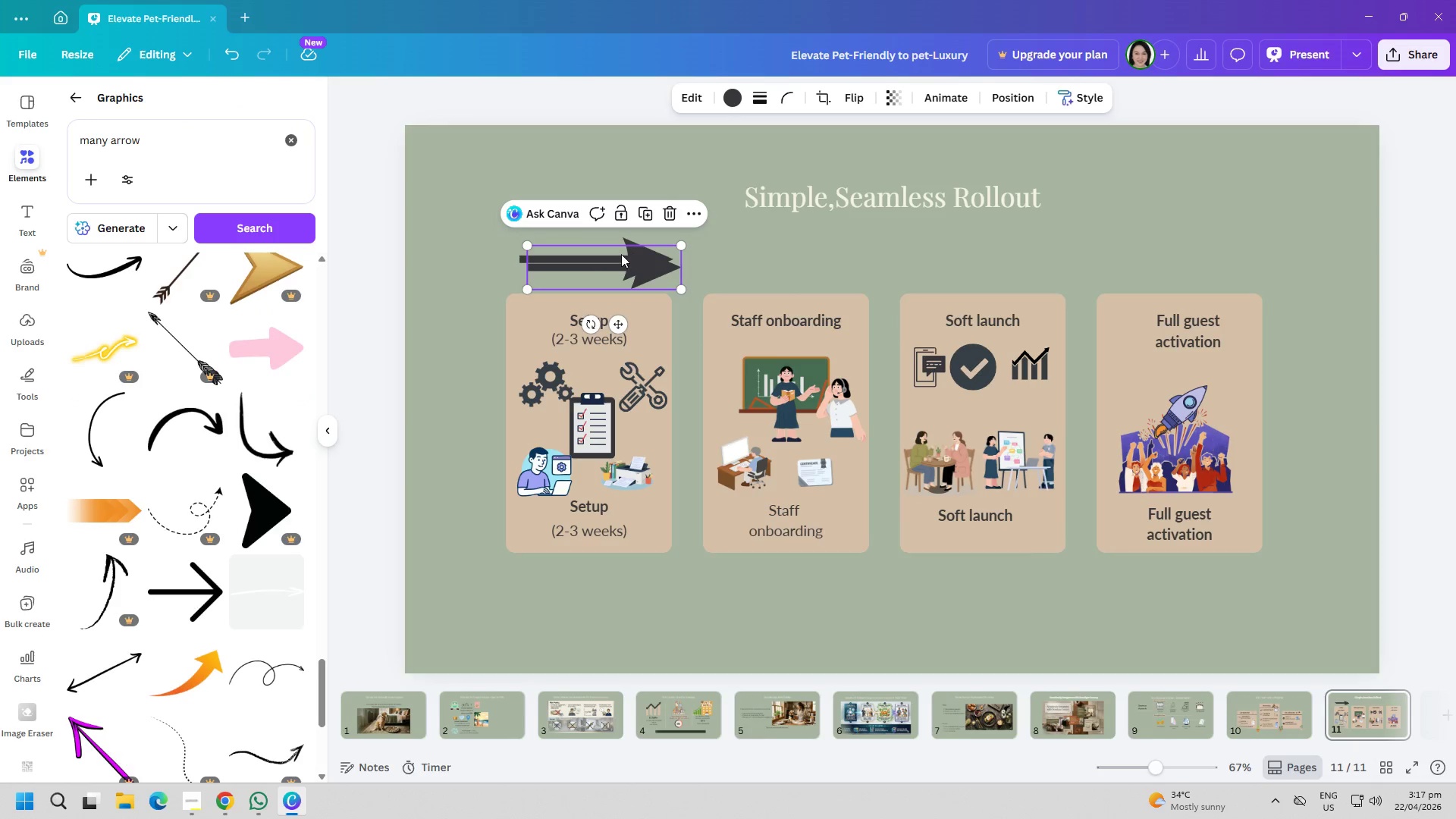 
left_click_drag(start_coordinate=[642, 260], to_coordinate=[820, 255])
 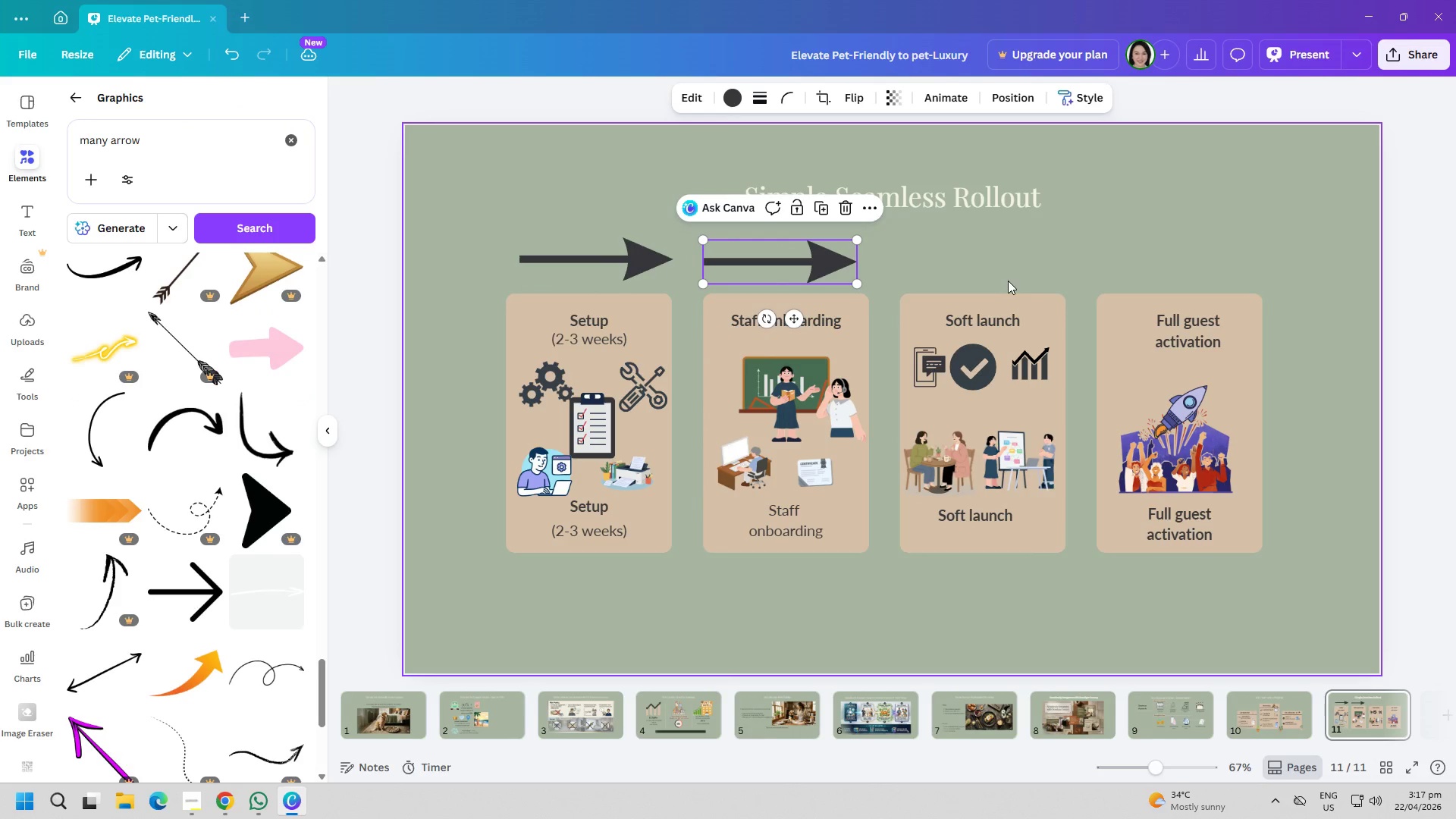 
left_click([1021, 281])
 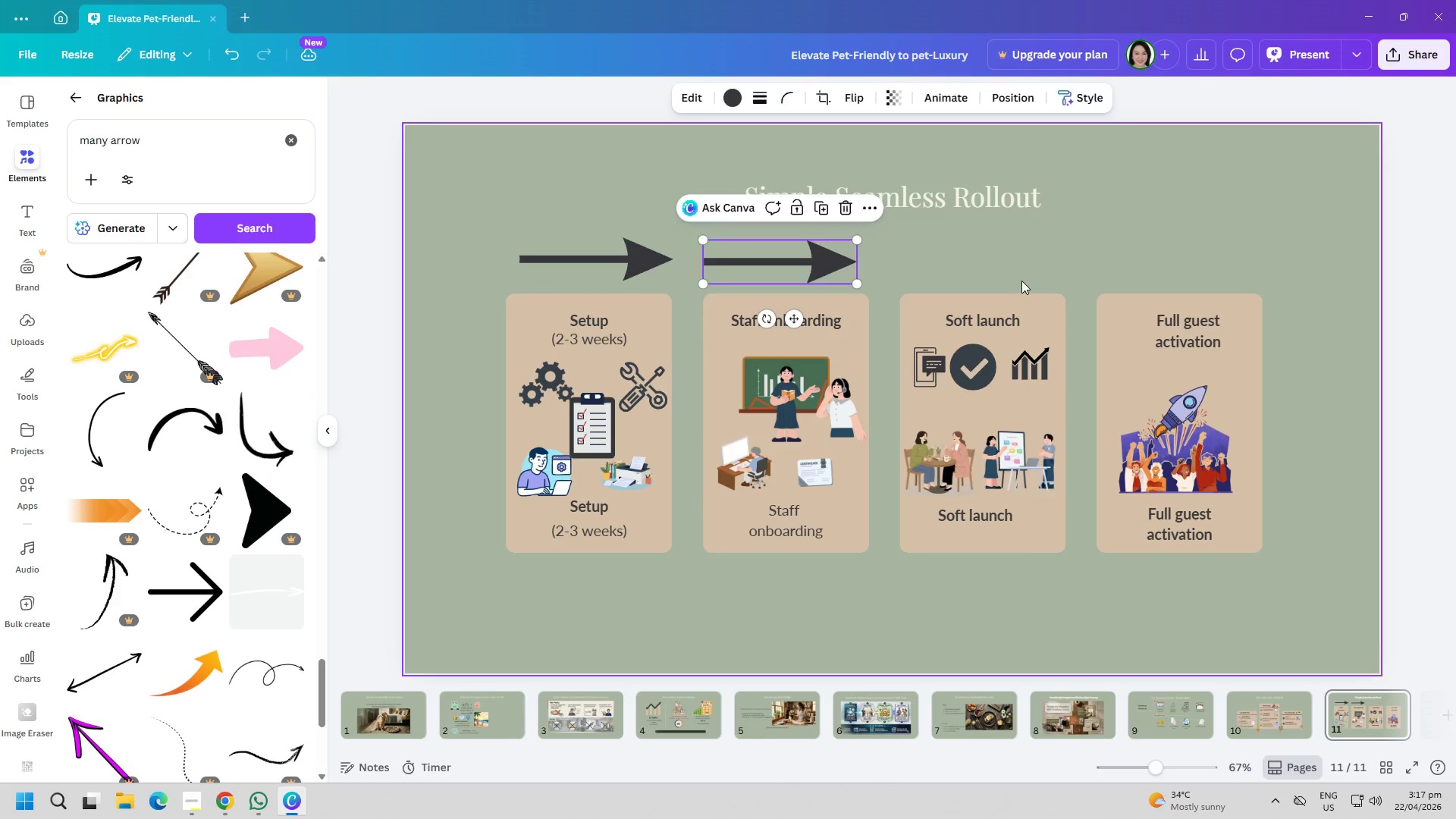 
key(Control+ControlLeft)
 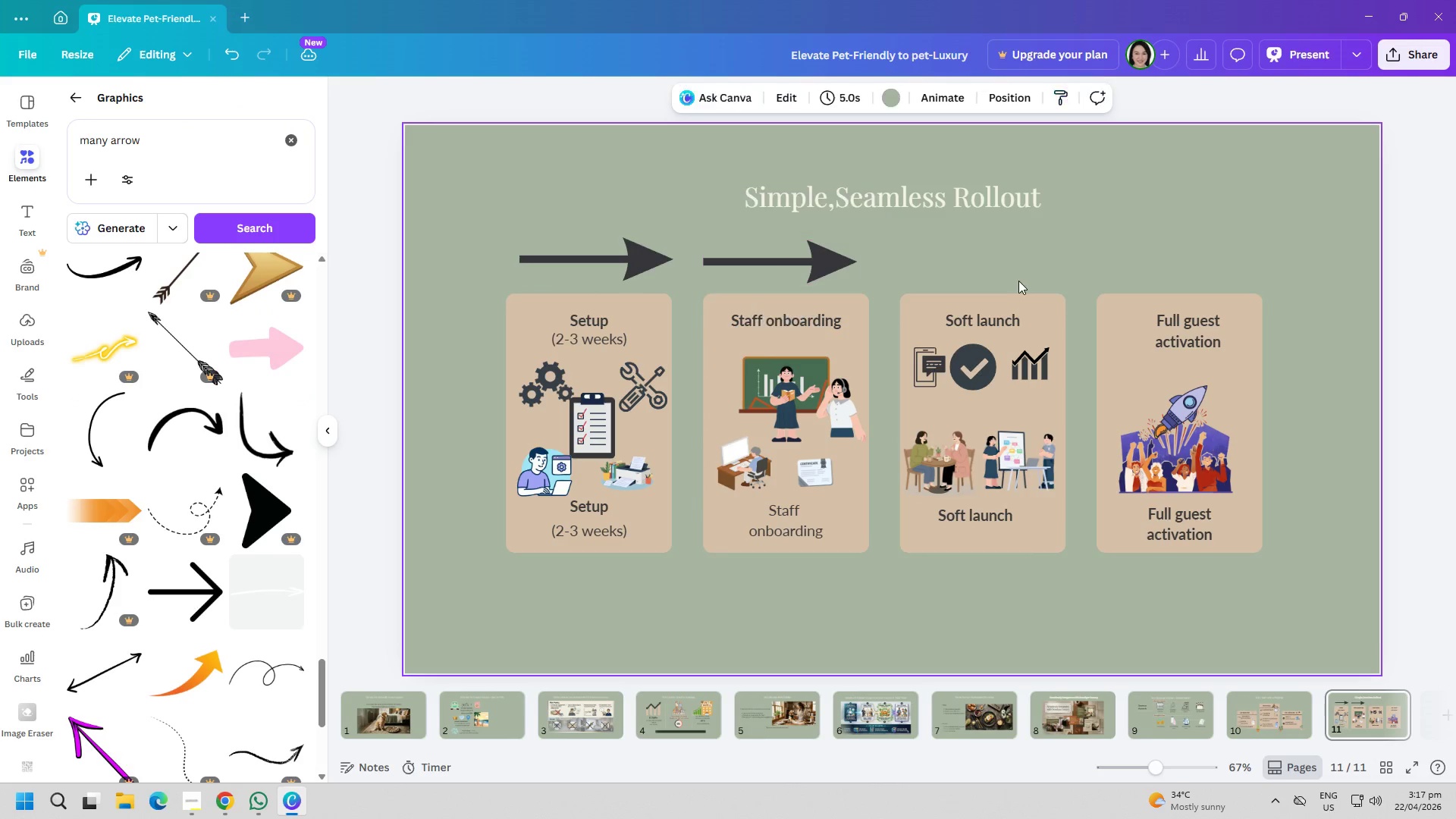 
key(Control+V)
 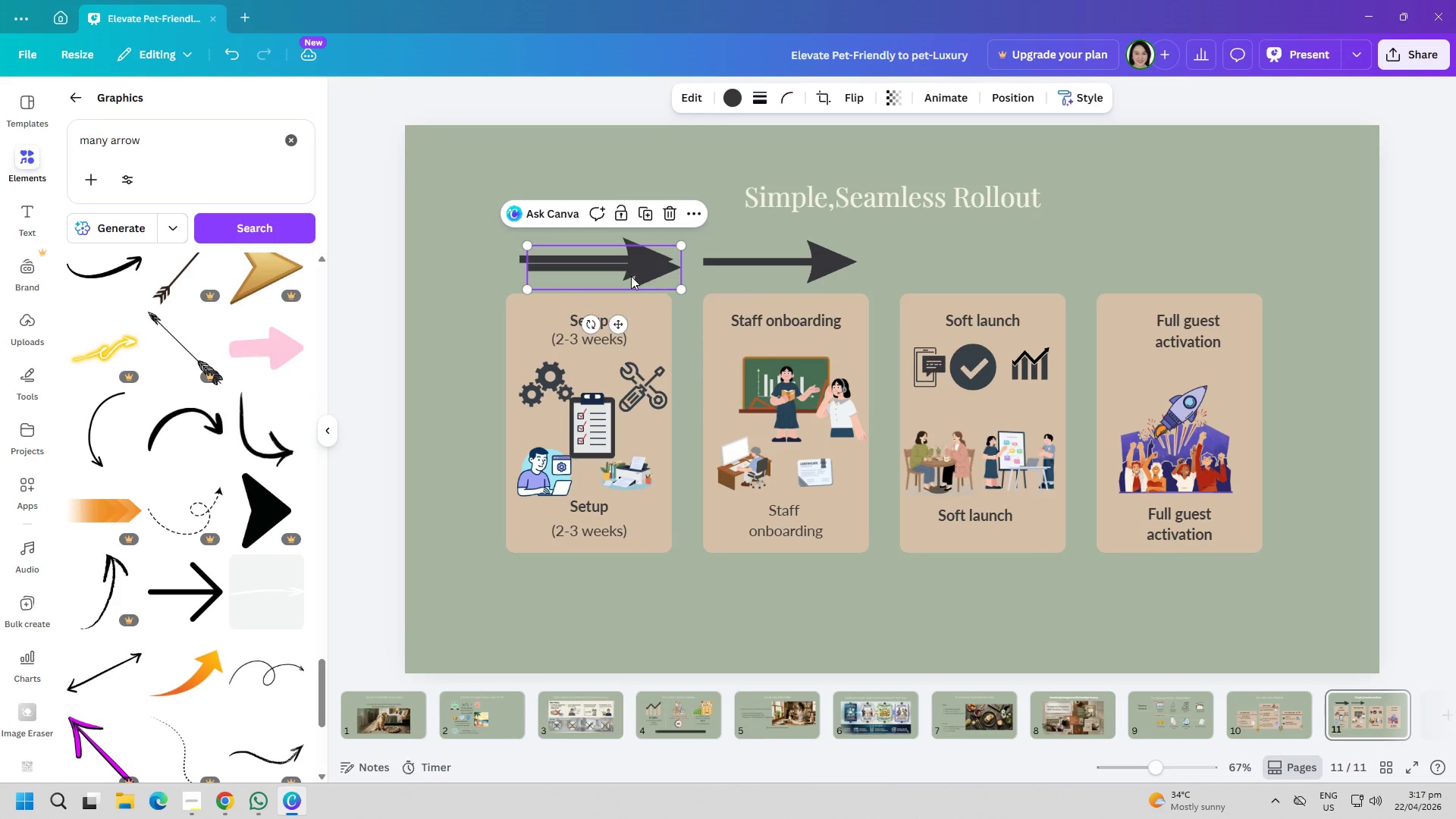 
left_click_drag(start_coordinate=[616, 266], to_coordinate=[983, 259])
 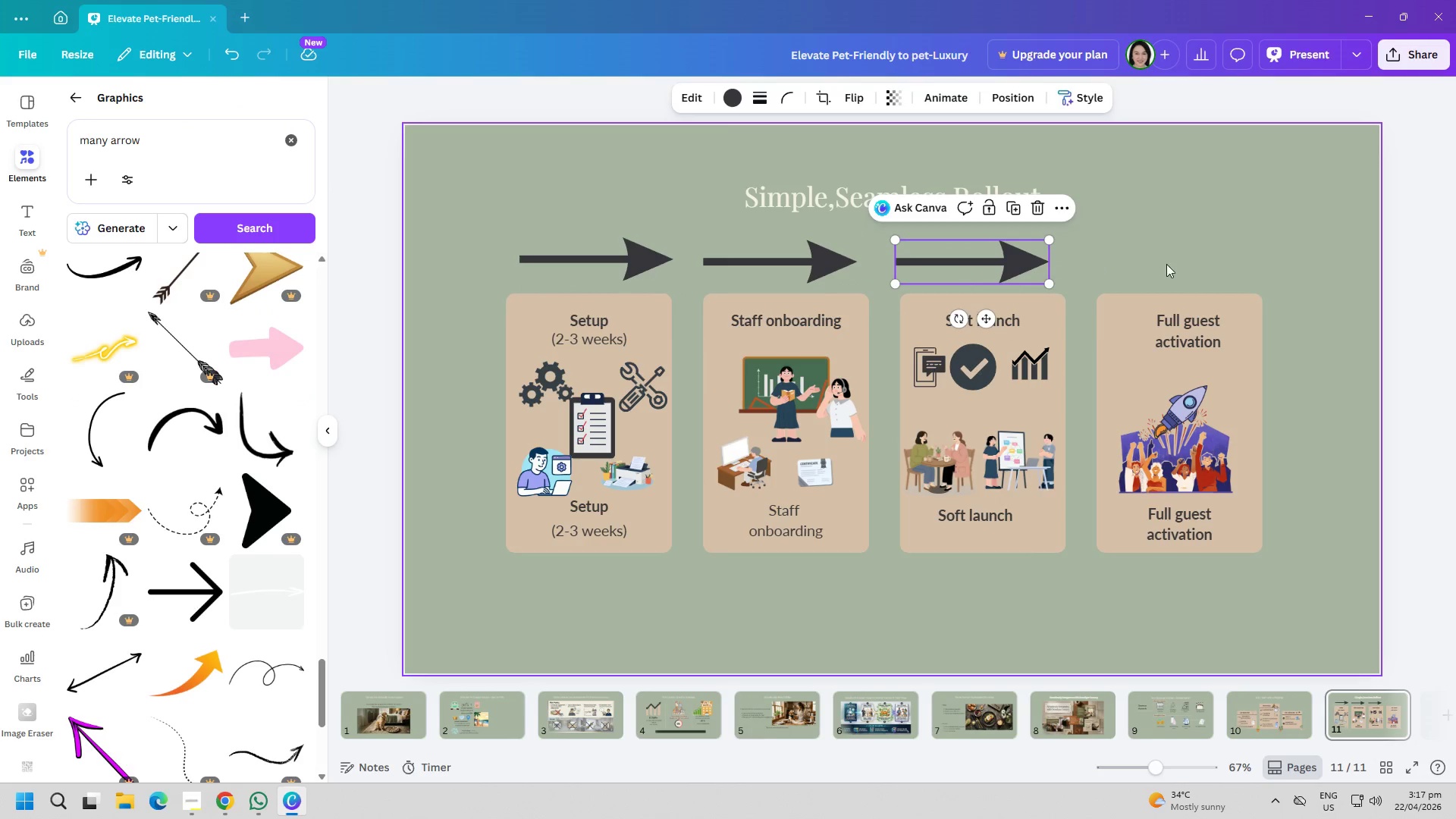 
key(Control+ControlLeft)
 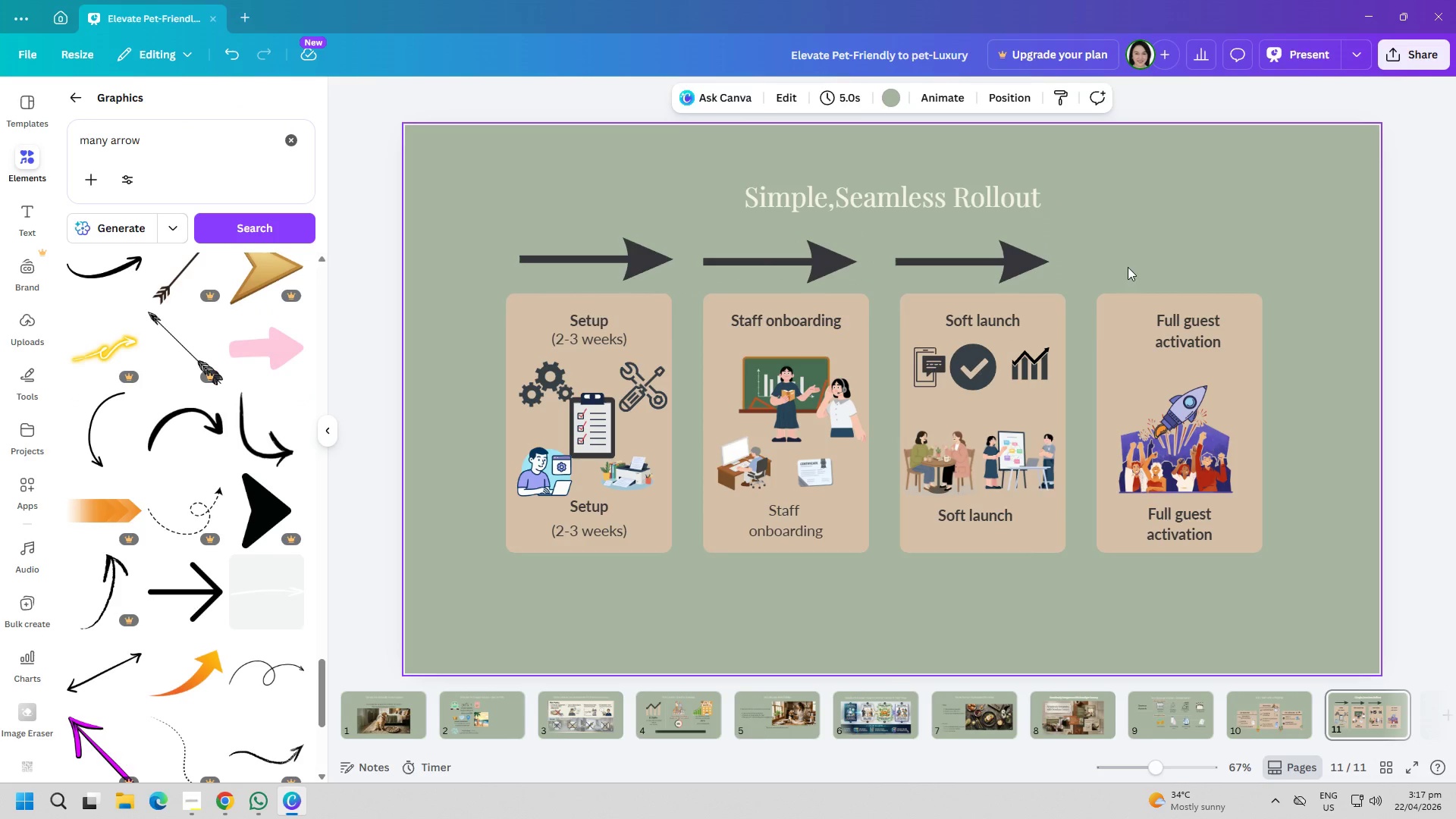 
key(Control+V)
 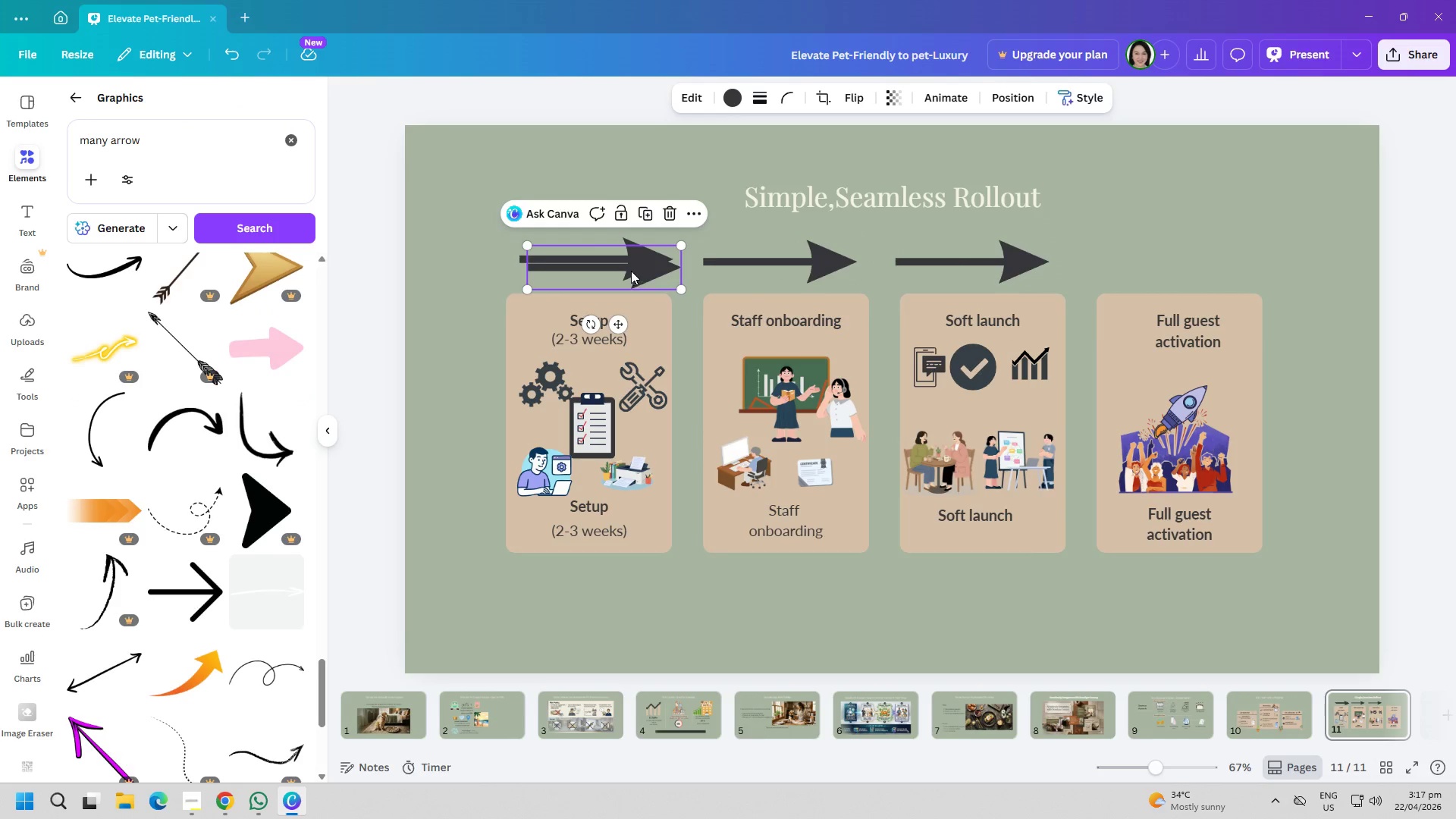 
left_click_drag(start_coordinate=[631, 269], to_coordinate=[1188, 266])
 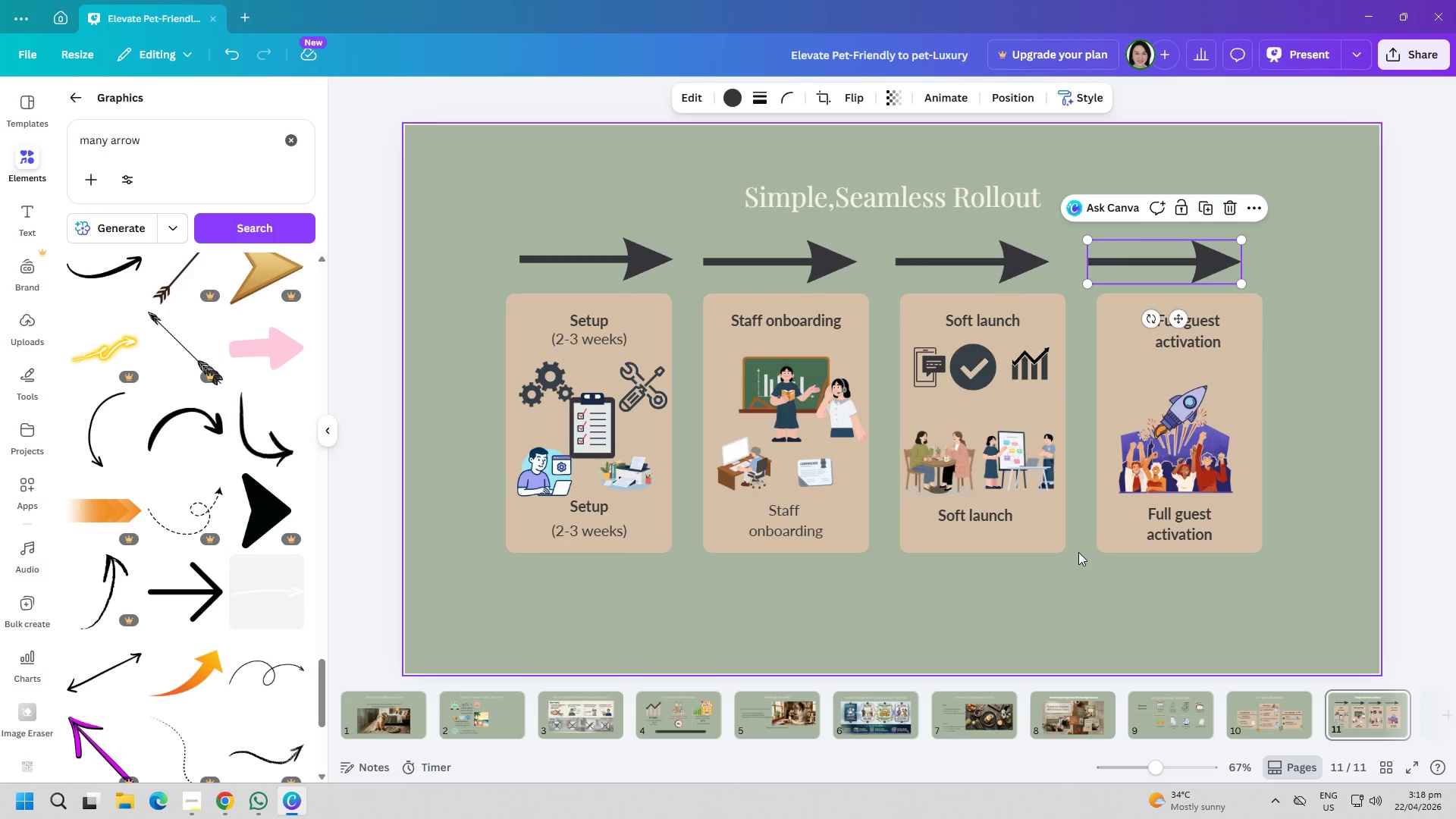 
wait(7.48)
 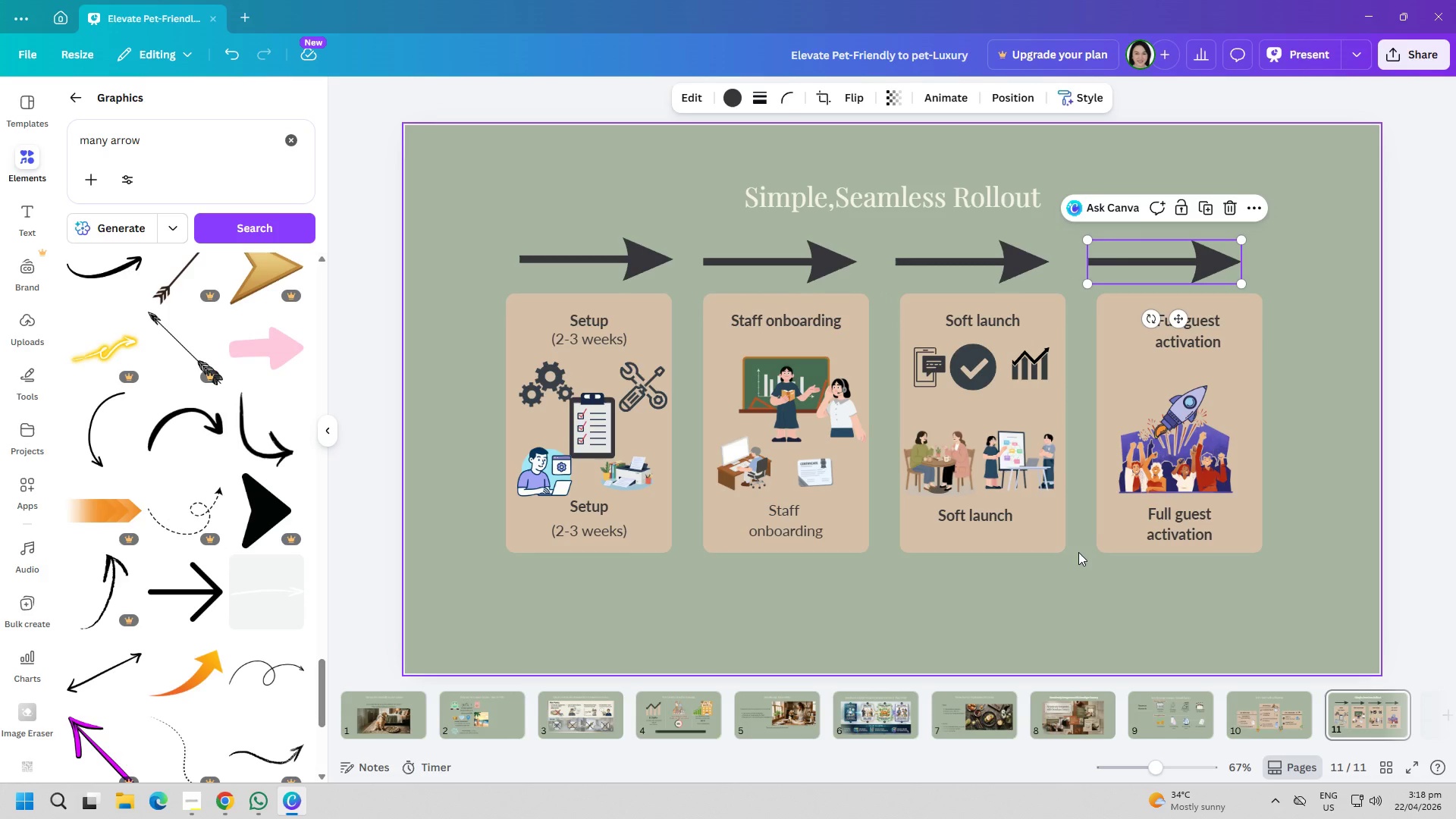 
left_click([757, 605])
 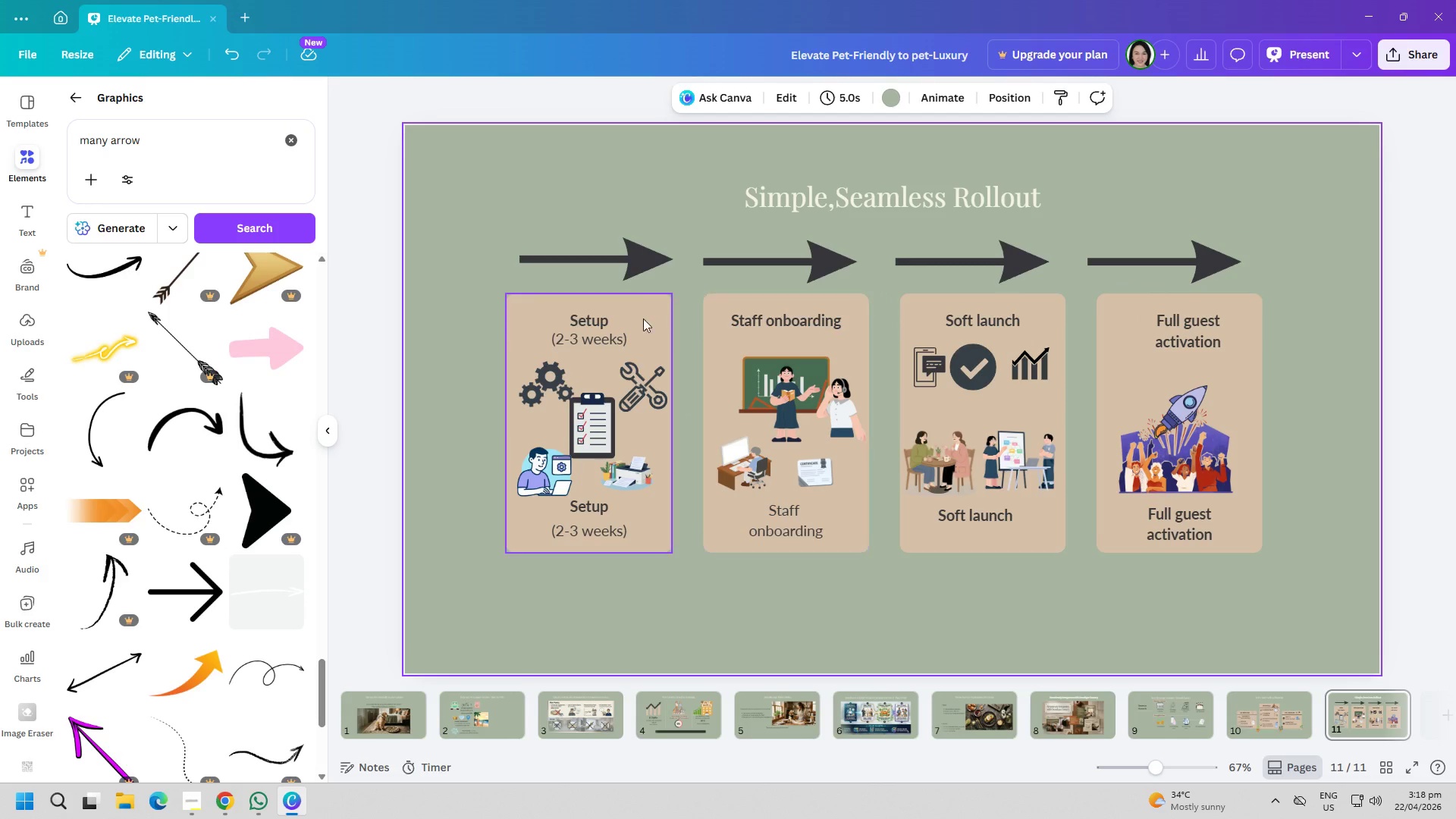 
left_click_drag(start_coordinate=[635, 284], to_coordinate=[633, 276])
 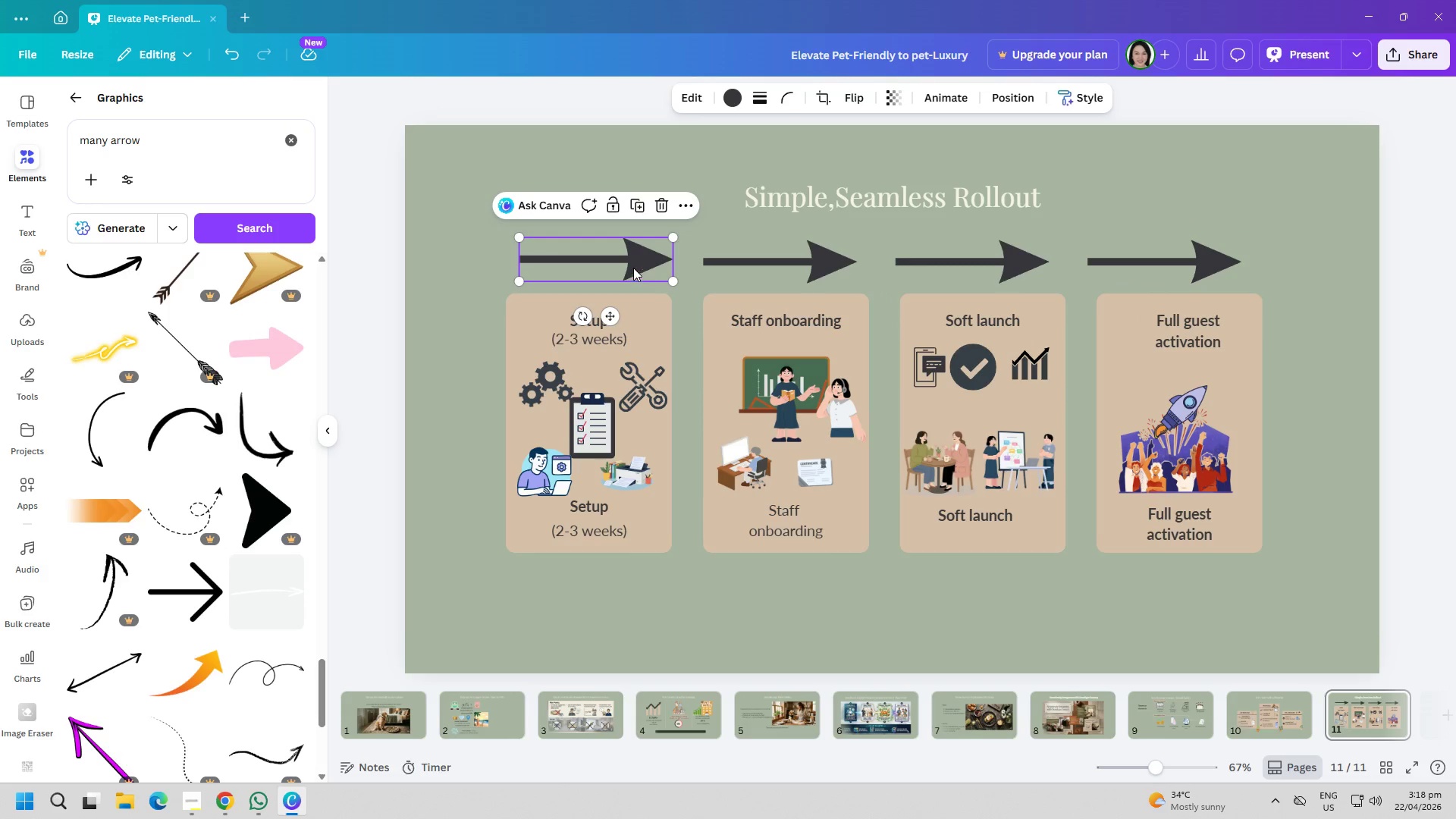 
double_click([633, 268])
 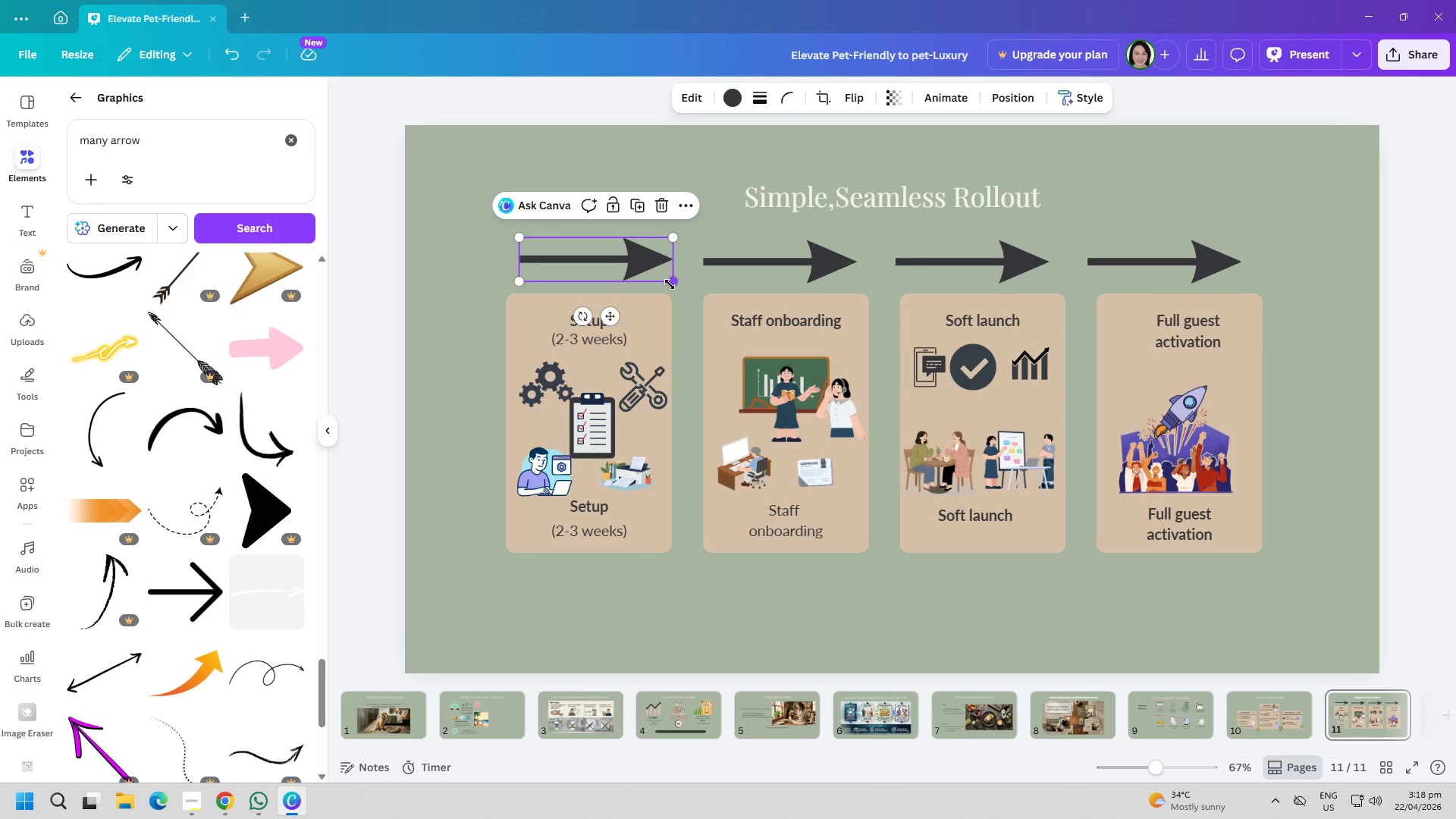 
left_click_drag(start_coordinate=[670, 284], to_coordinate=[623, 268])
 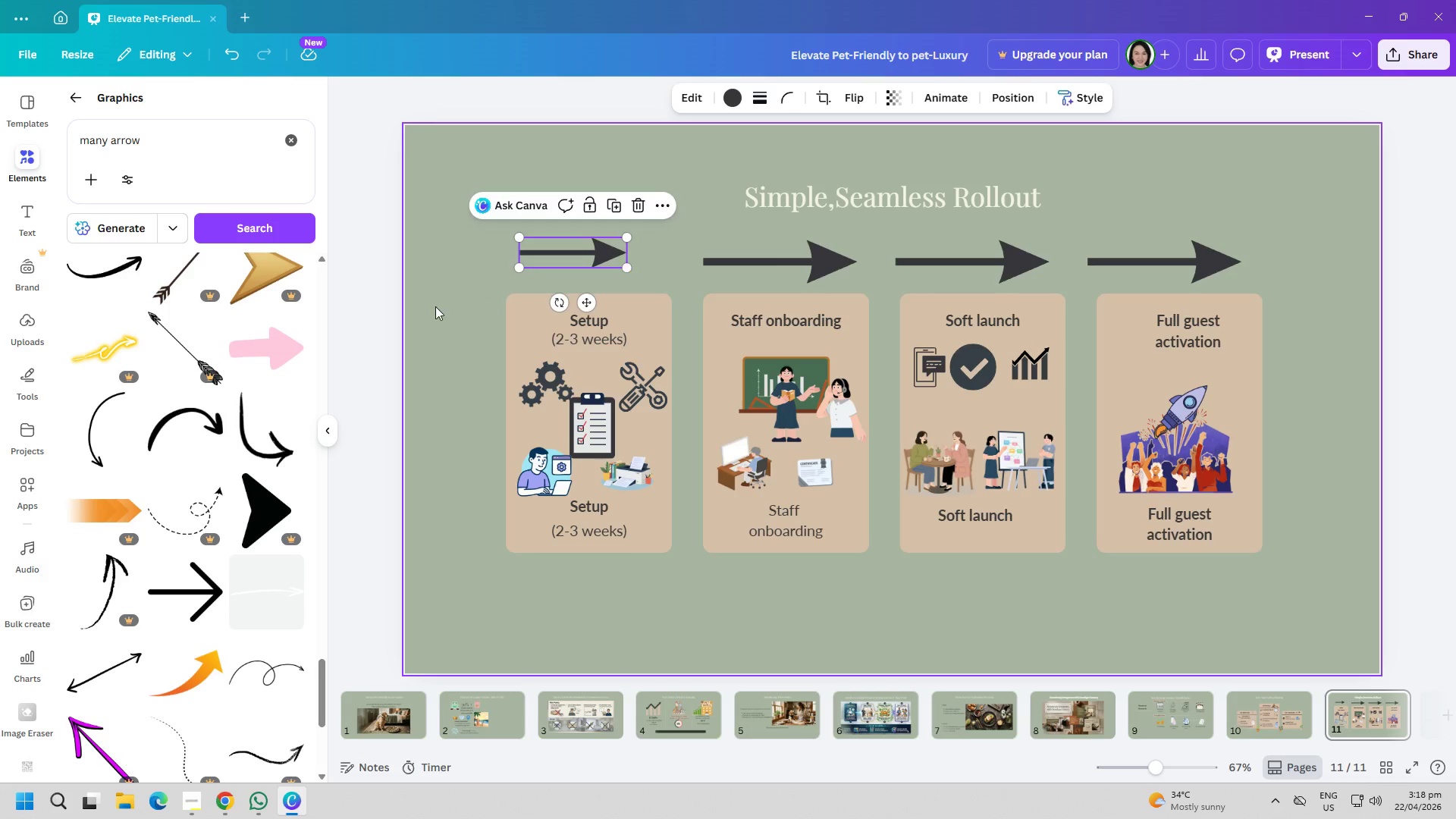 
left_click([435, 306])
 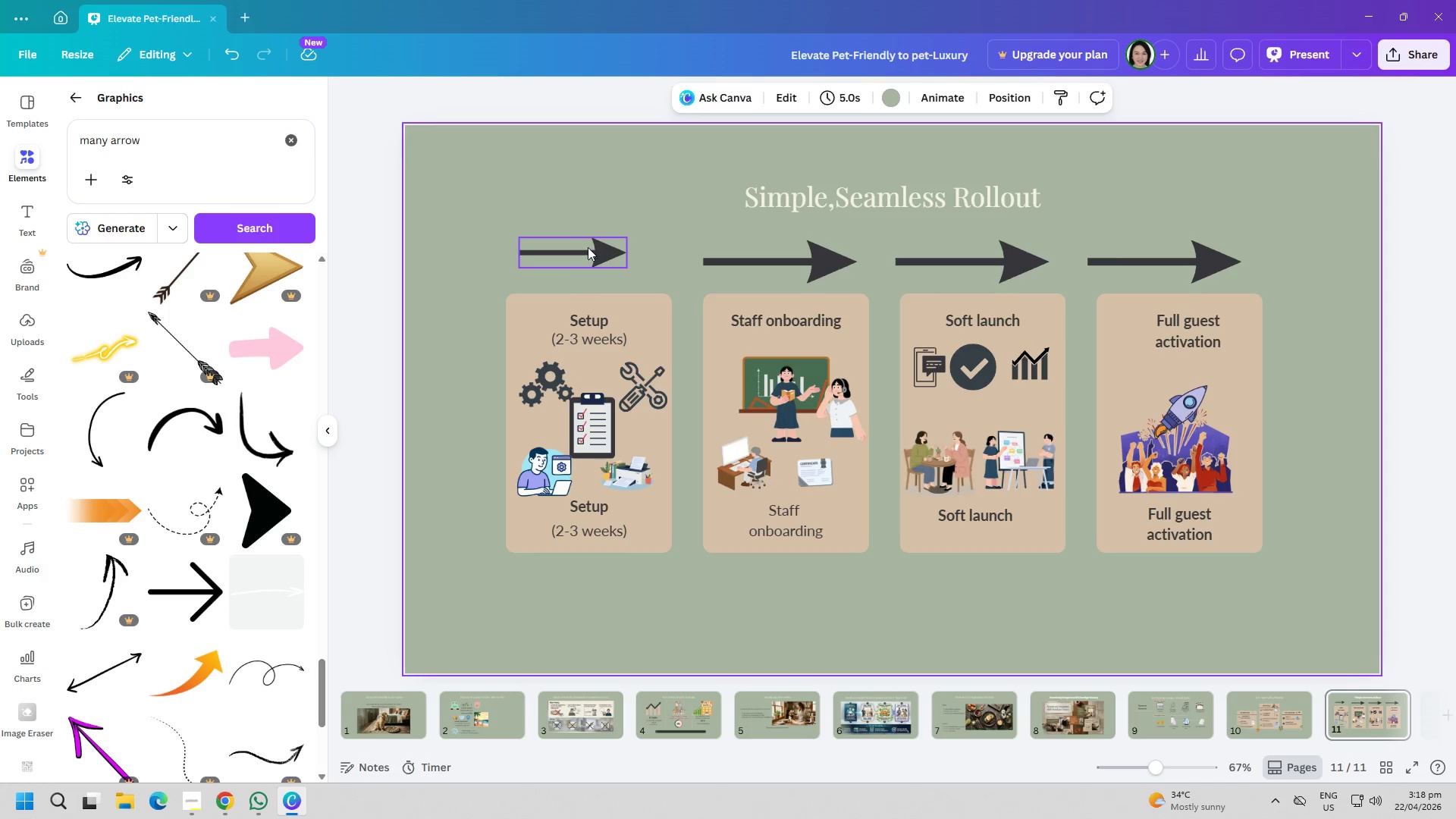 
left_click_drag(start_coordinate=[588, 247], to_coordinate=[599, 268])
 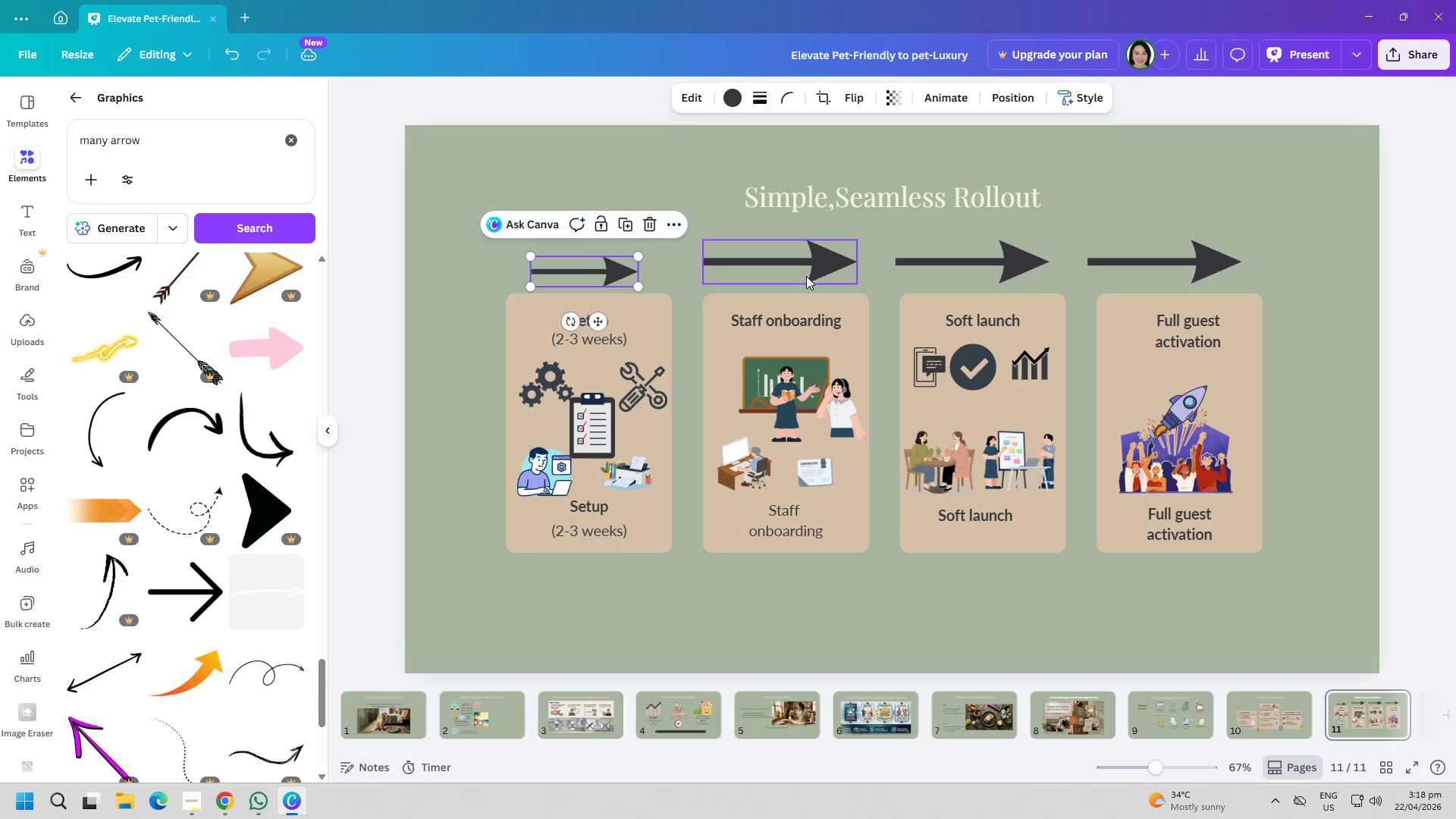 
left_click([806, 276])
 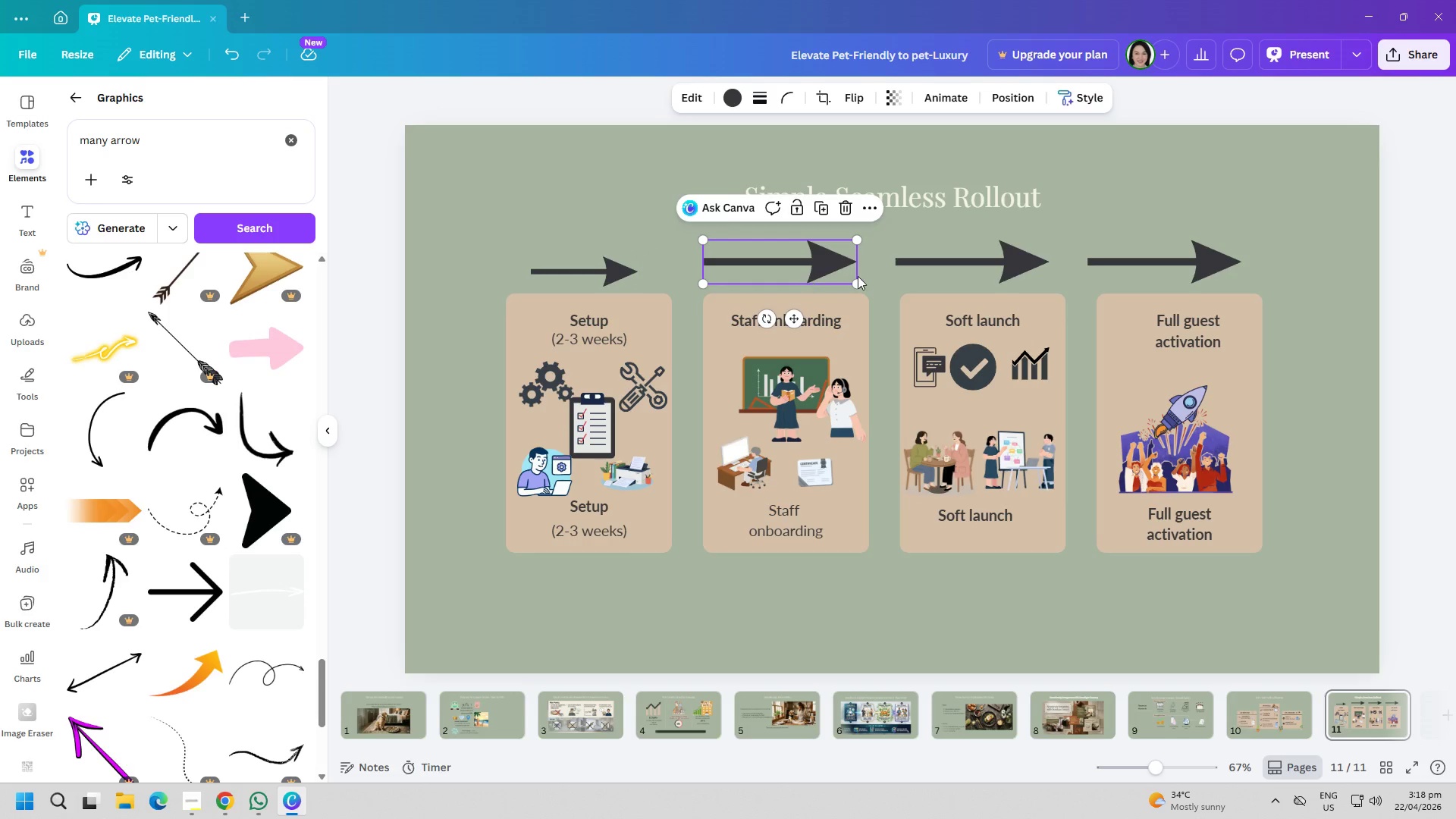 
key(Backspace)
 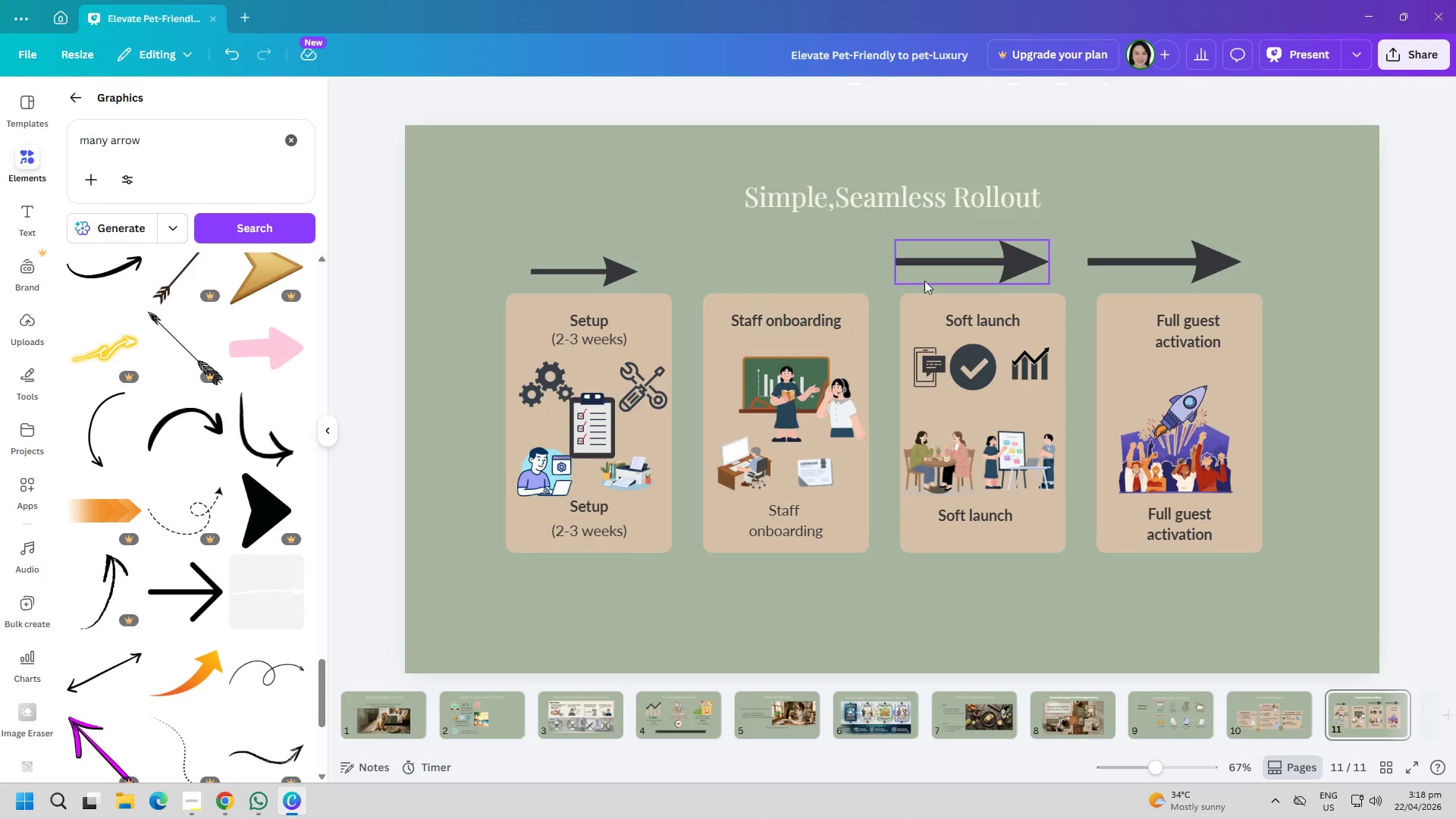 
key(Delete)
 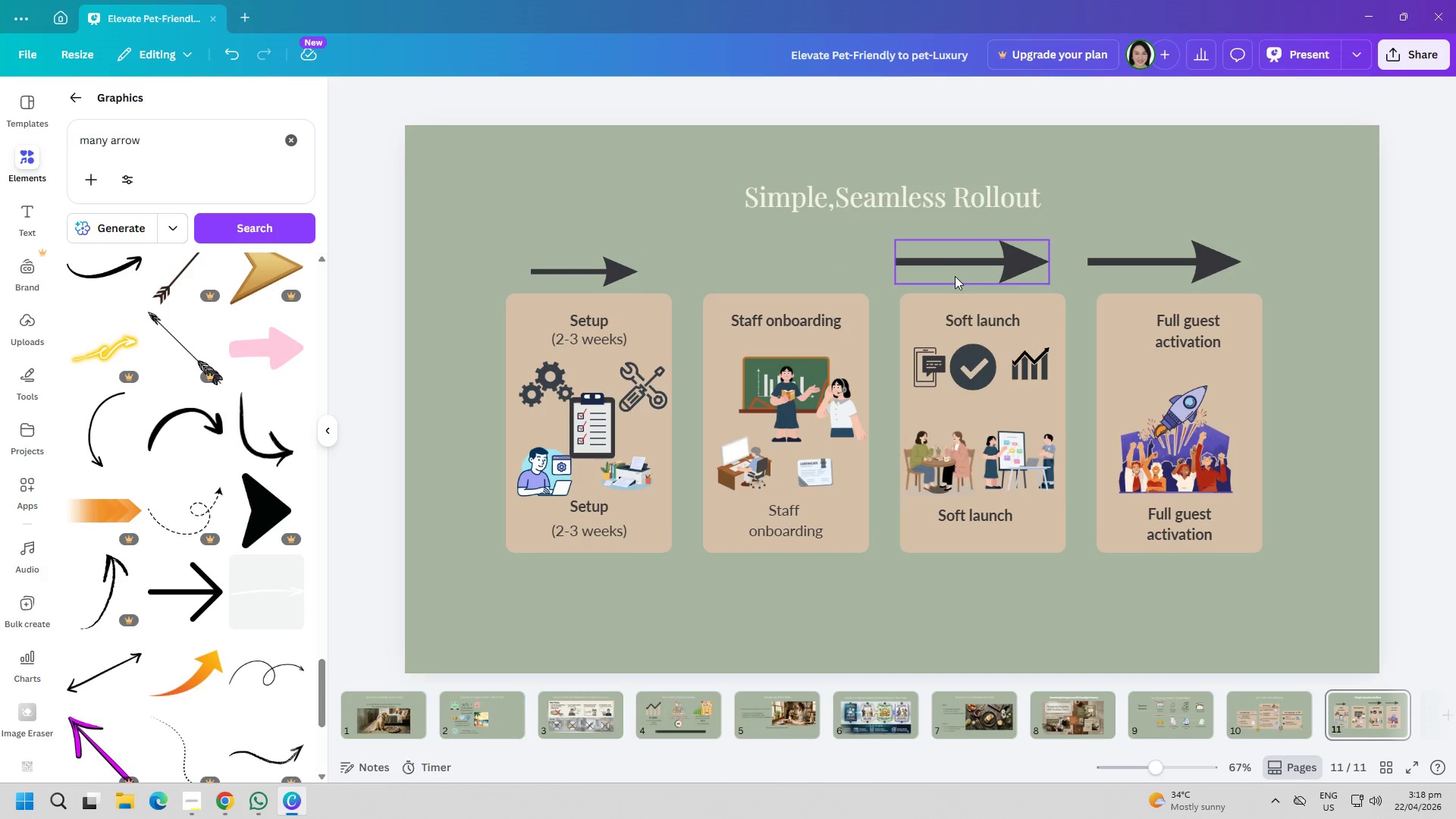 
left_click([955, 276])
 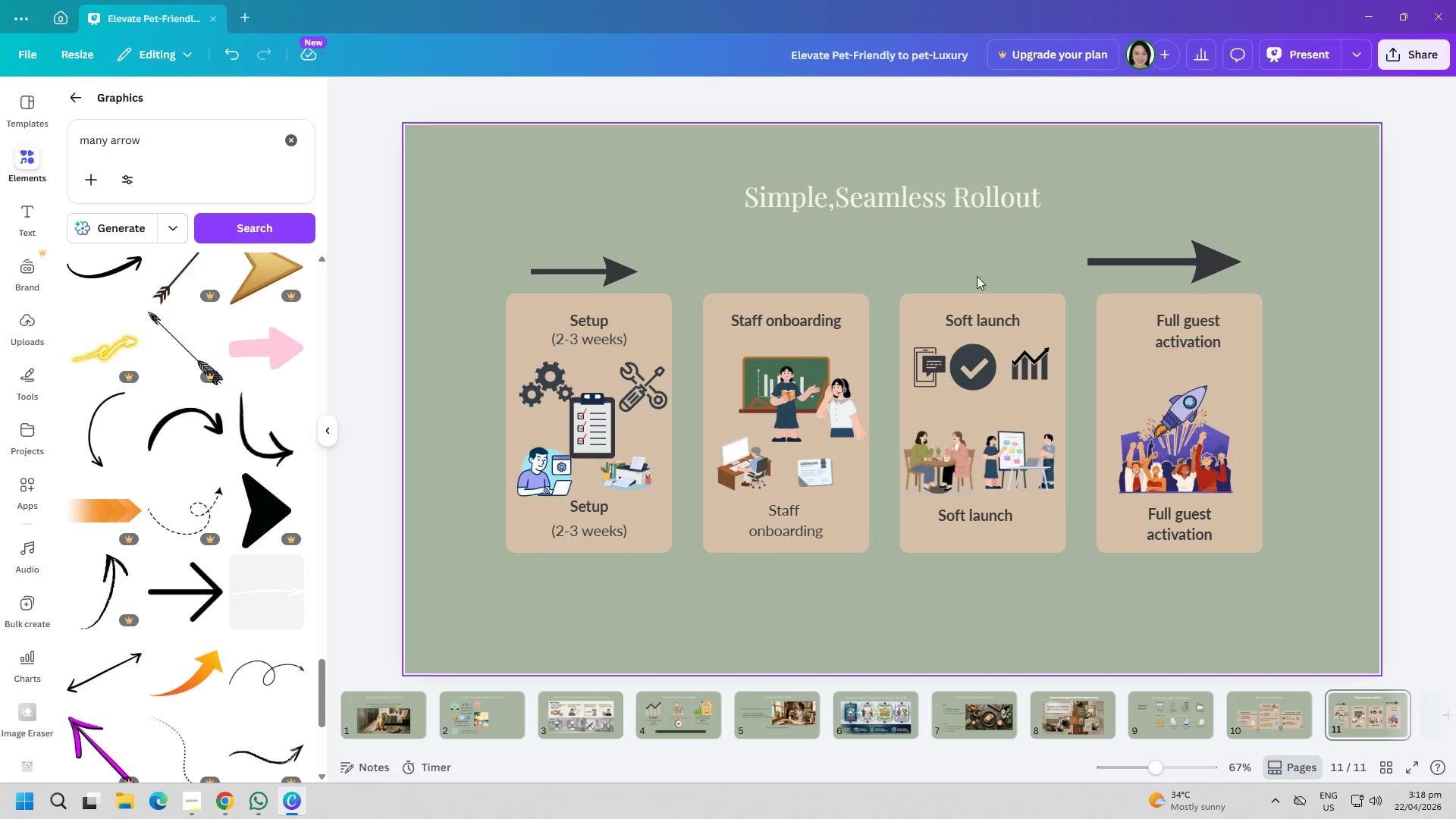 
key(Delete)
 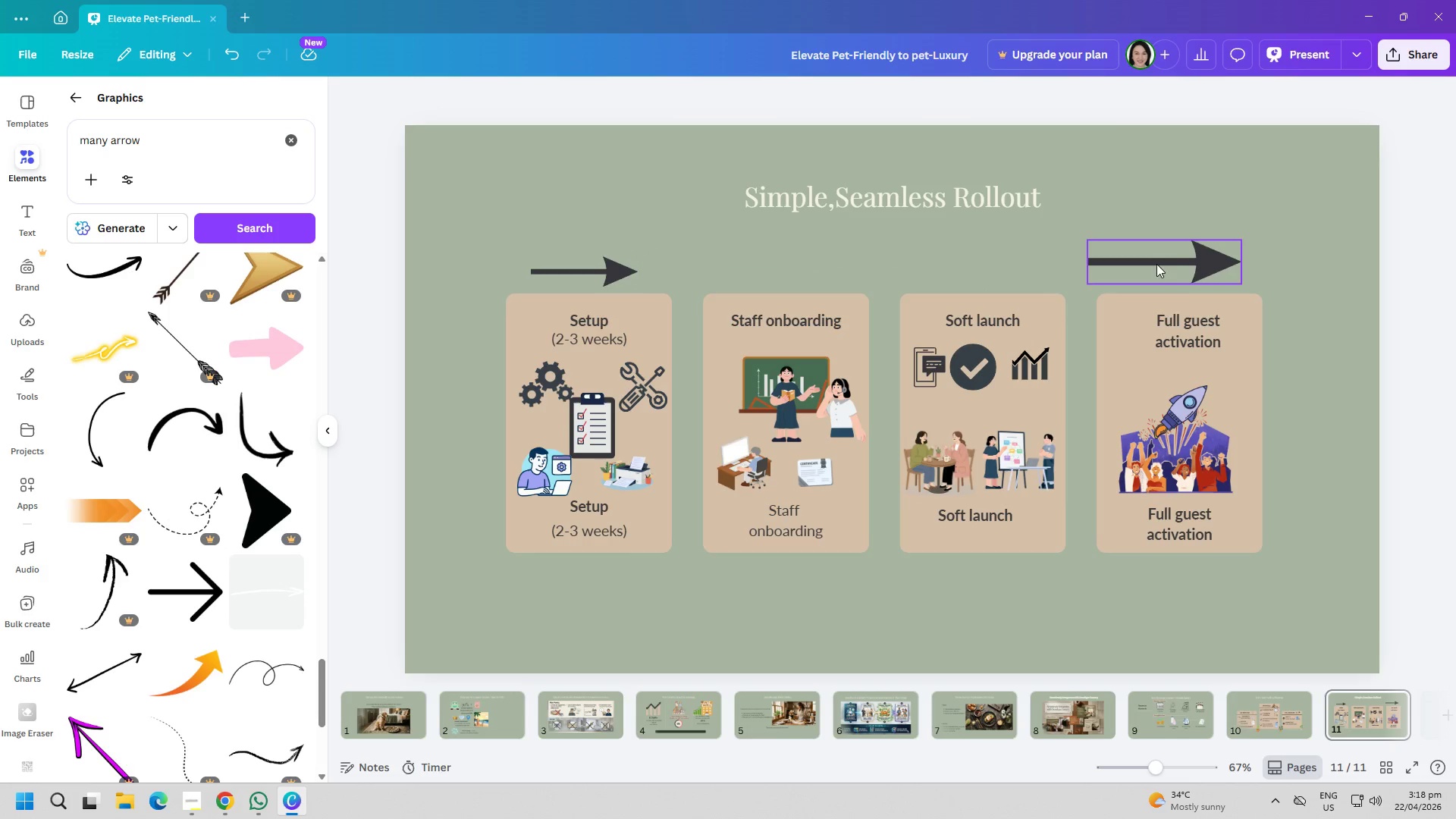 
double_click([1166, 262])
 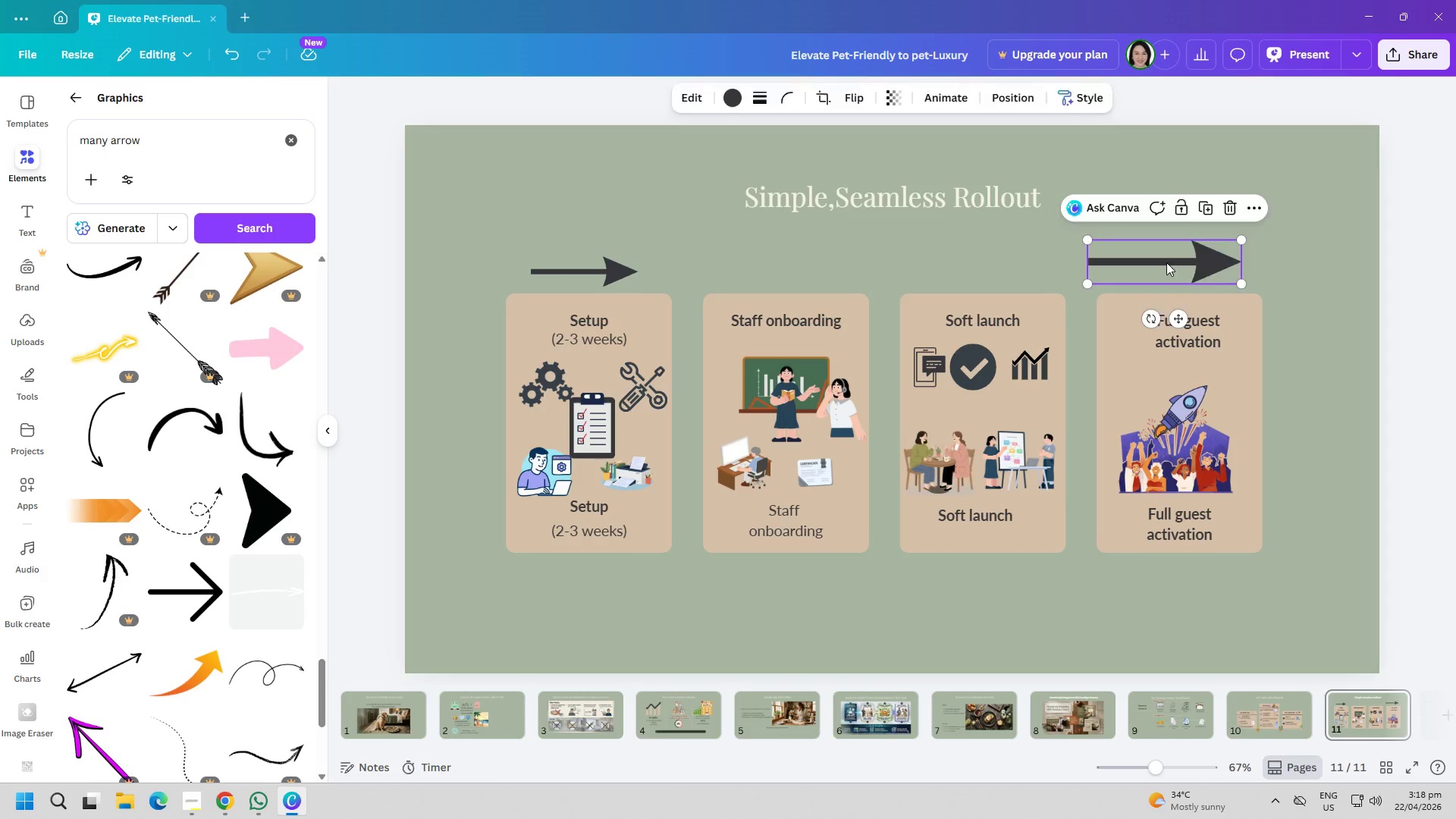 
key(Delete)
 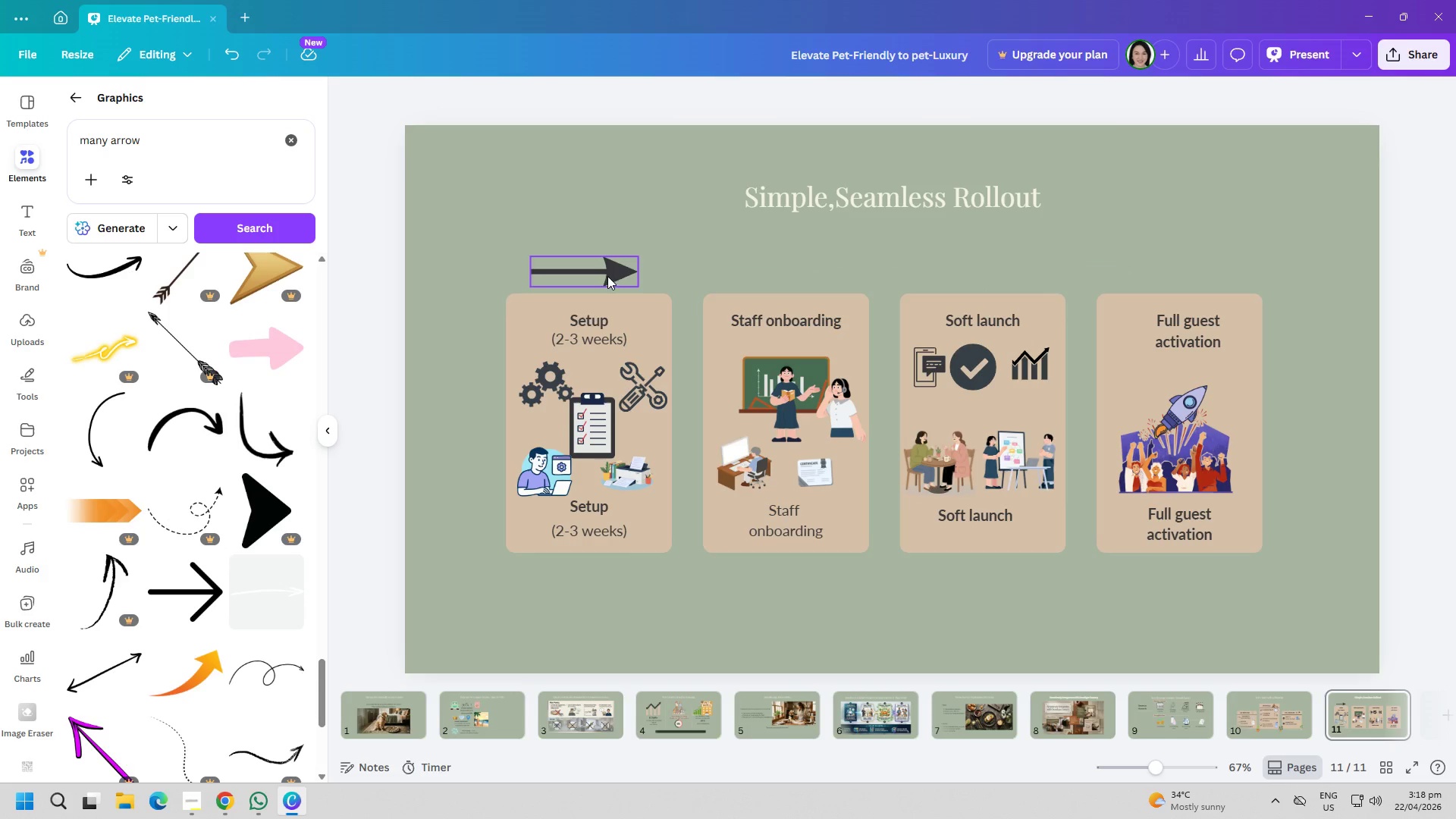 
left_click([602, 275])
 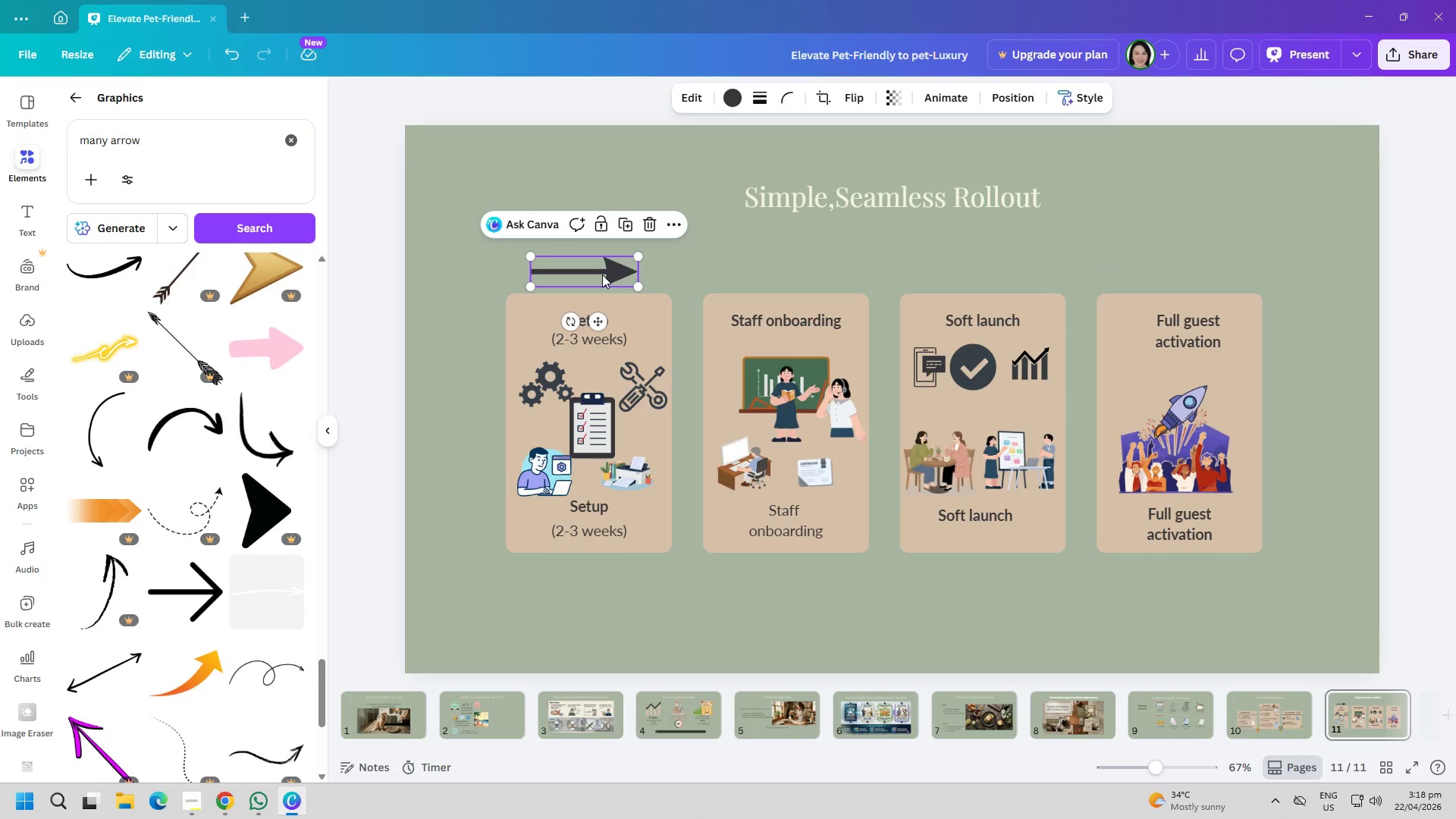 
key(Control+ControlLeft)
 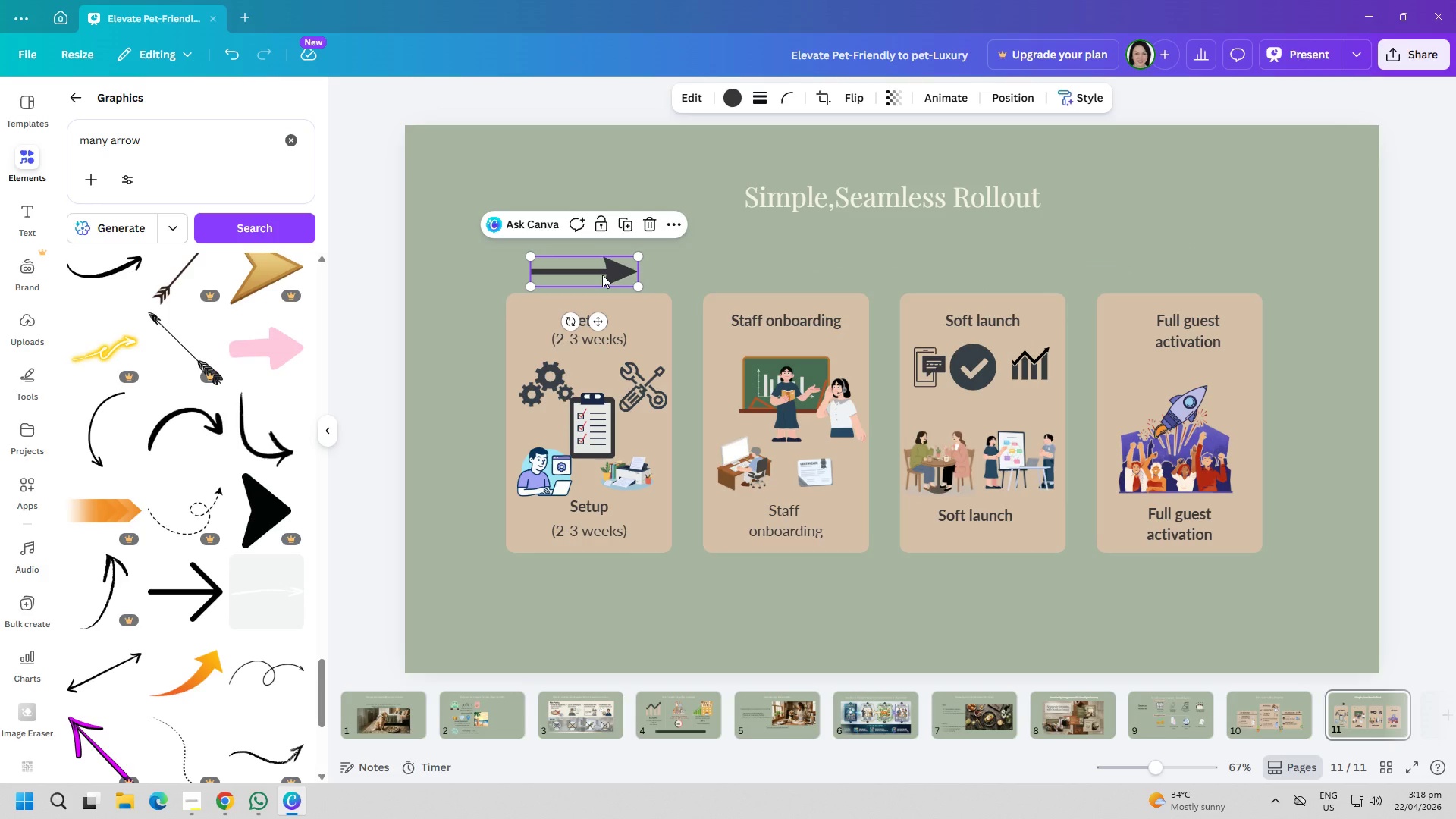 
key(Control+C)
 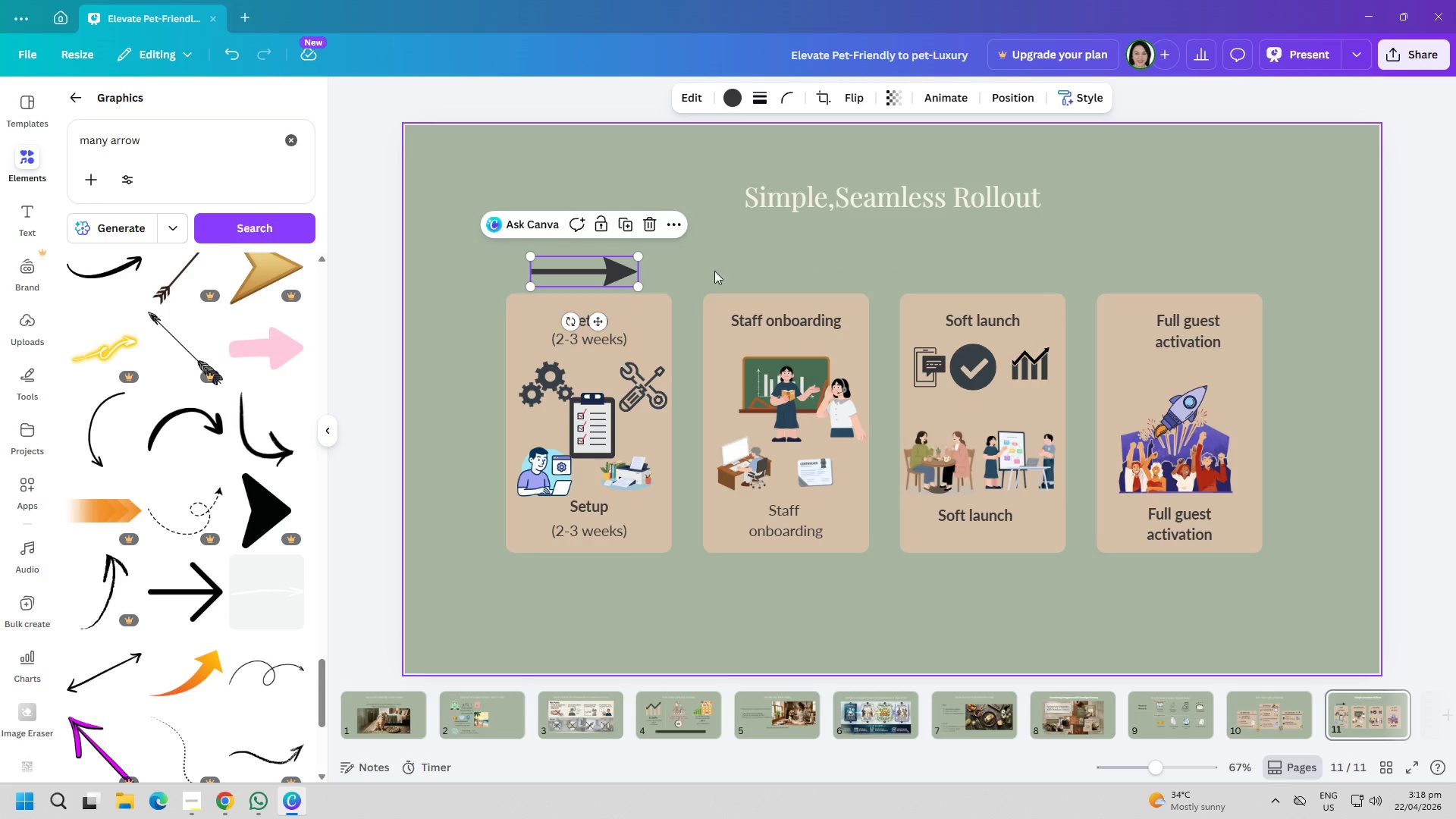 
left_click([736, 264])
 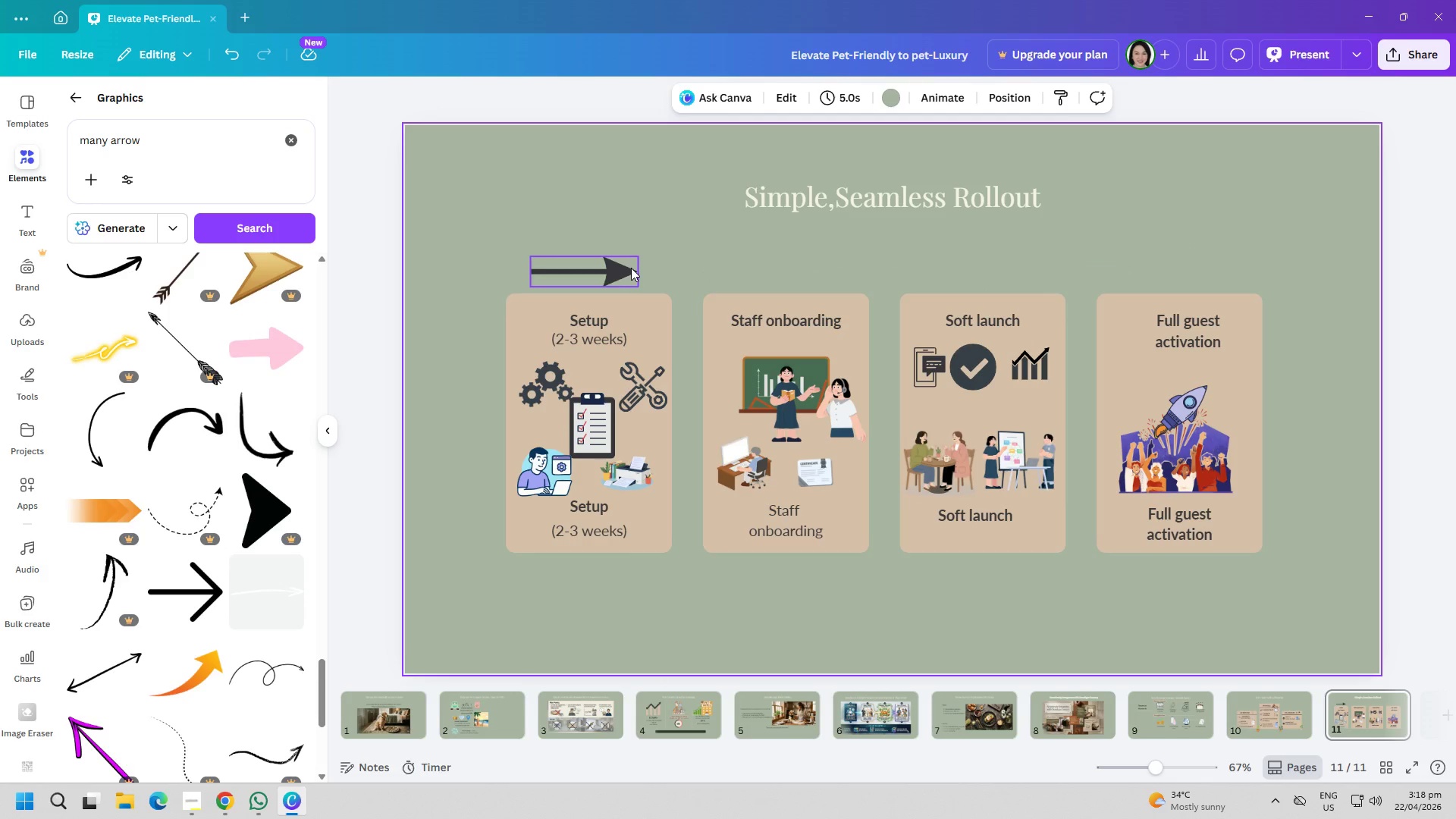 
left_click([631, 268])
 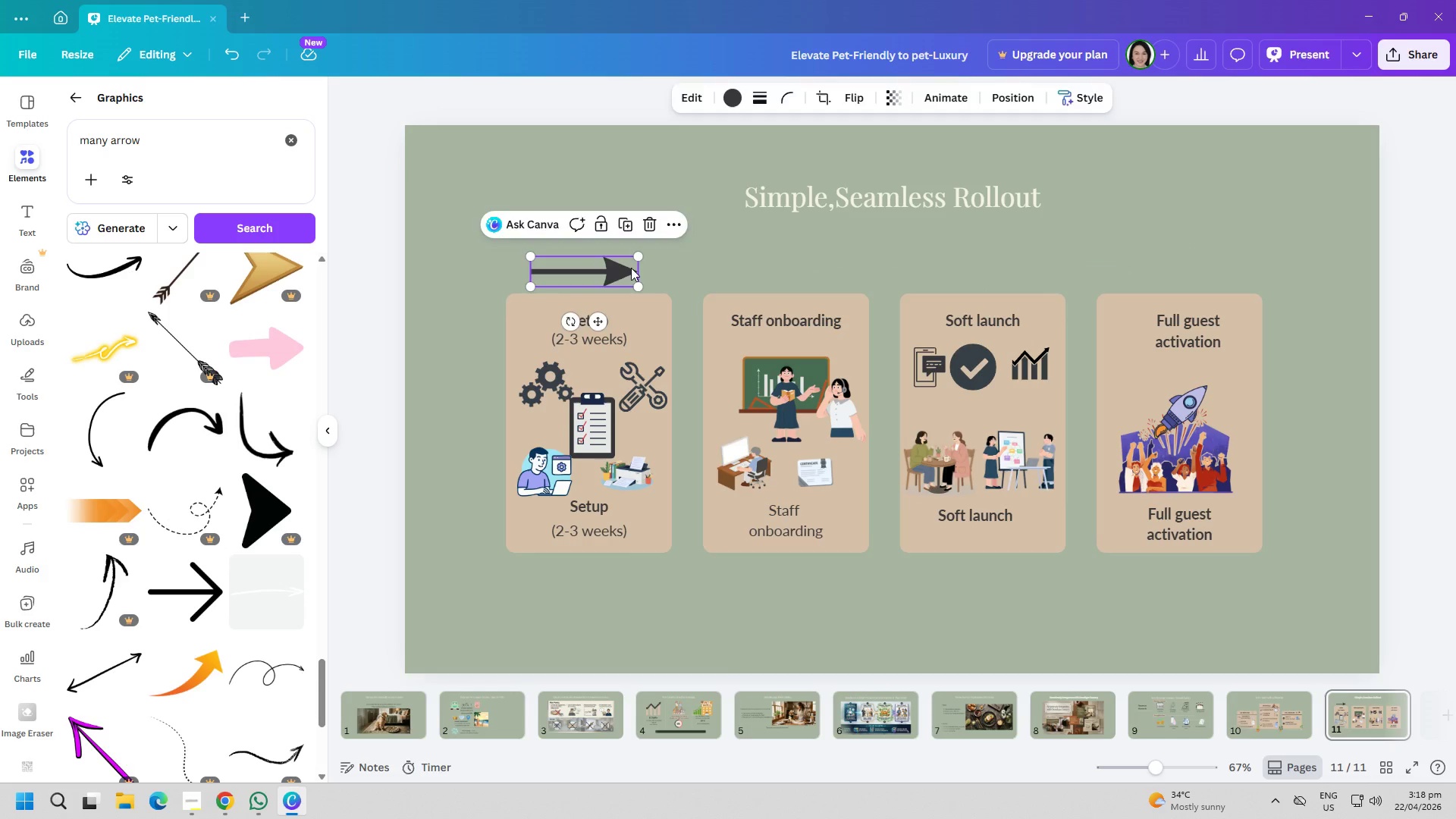 
key(Delete)
 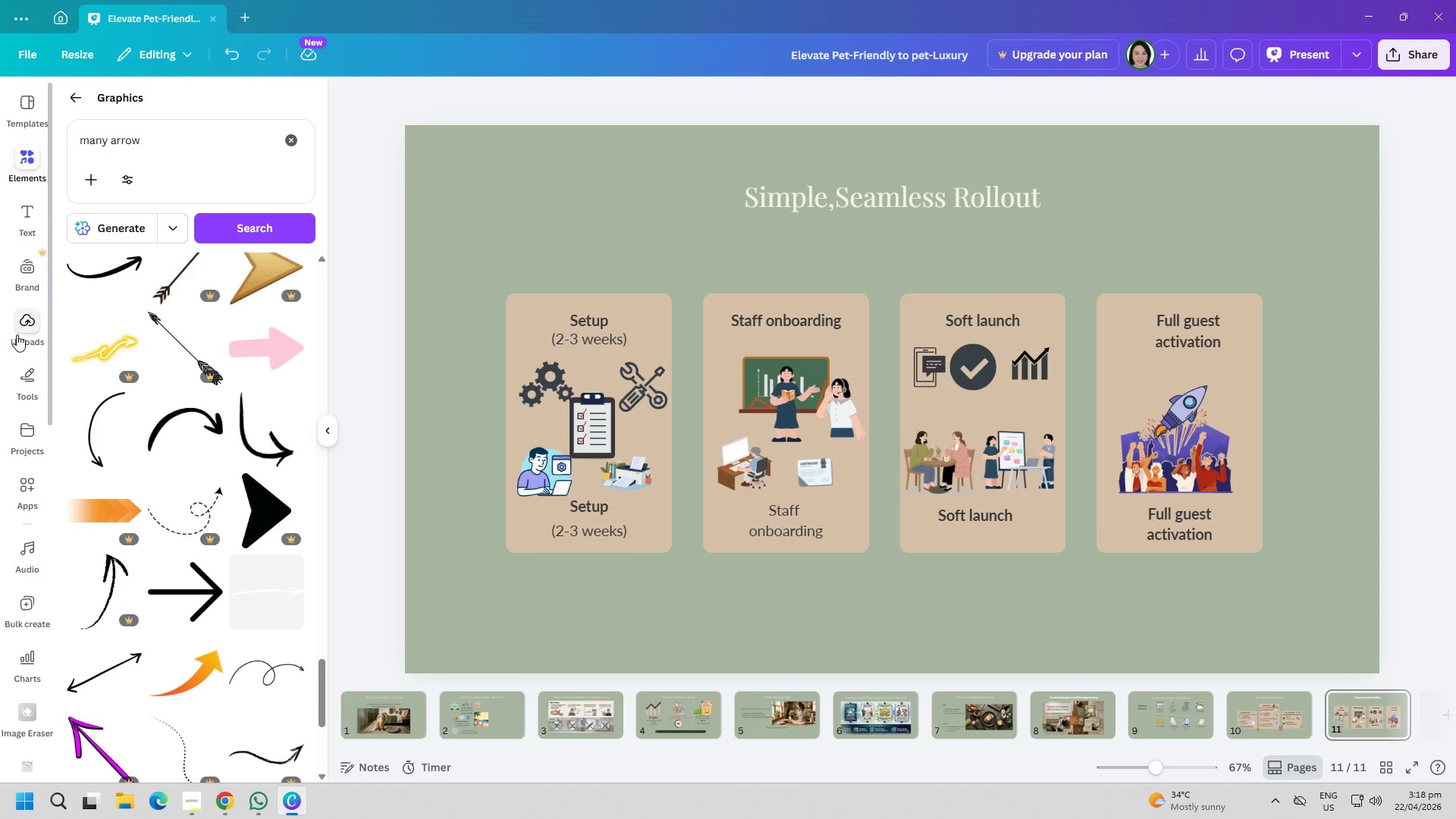 
left_click([20, 368])
 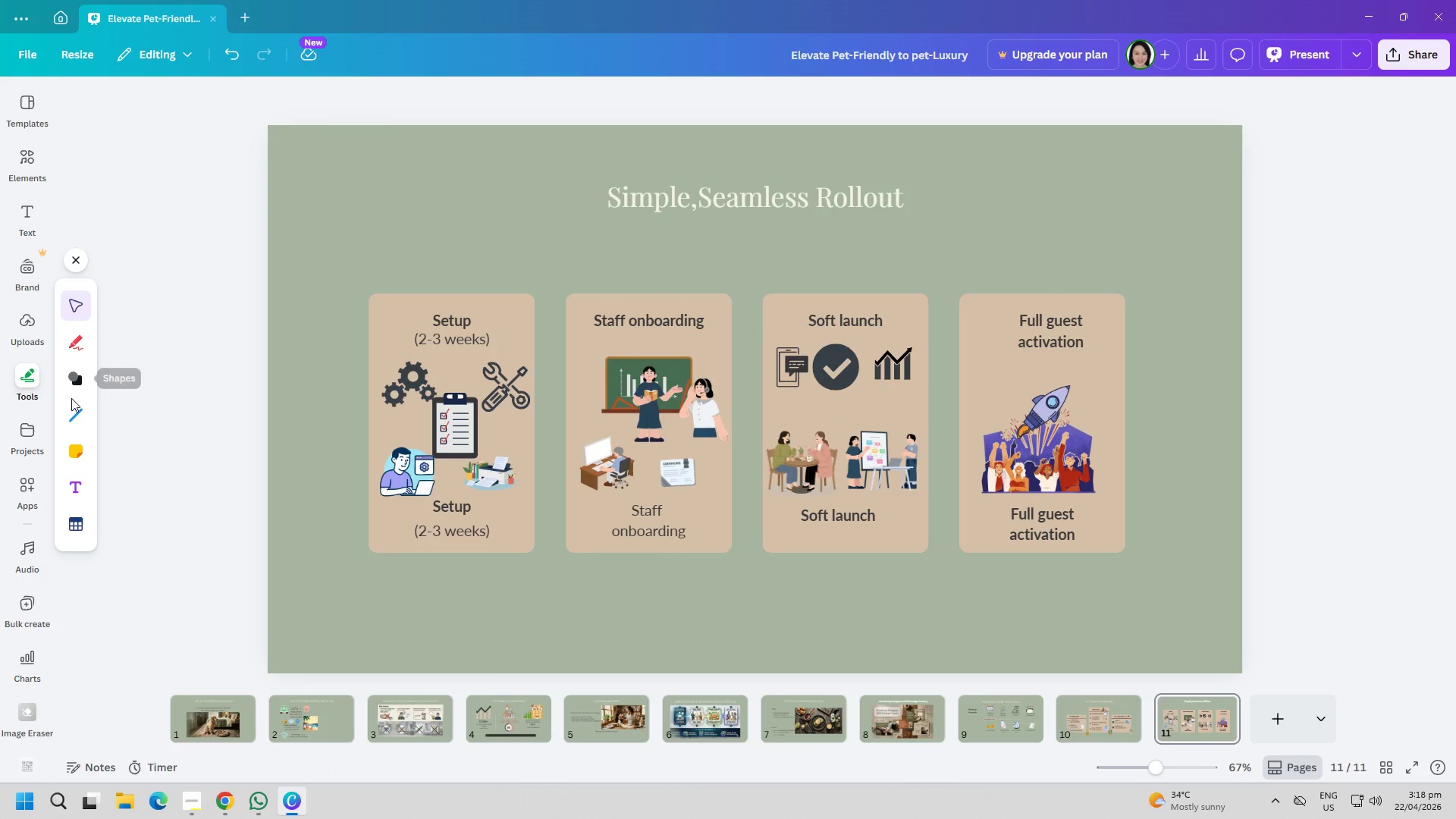 
left_click([76, 407])
 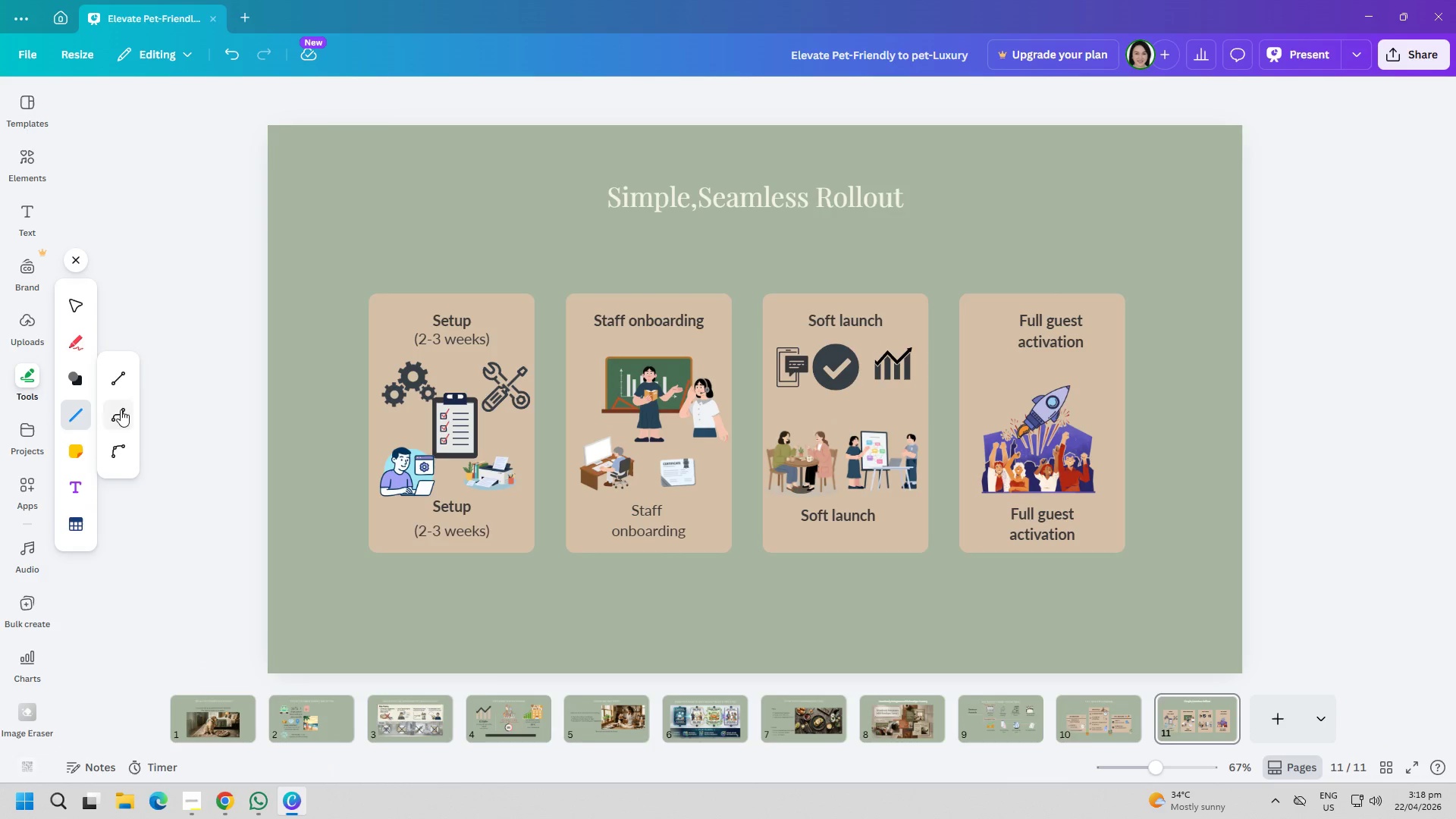 
left_click([119, 375])
 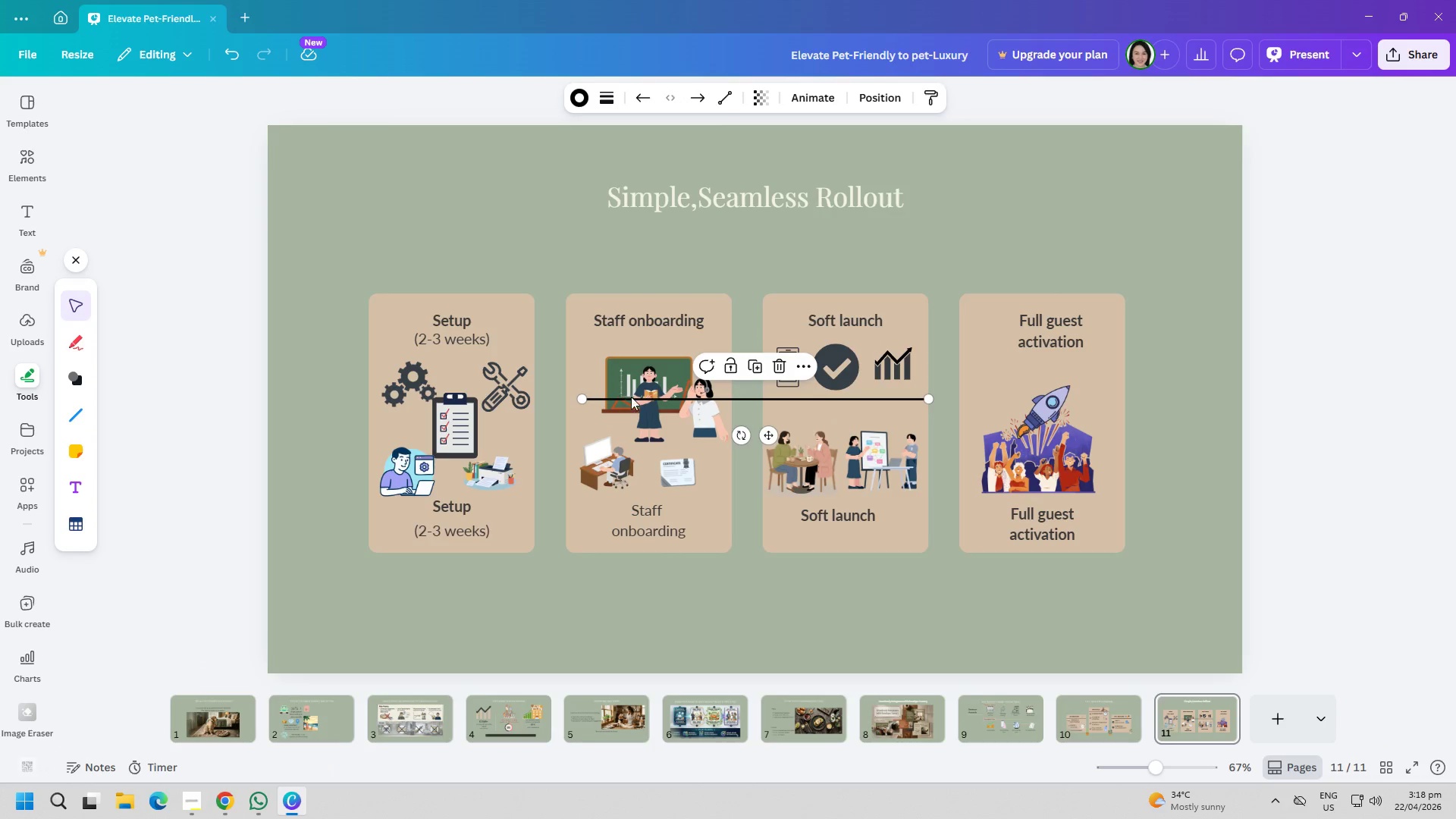 
left_click_drag(start_coordinate=[653, 397], to_coordinate=[450, 265])
 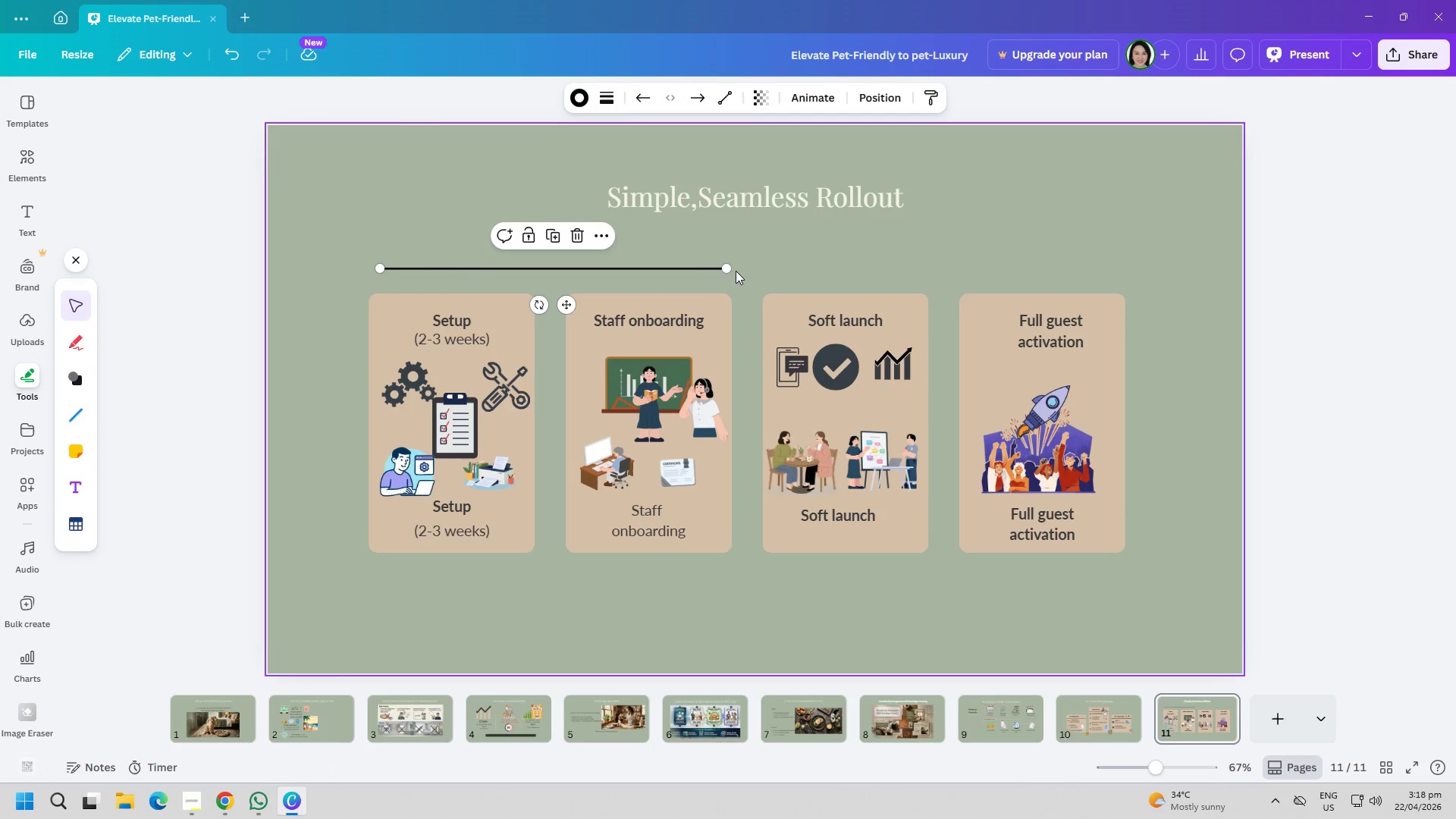 
left_click_drag(start_coordinate=[726, 269], to_coordinate=[532, 268])
 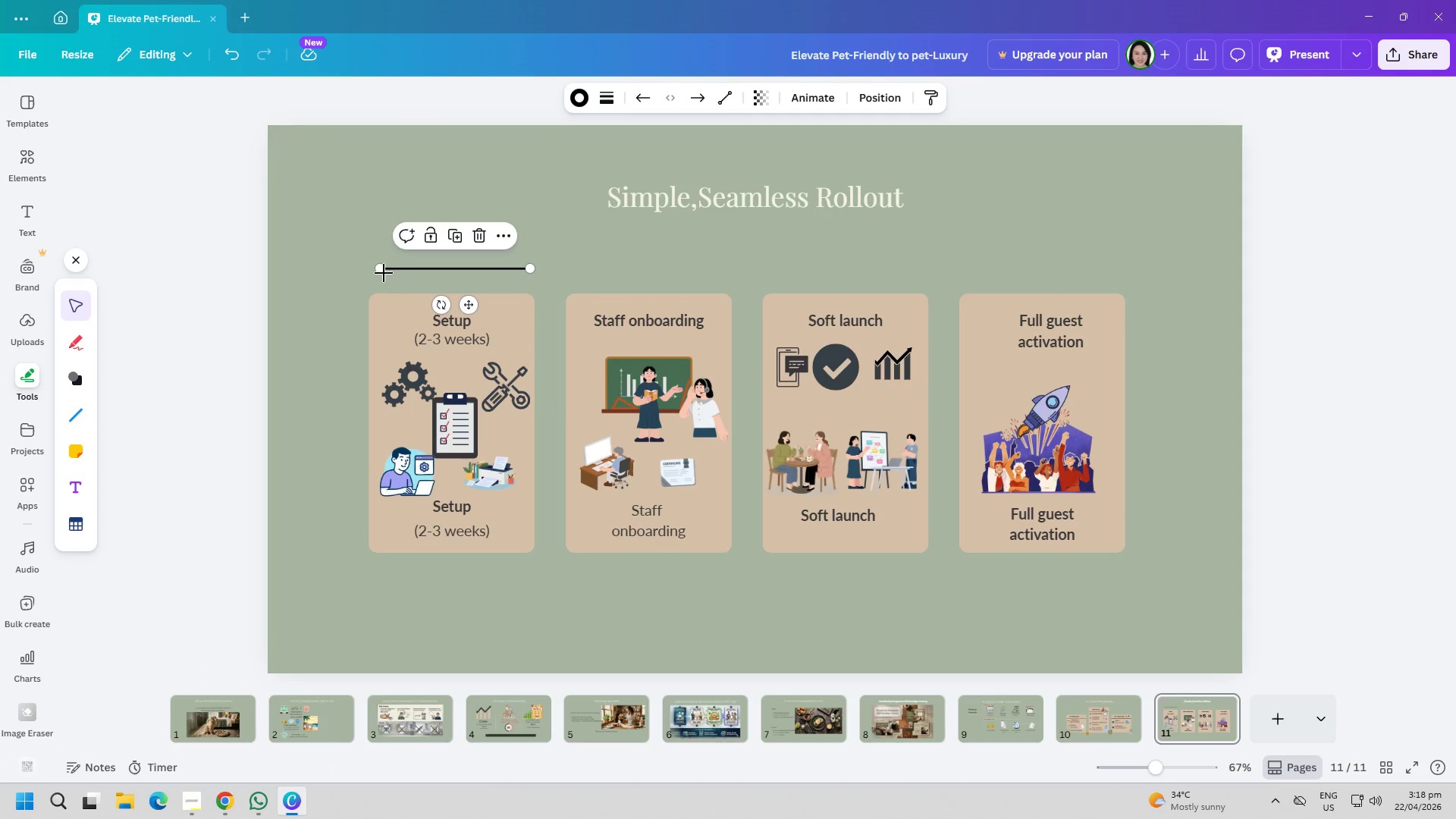 
left_click_drag(start_coordinate=[382, 271], to_coordinate=[377, 271])
 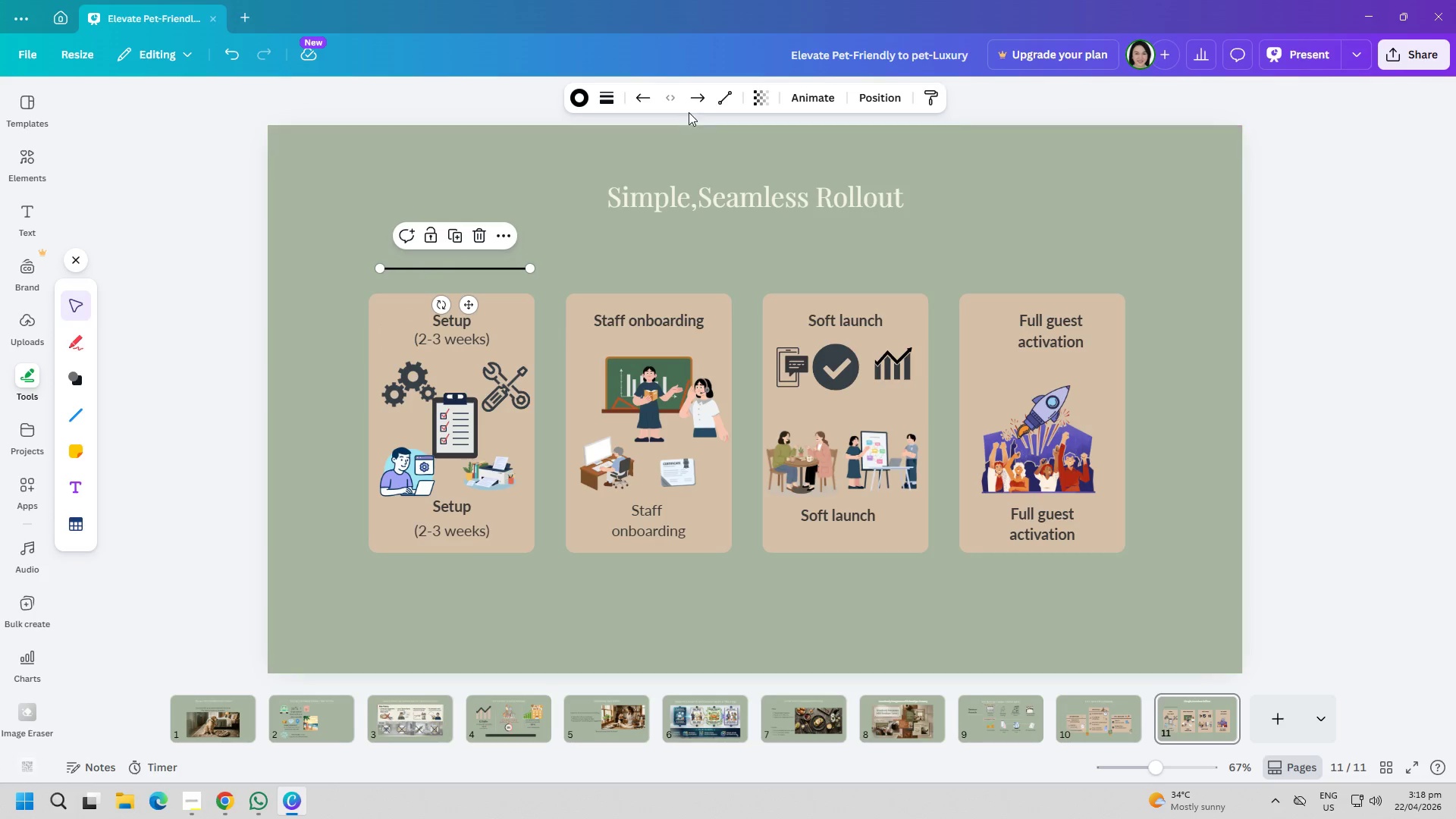 
left_click([699, 100])
 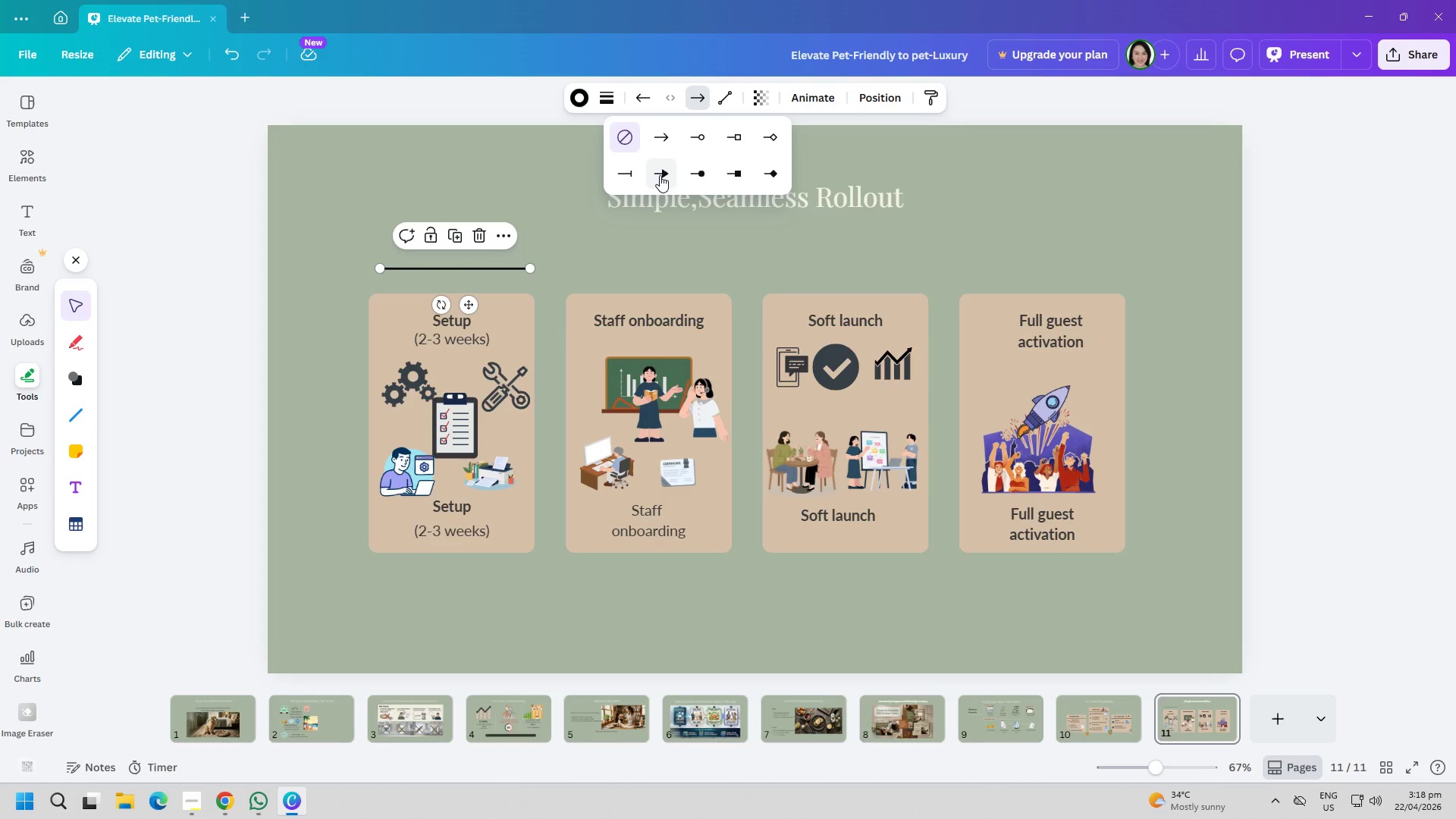 
wait(5.5)
 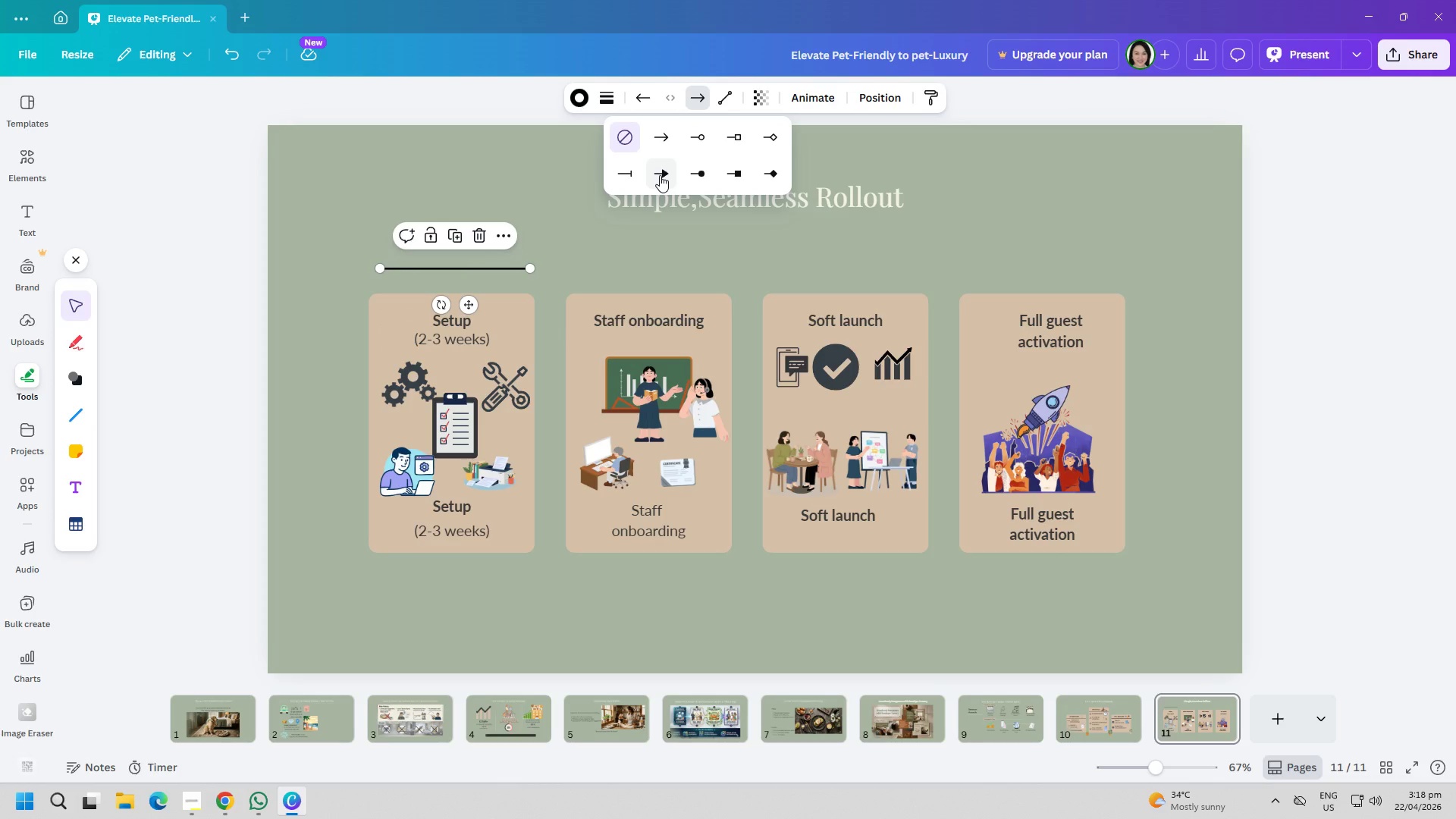 
left_click([660, 175])
 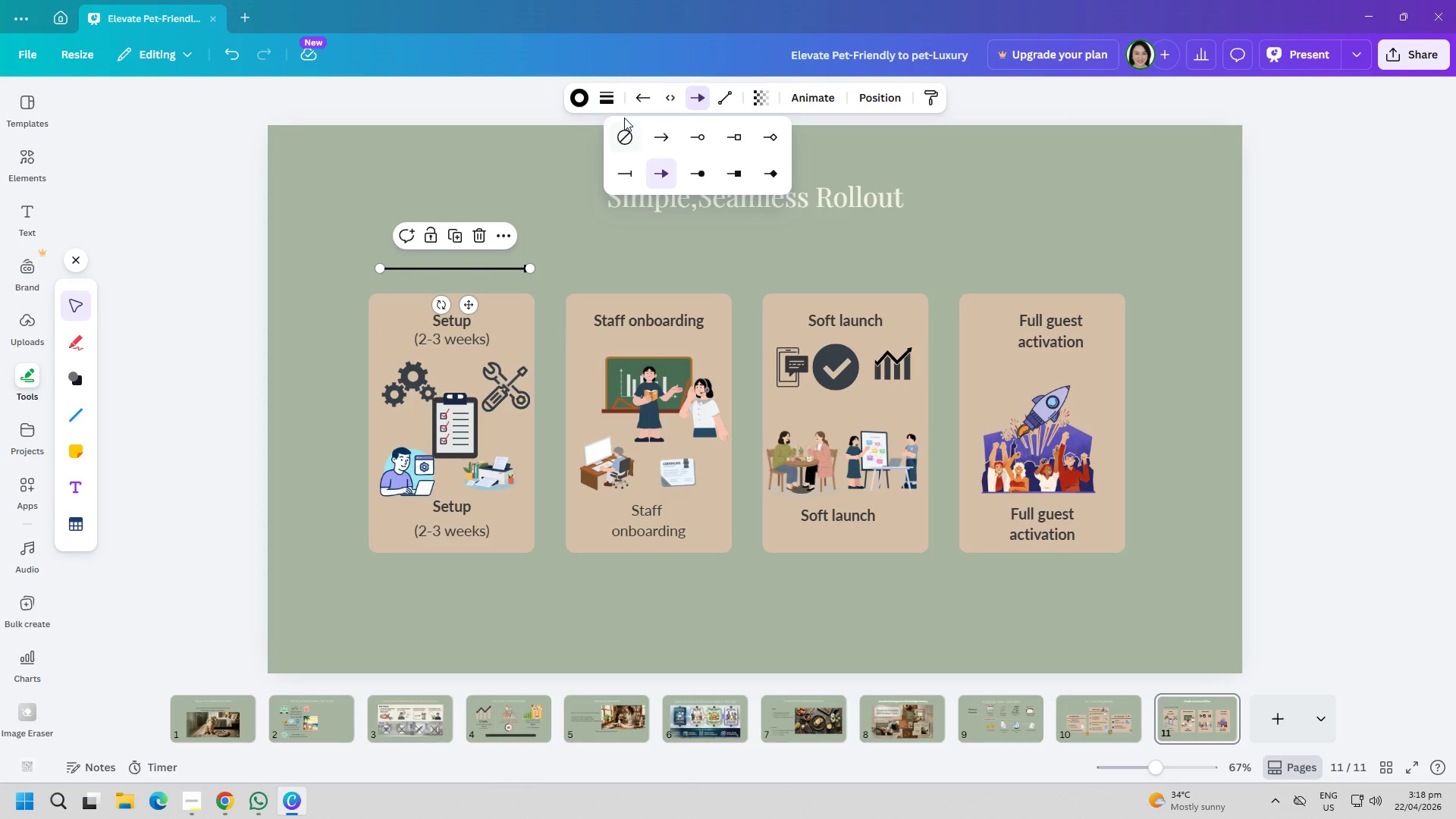 
left_click([602, 102])
 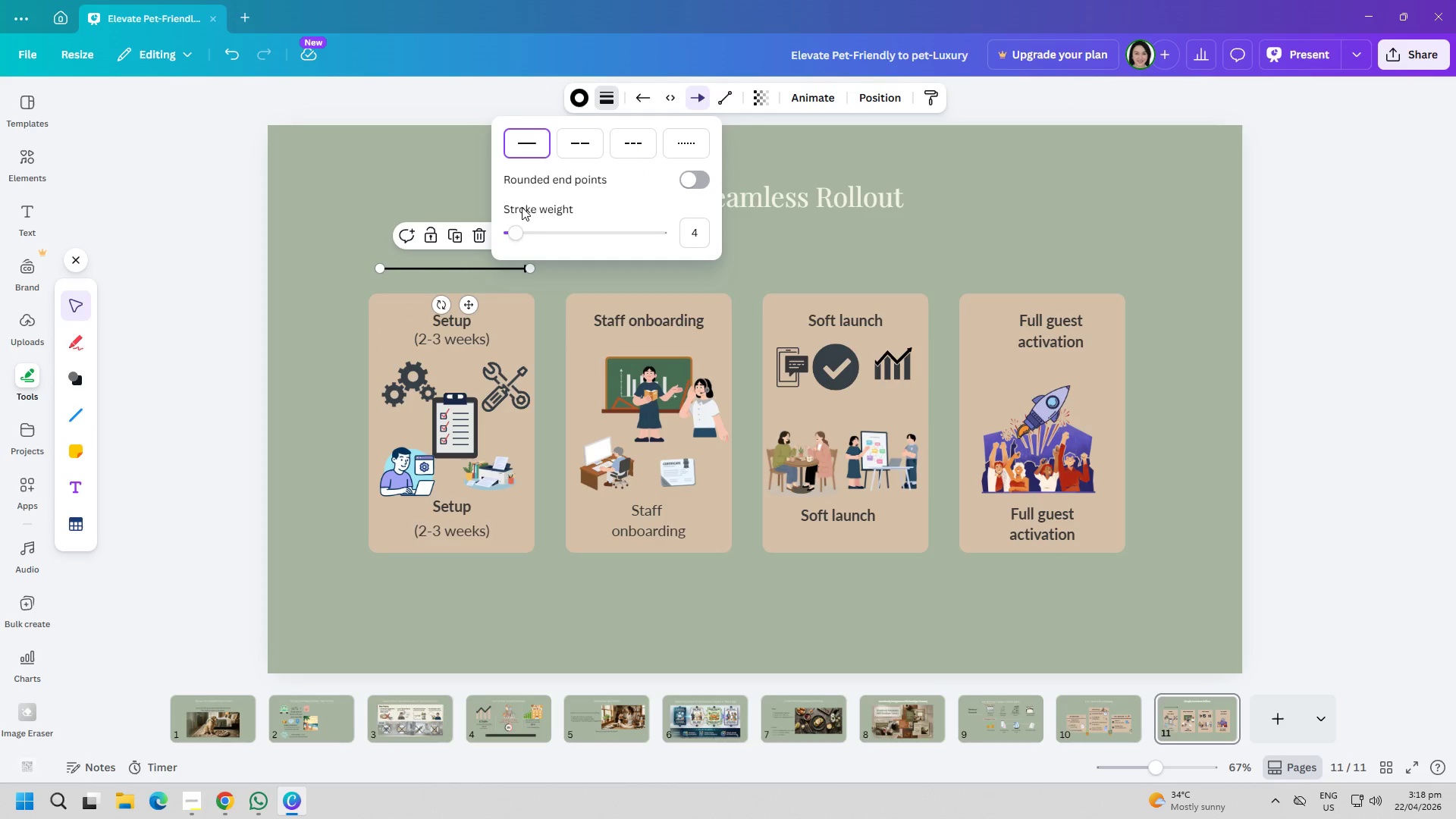 
left_click_drag(start_coordinate=[516, 228], to_coordinate=[531, 228])
 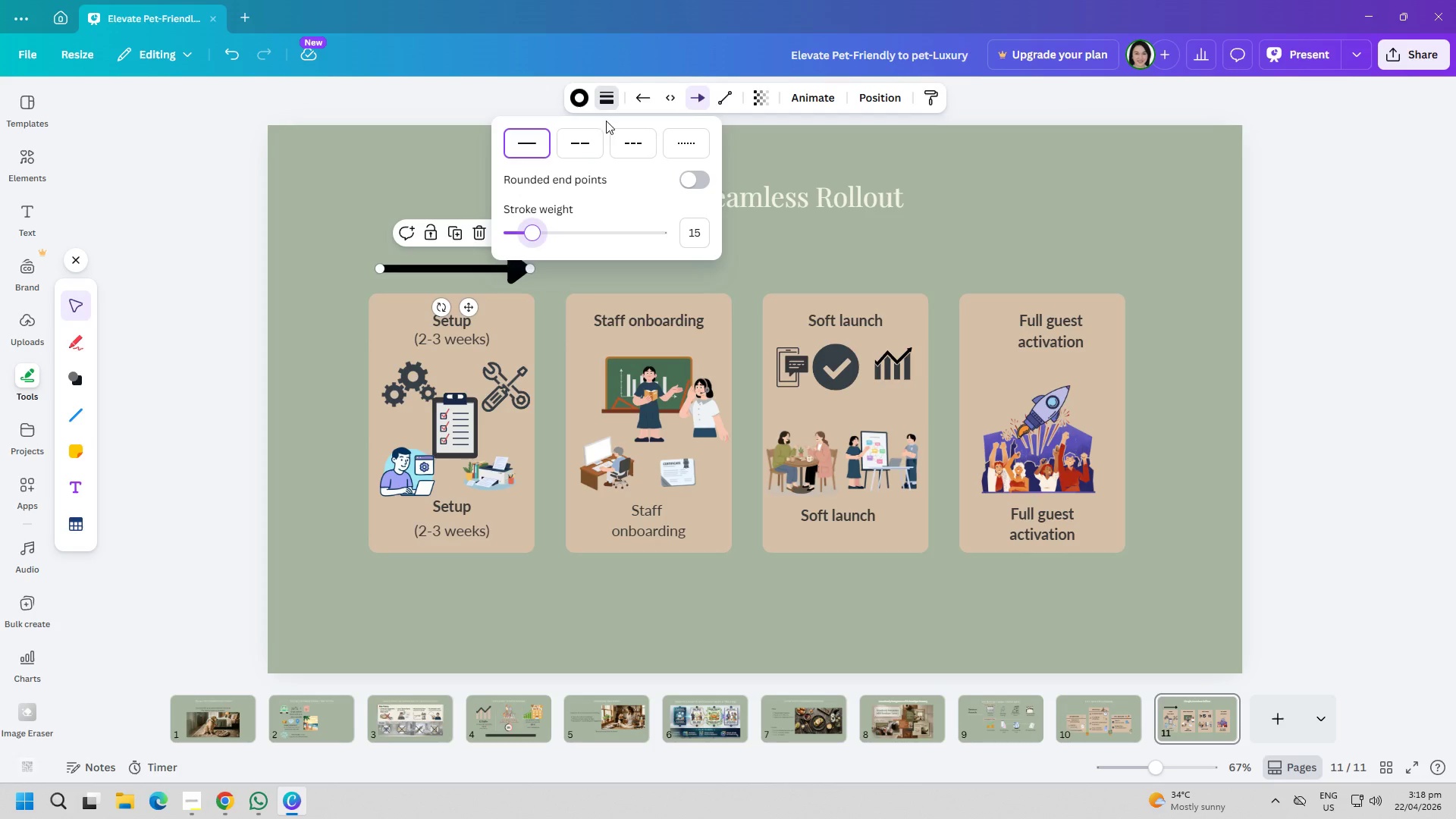 
left_click([582, 100])
 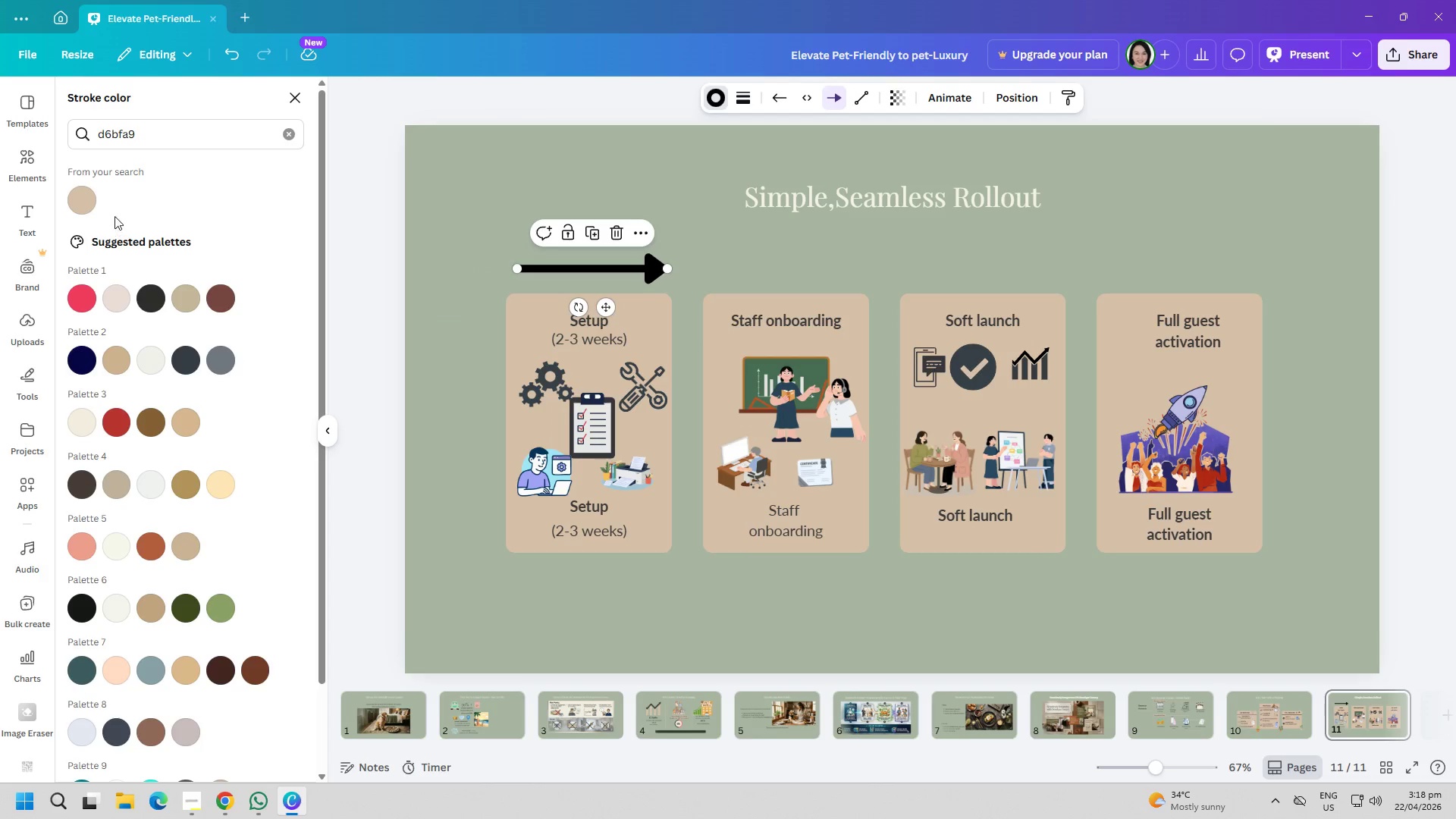 
left_click([90, 205])
 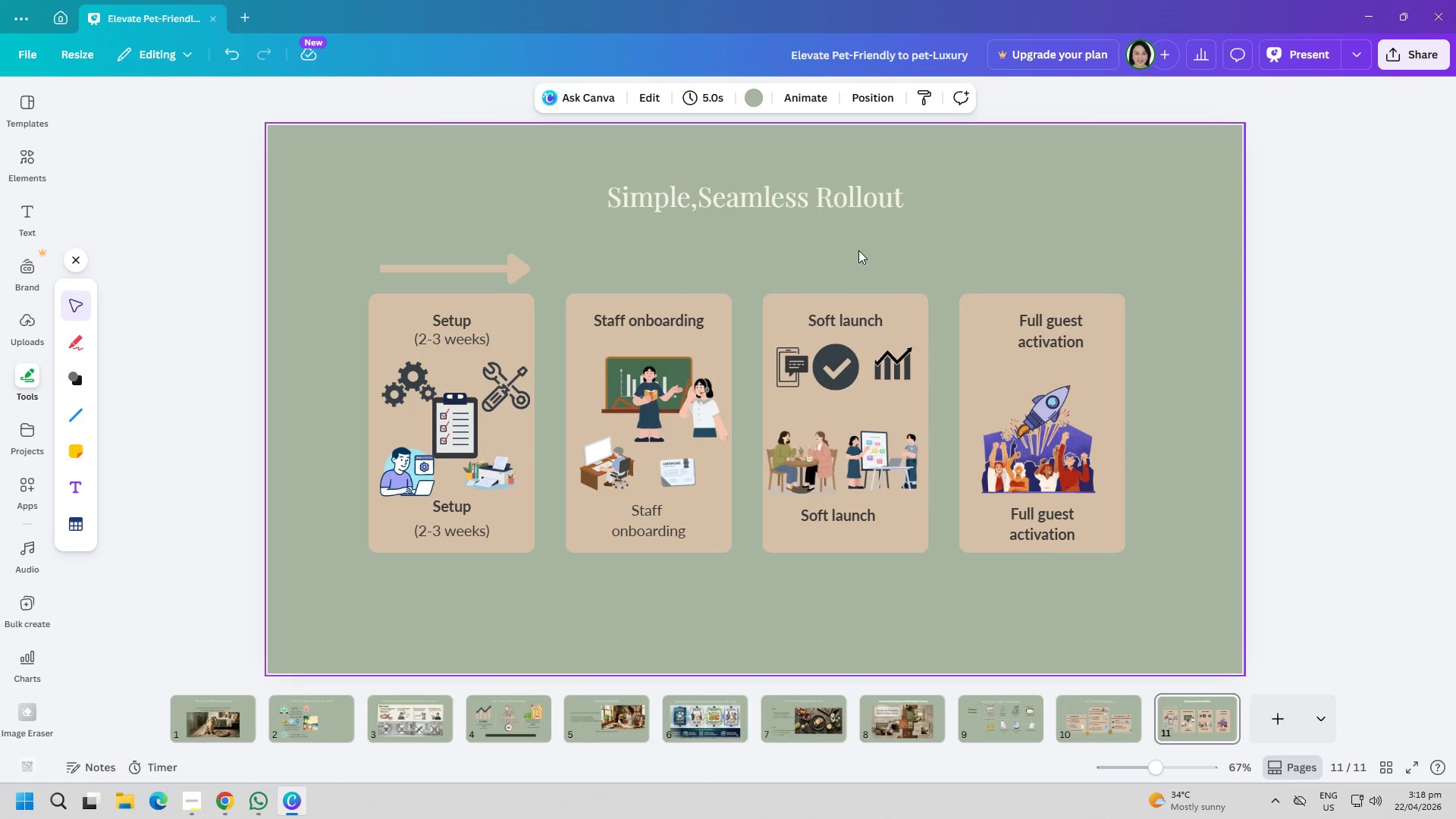 
left_click([529, 254])
 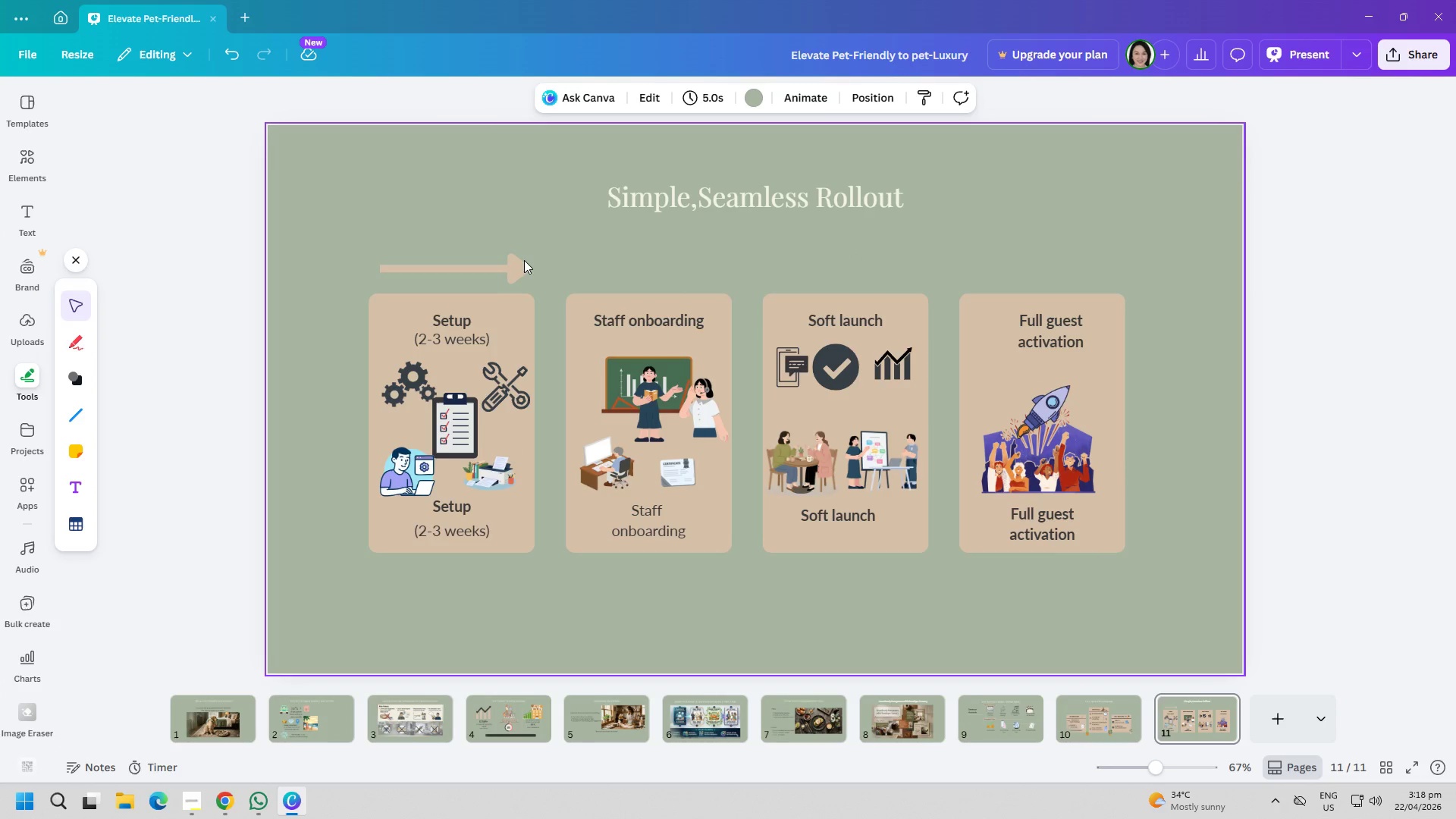 
left_click([525, 262])
 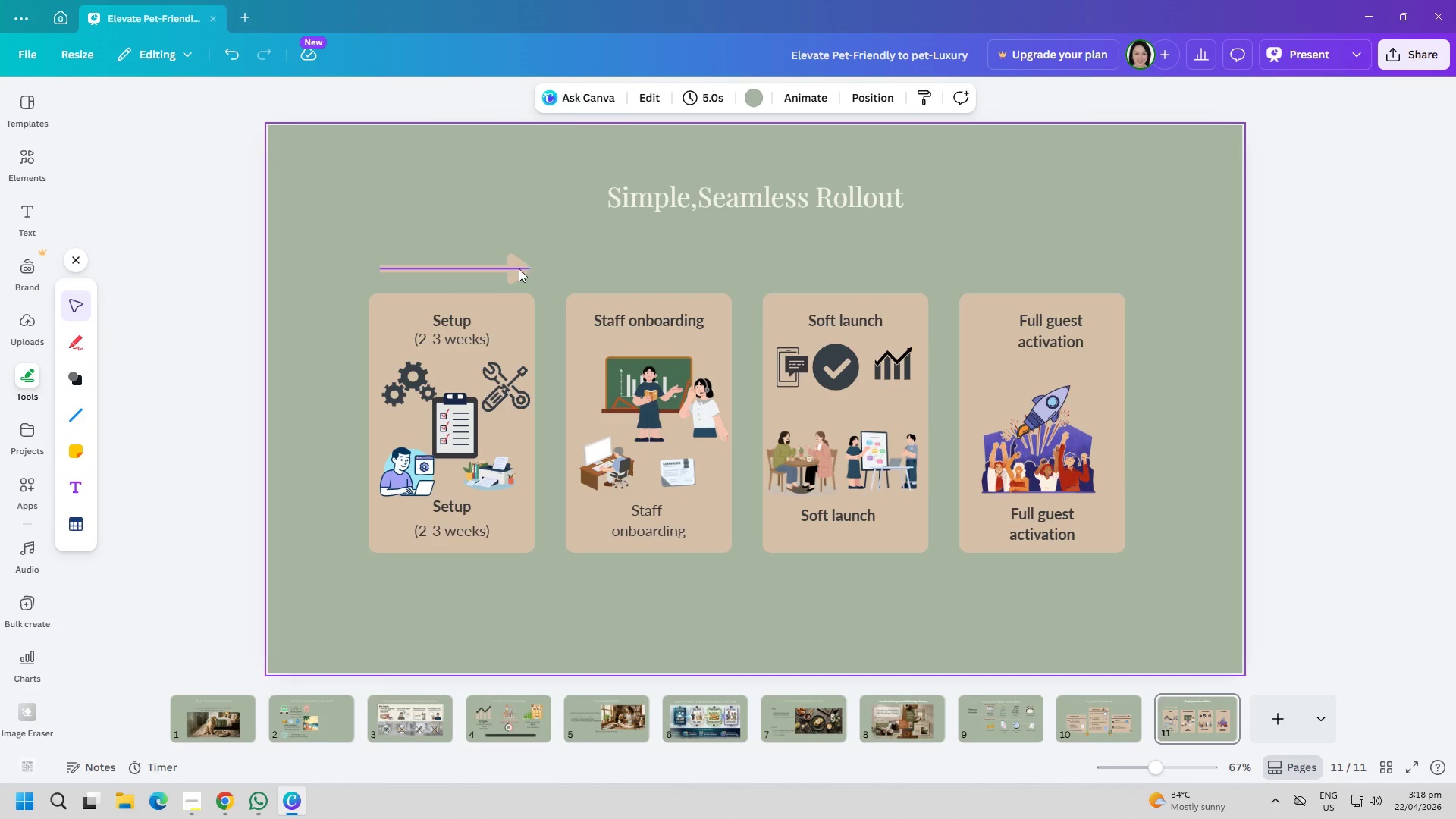 
double_click([517, 271])
 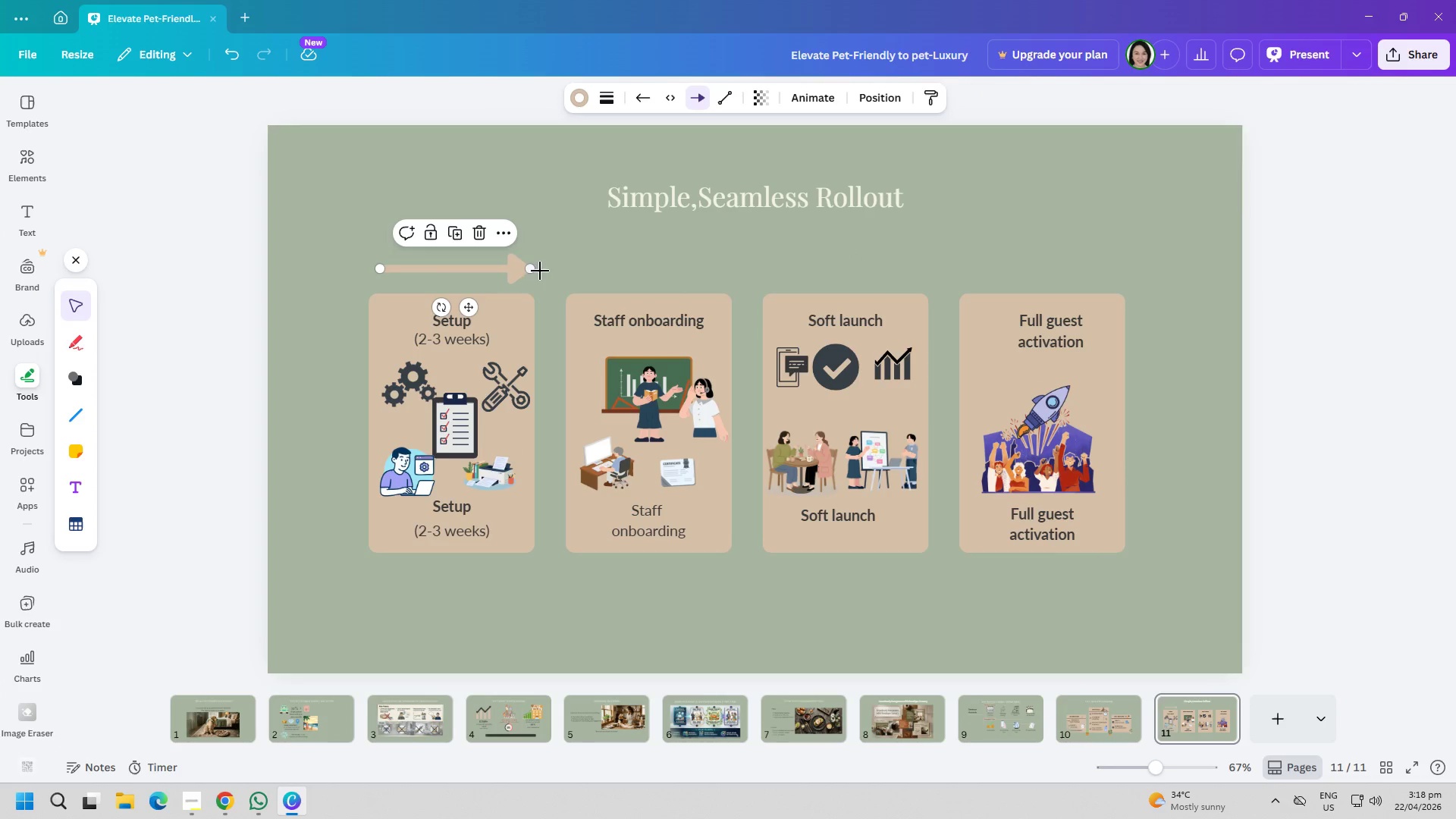 
key(Control+ControlLeft)
 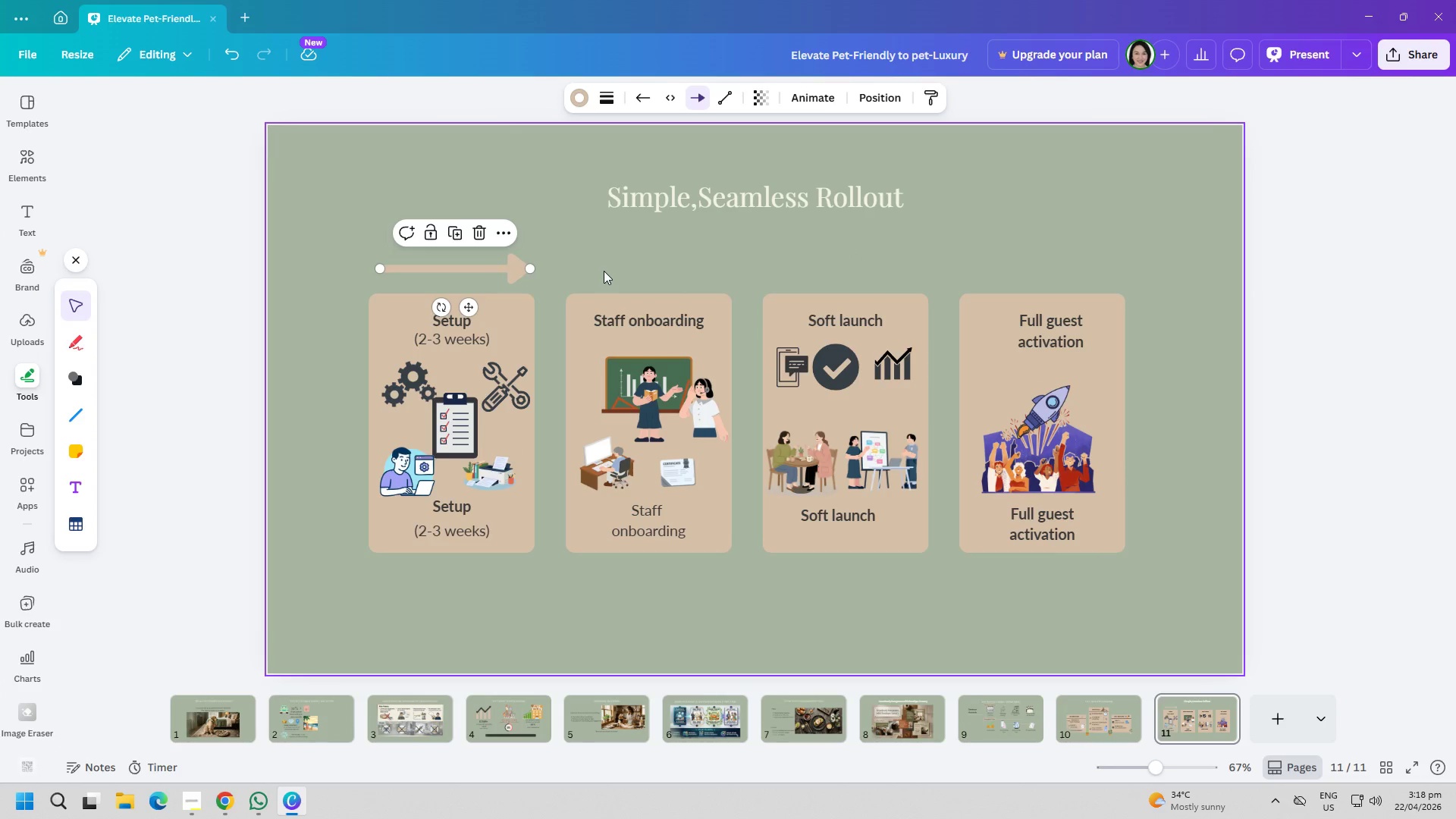 
key(Control+C)
 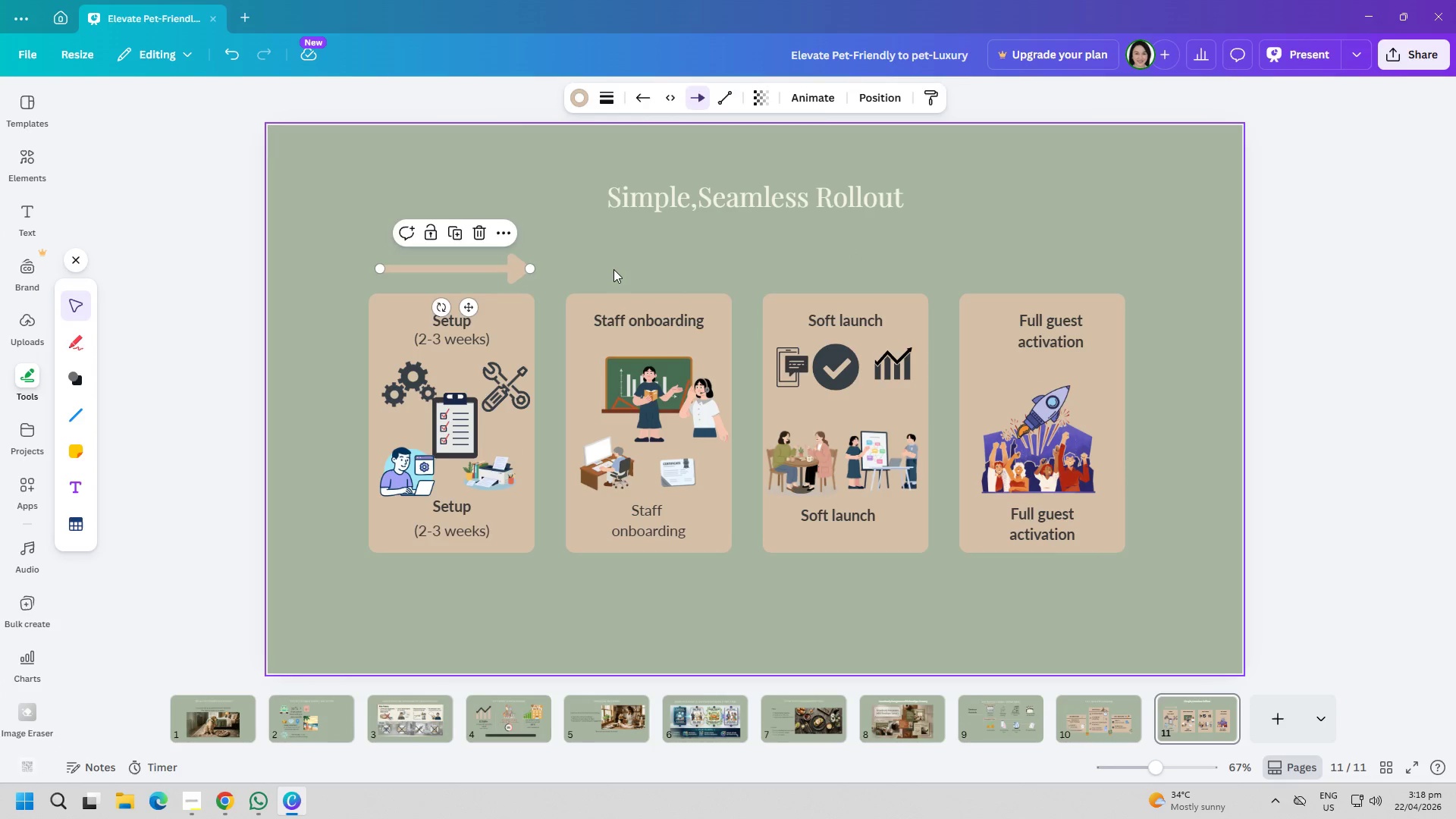 
left_click([613, 269])
 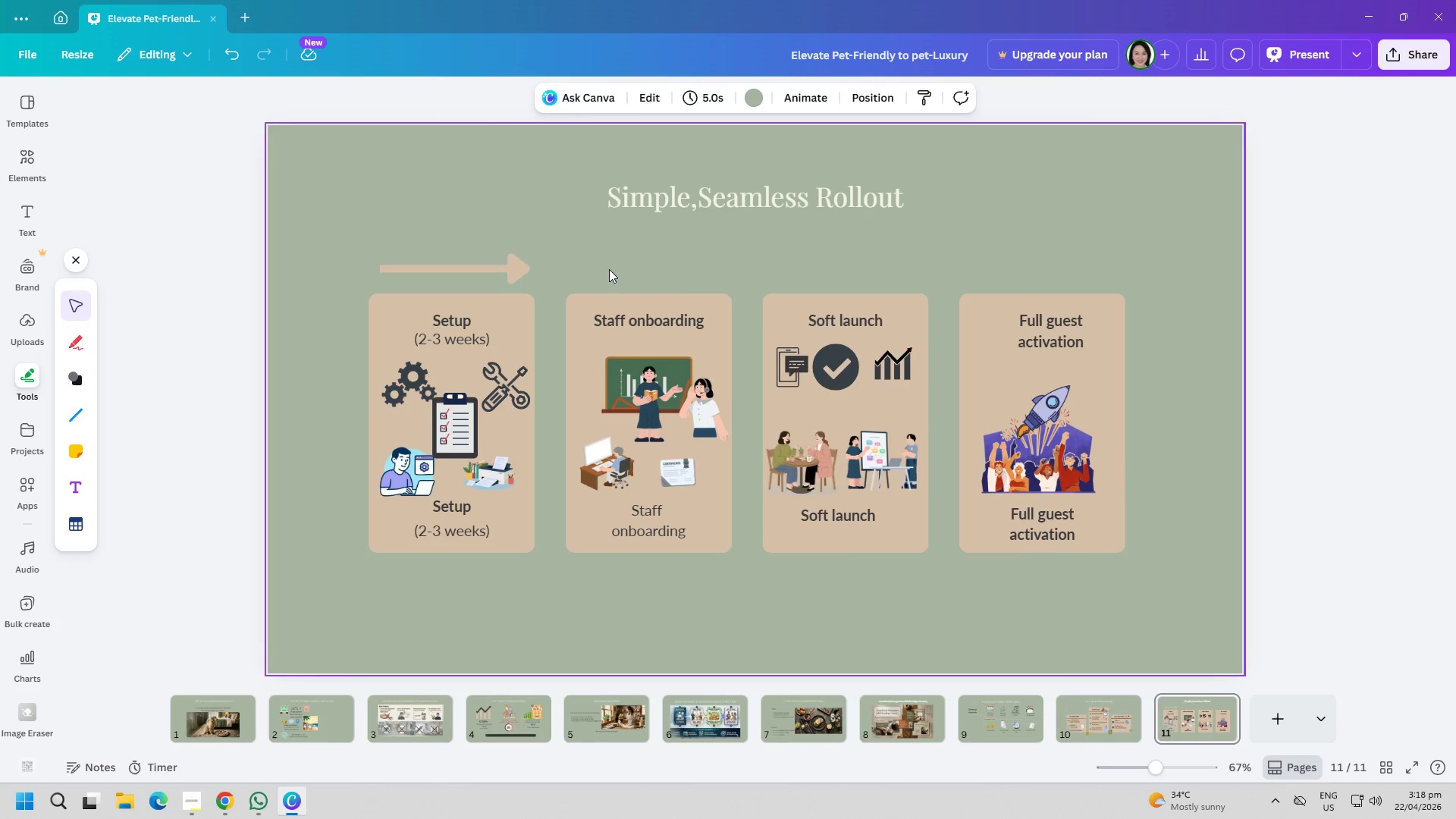 
key(Control+ControlLeft)
 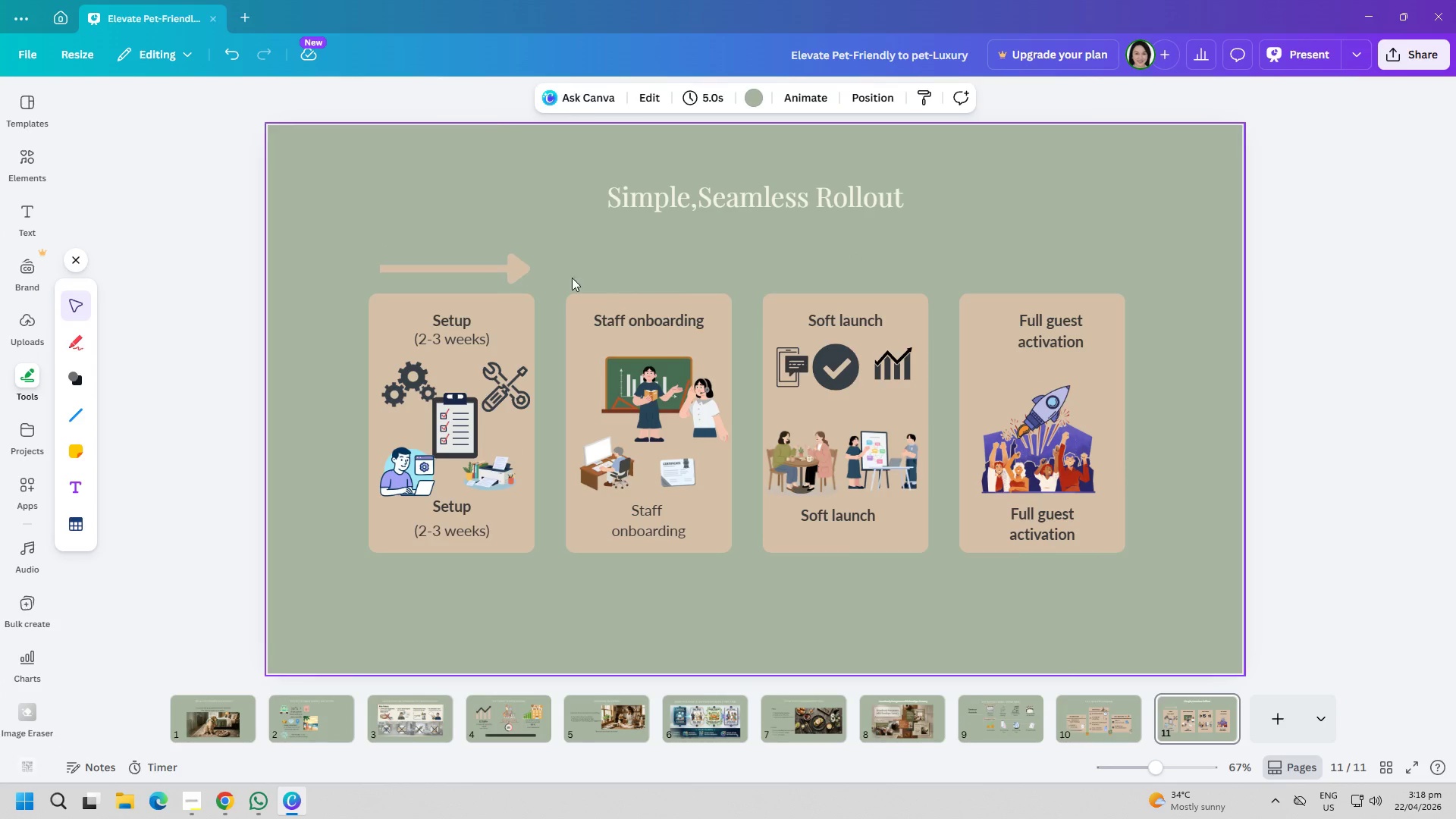 
key(Control+V)
 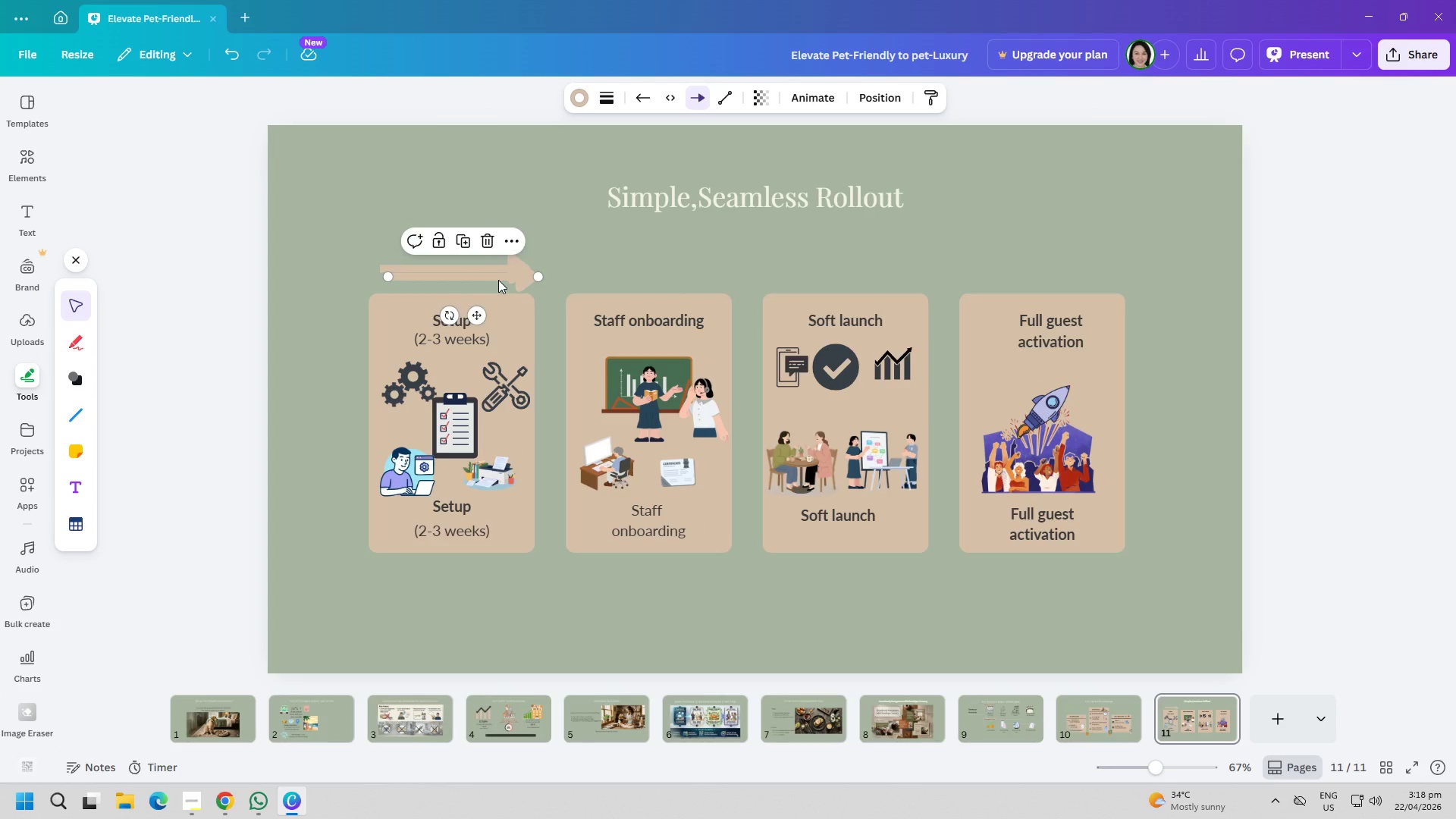 
left_click_drag(start_coordinate=[498, 280], to_coordinate=[673, 273])
 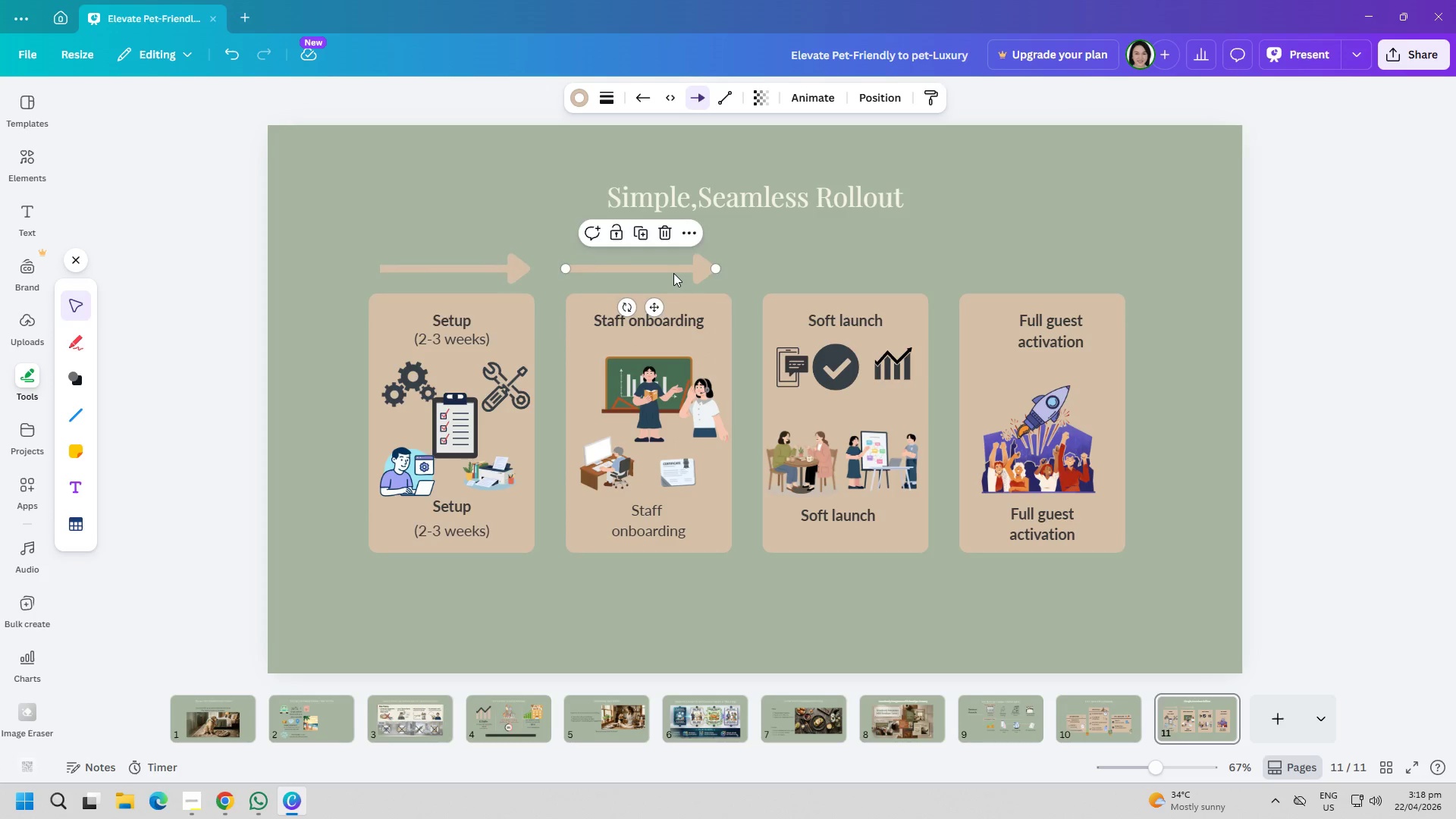 
key(Control+ControlLeft)
 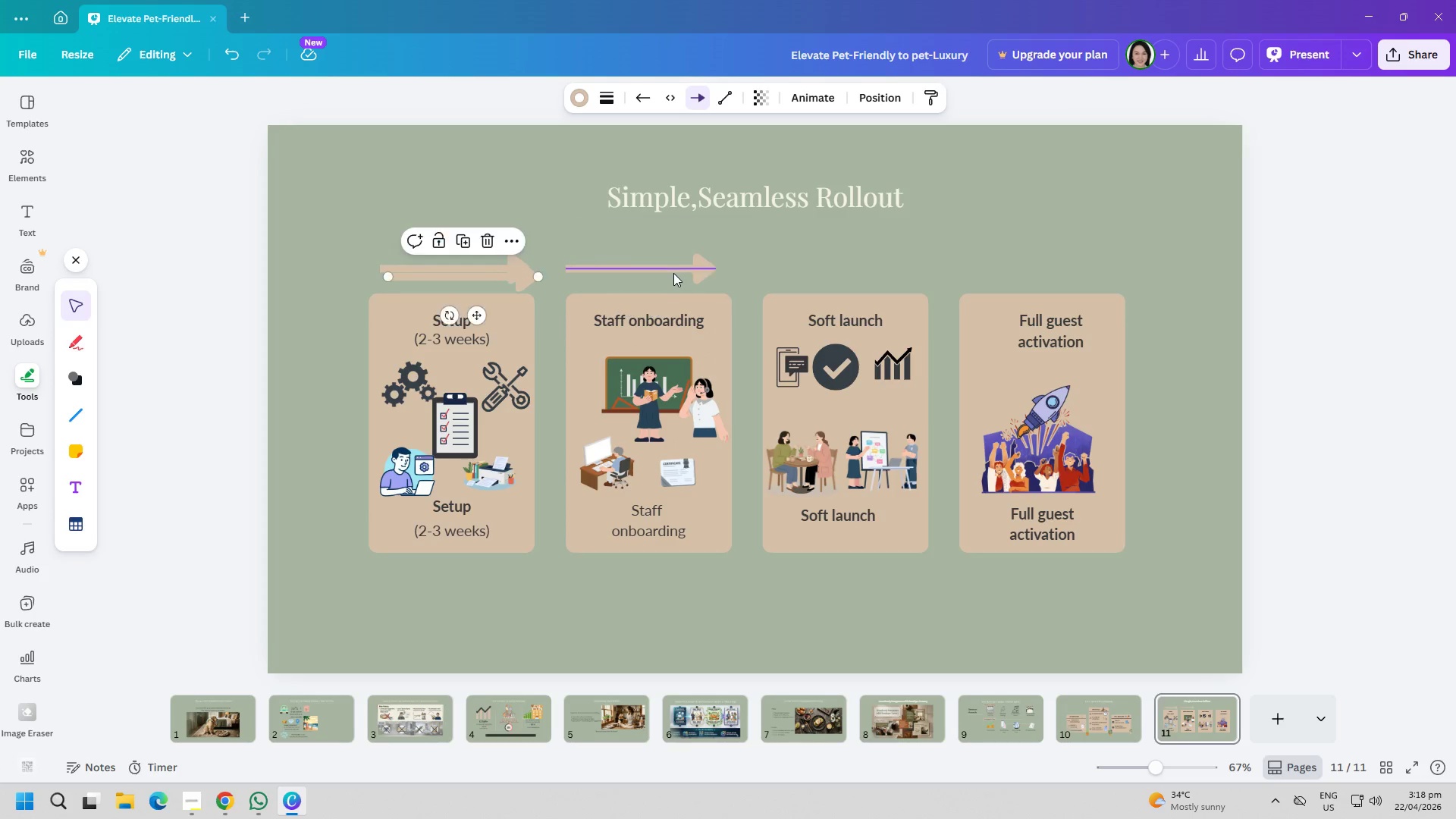 
key(Control+V)
 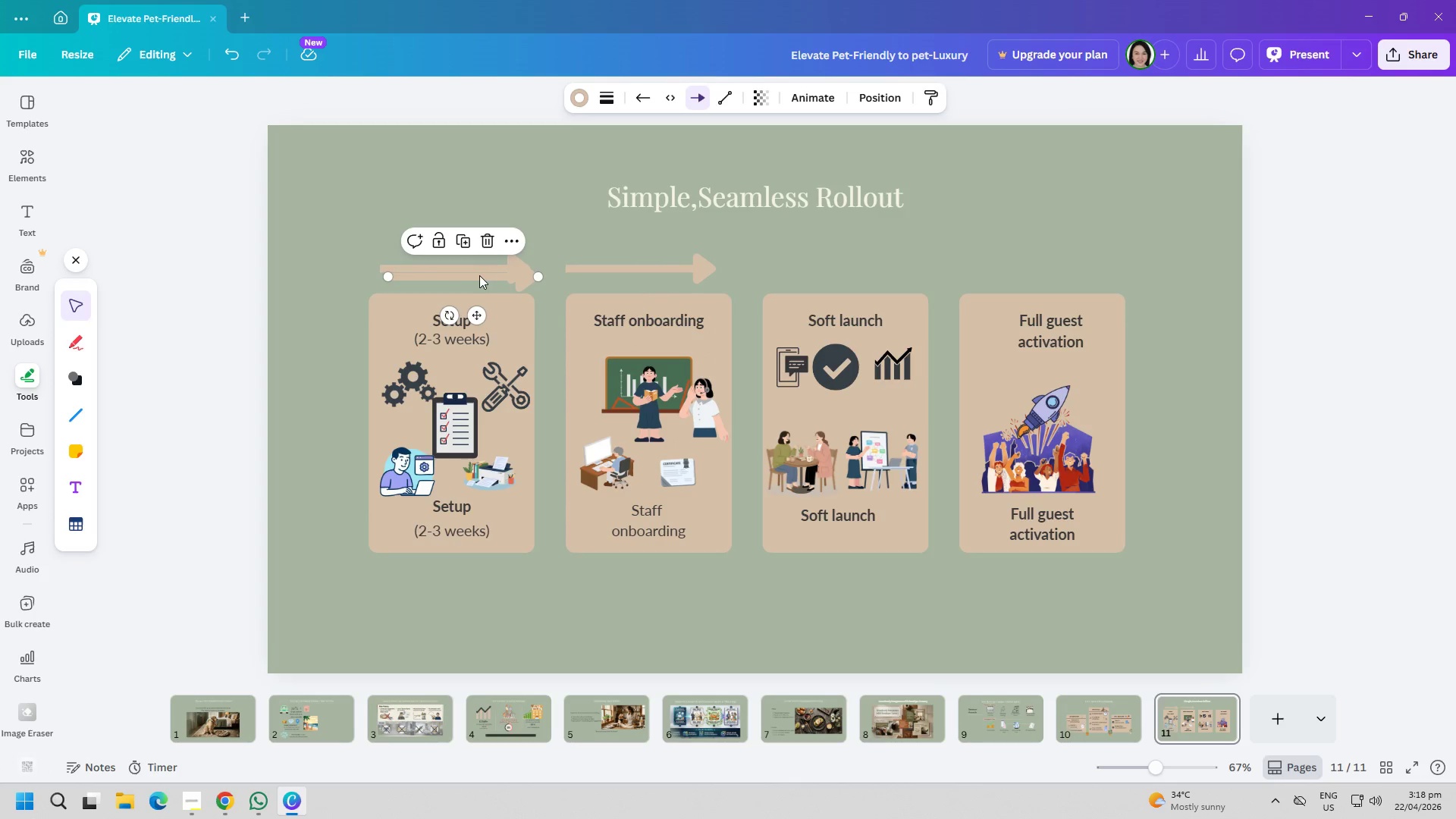 
left_click_drag(start_coordinate=[479, 275], to_coordinate=[840, 268])
 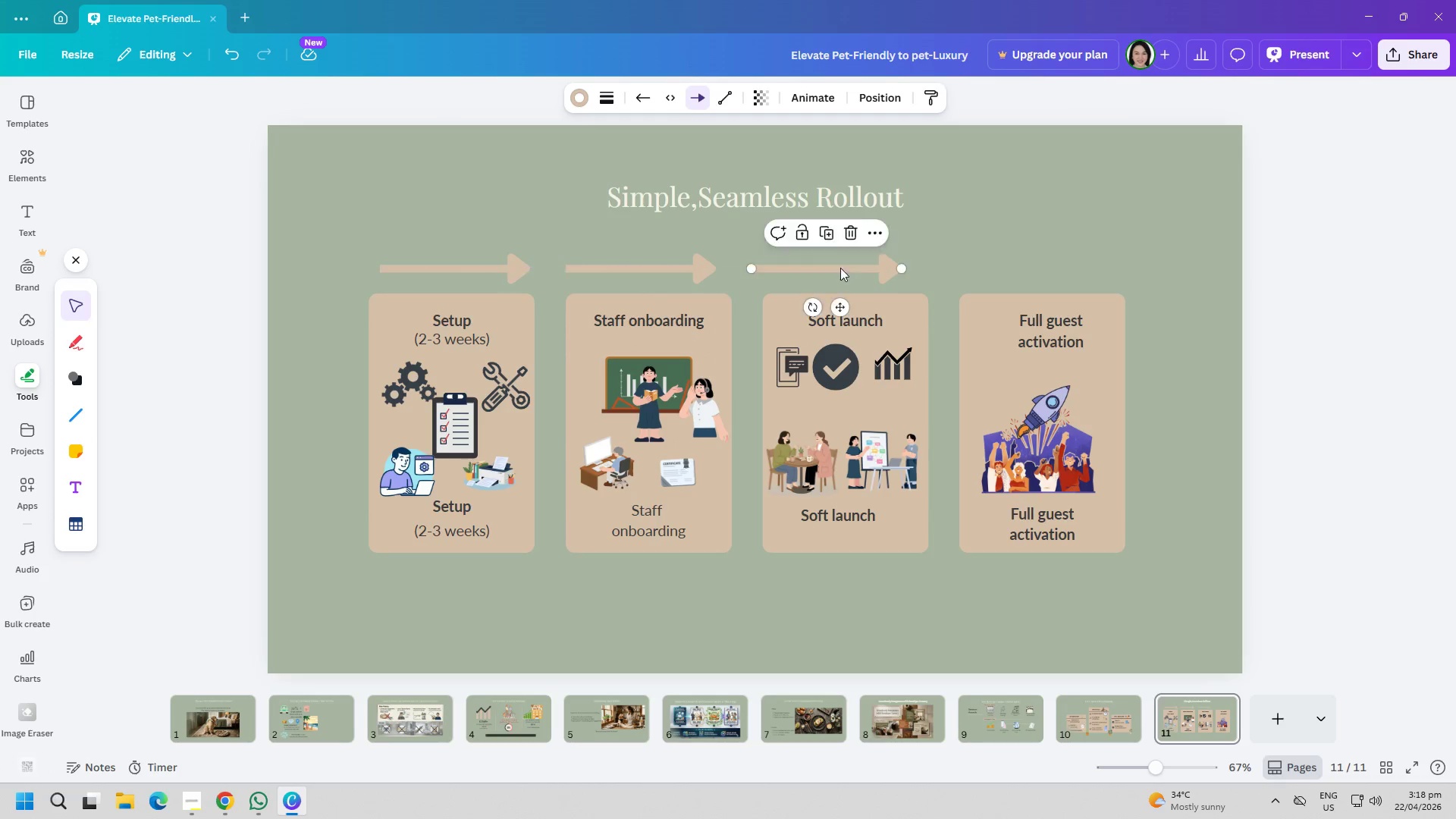 
key(Control+ControlLeft)
 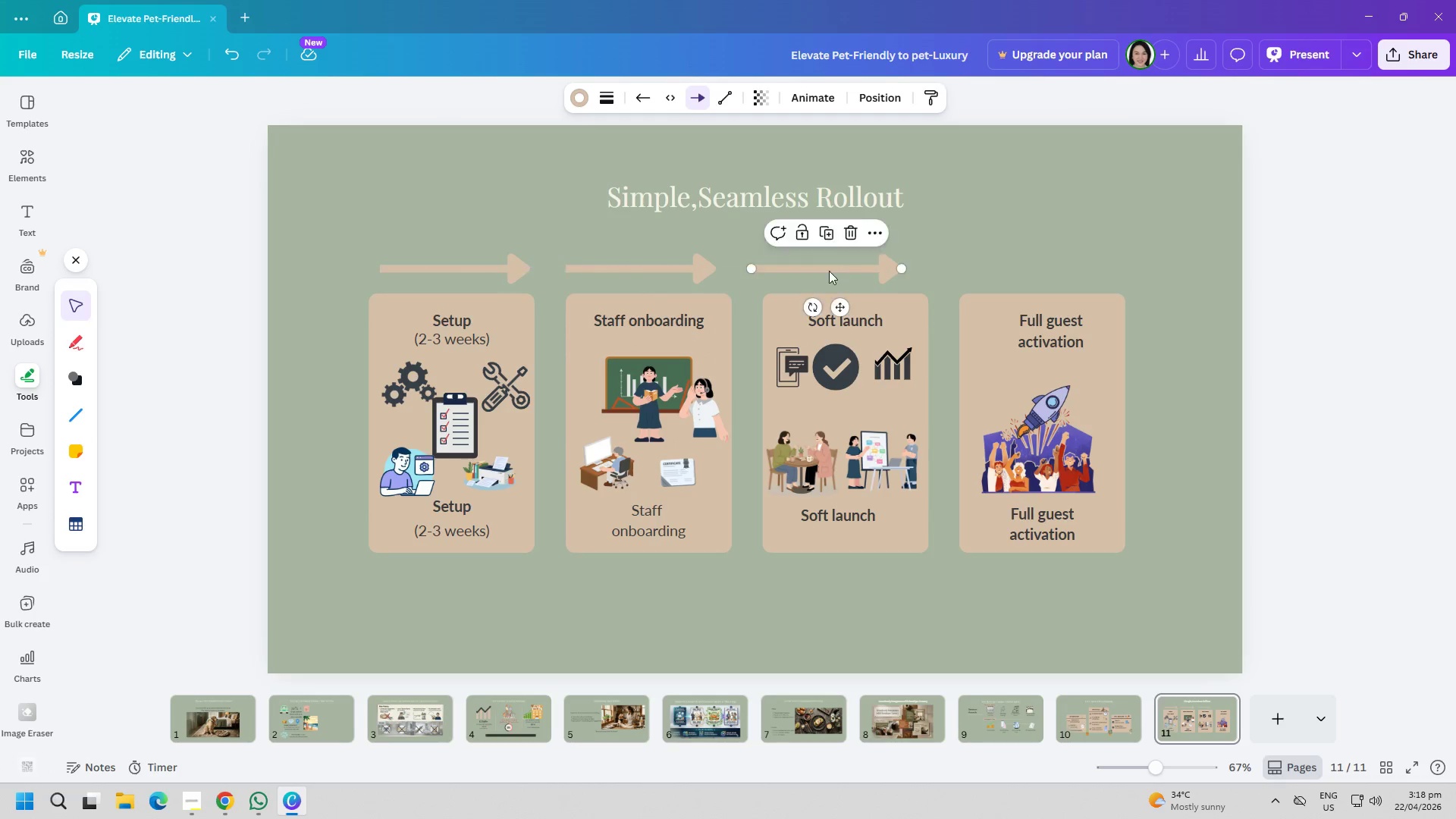 
key(Control+V)
 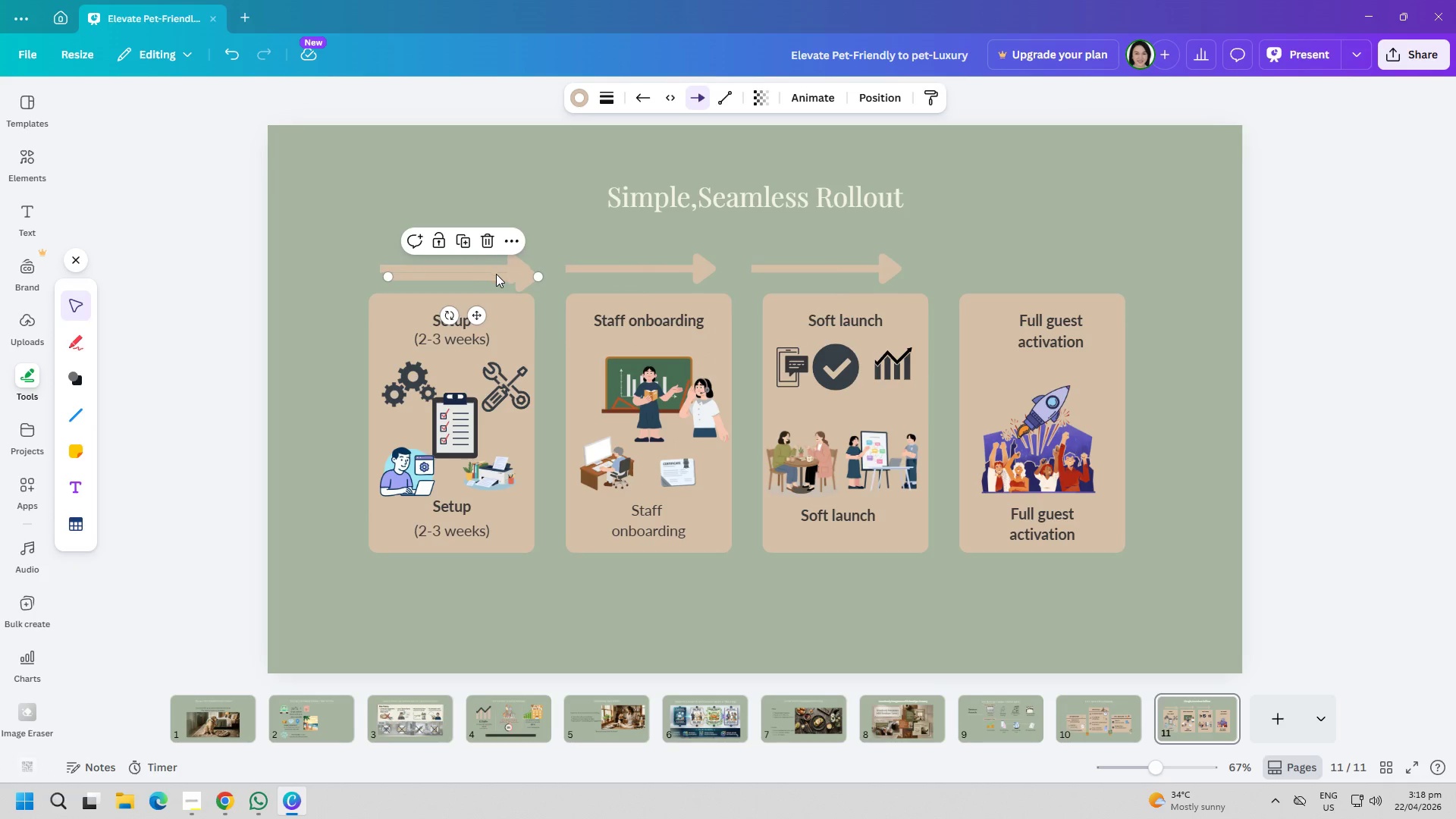 
left_click_drag(start_coordinate=[497, 274], to_coordinate=[1076, 267])
 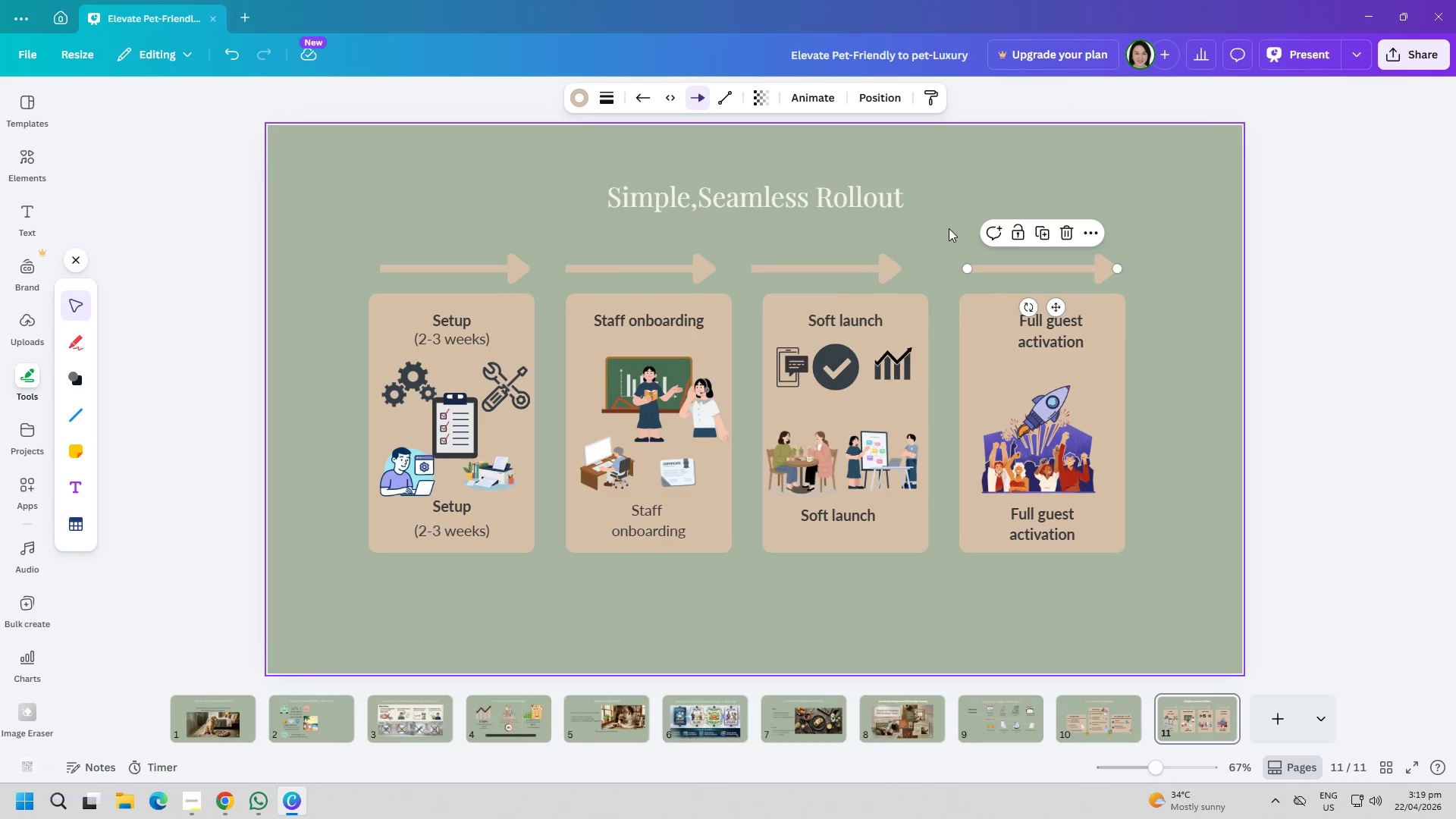 
left_click([949, 228])
 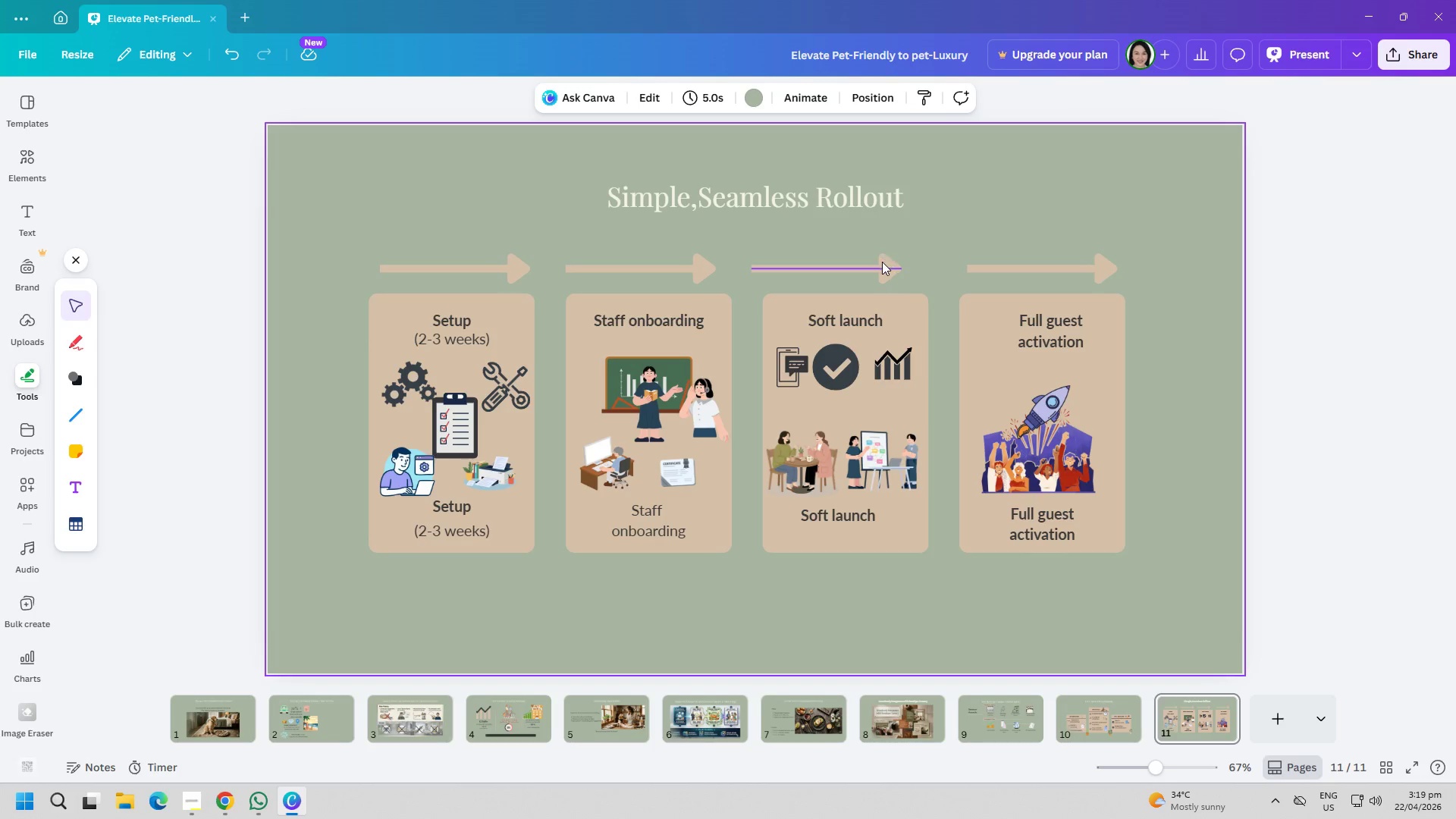 
left_click([883, 264])
 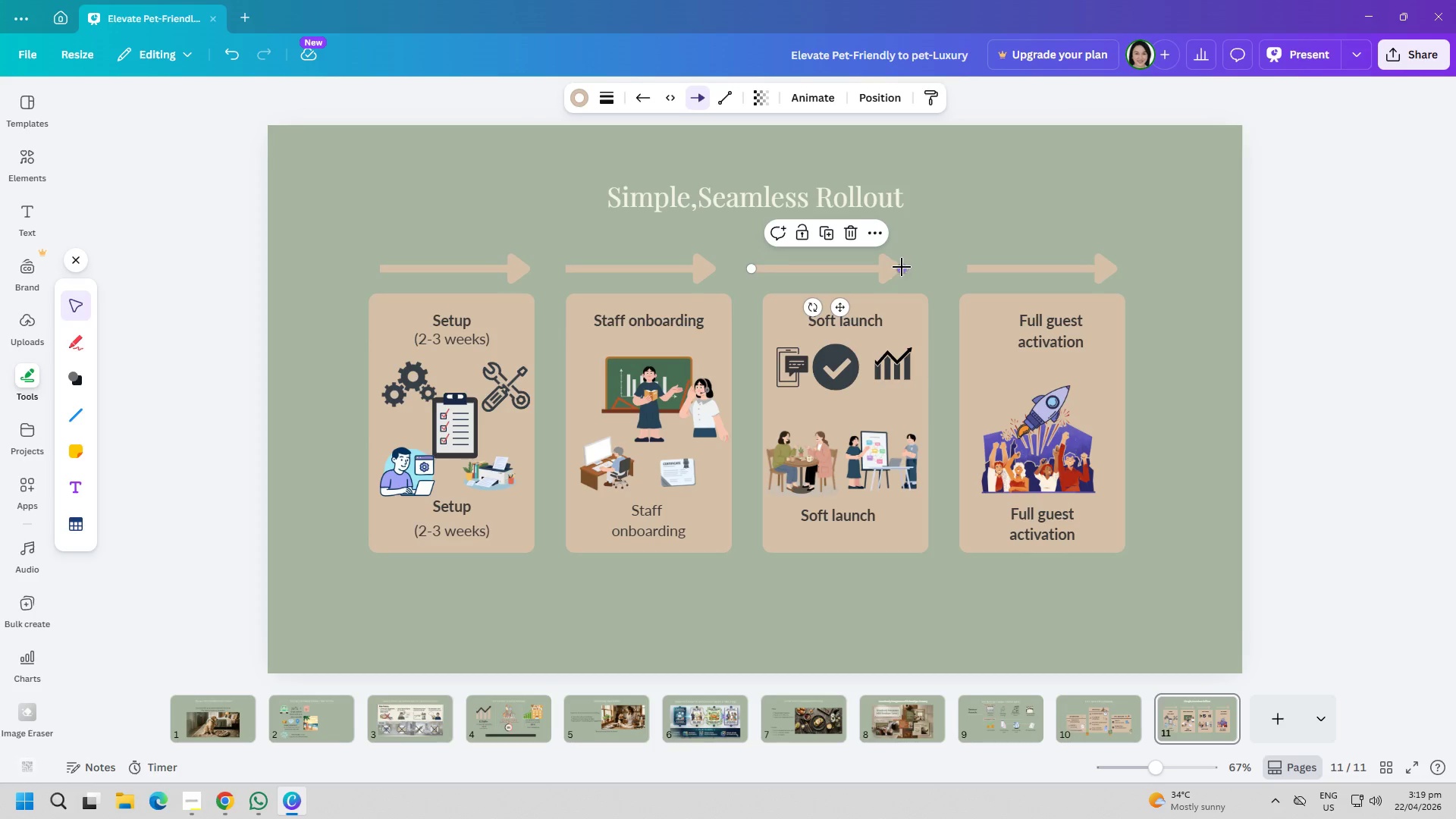 
left_click_drag(start_coordinate=[902, 267], to_coordinate=[943, 267])
 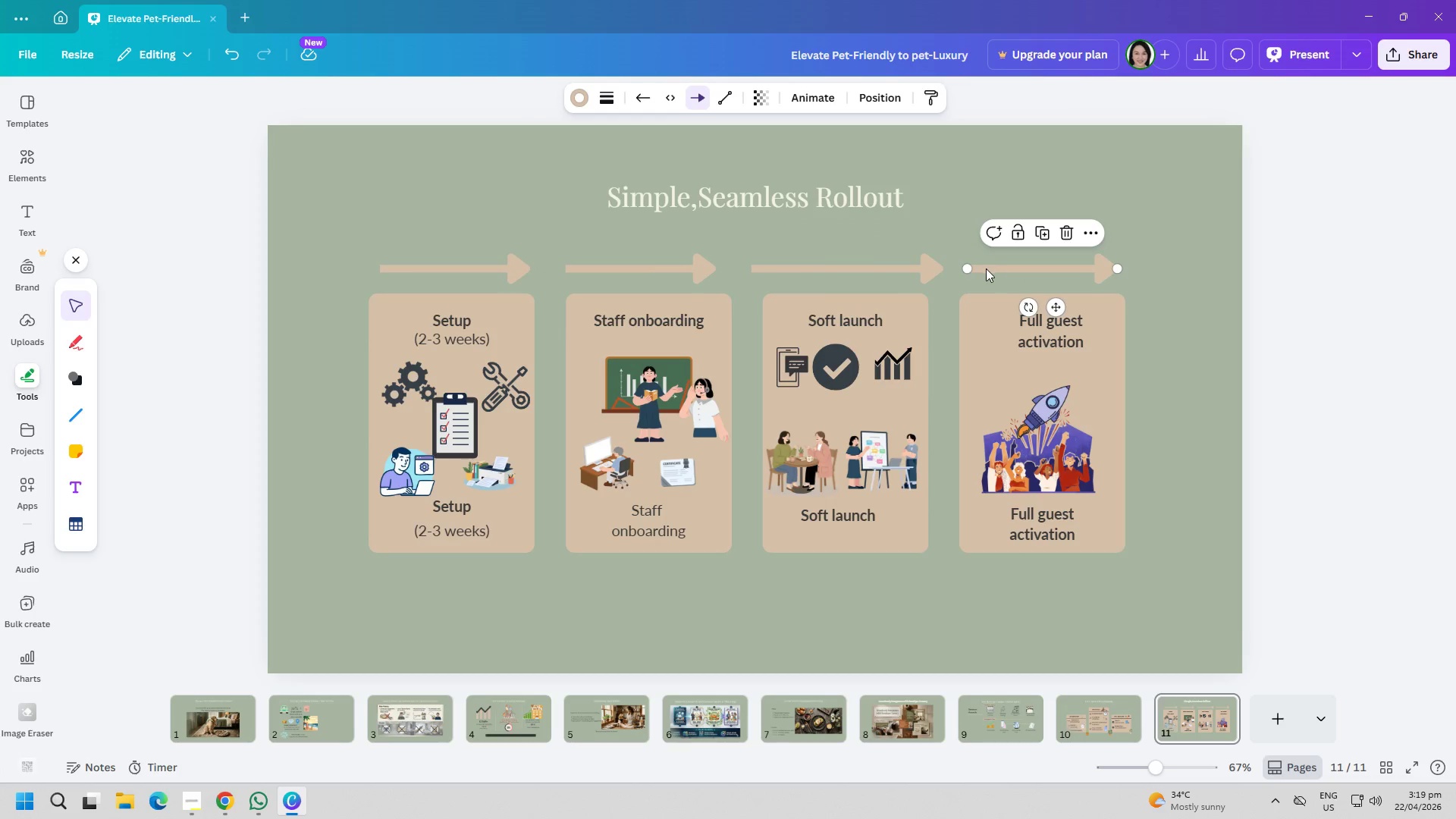 
left_click_drag(start_coordinate=[968, 271], to_coordinate=[947, 271])
 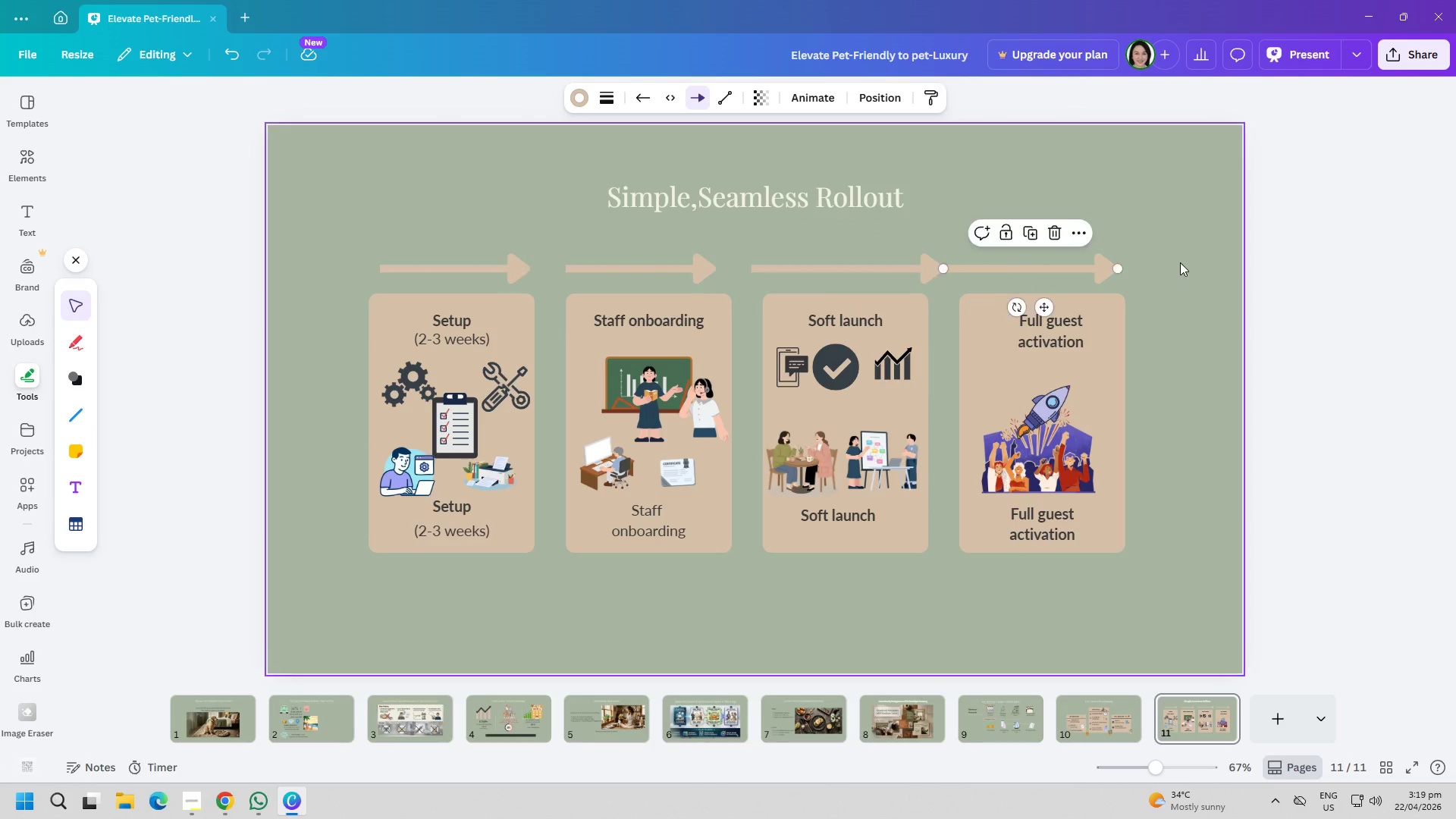 
left_click([1180, 262])
 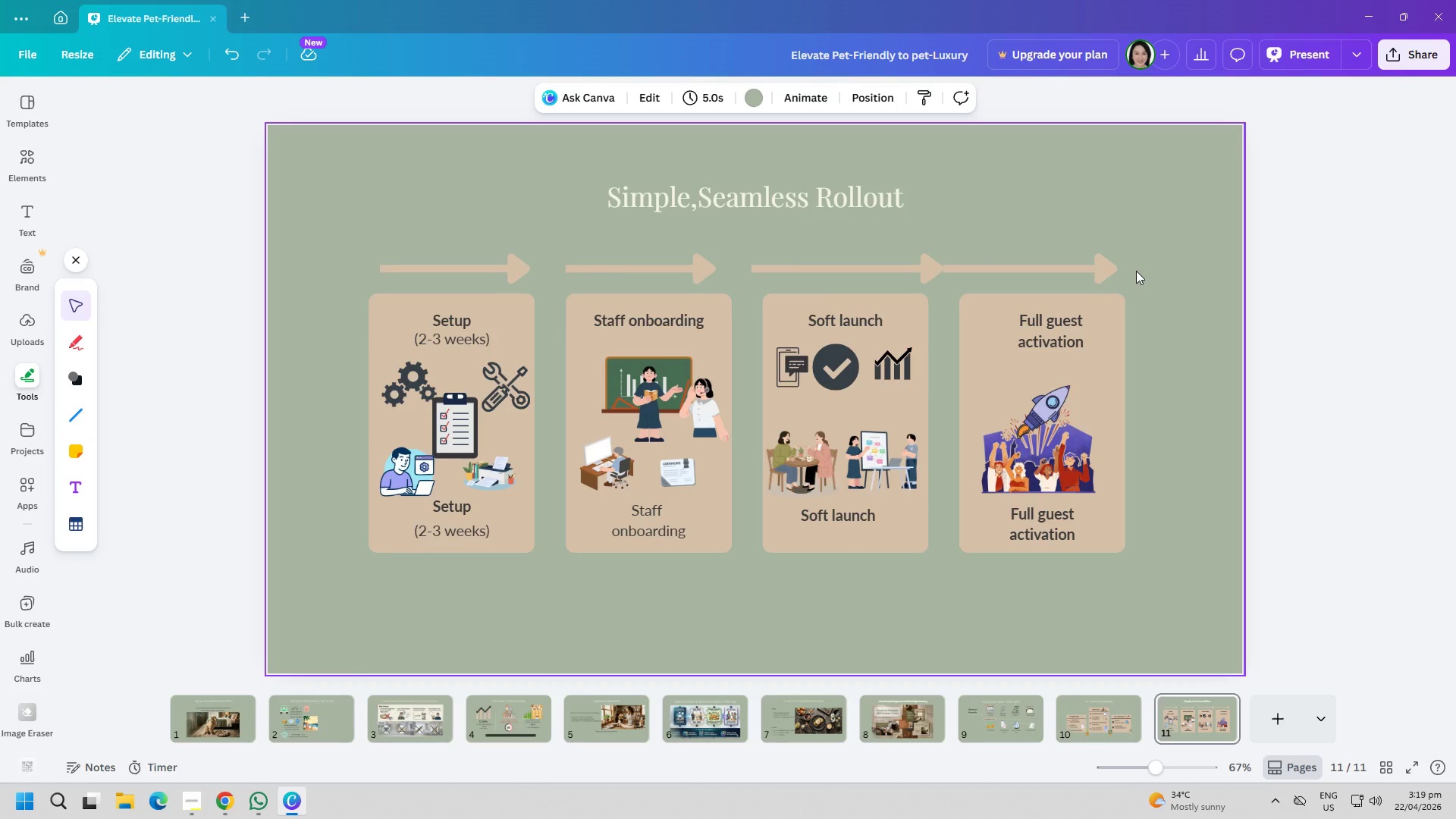 
wait(5.62)
 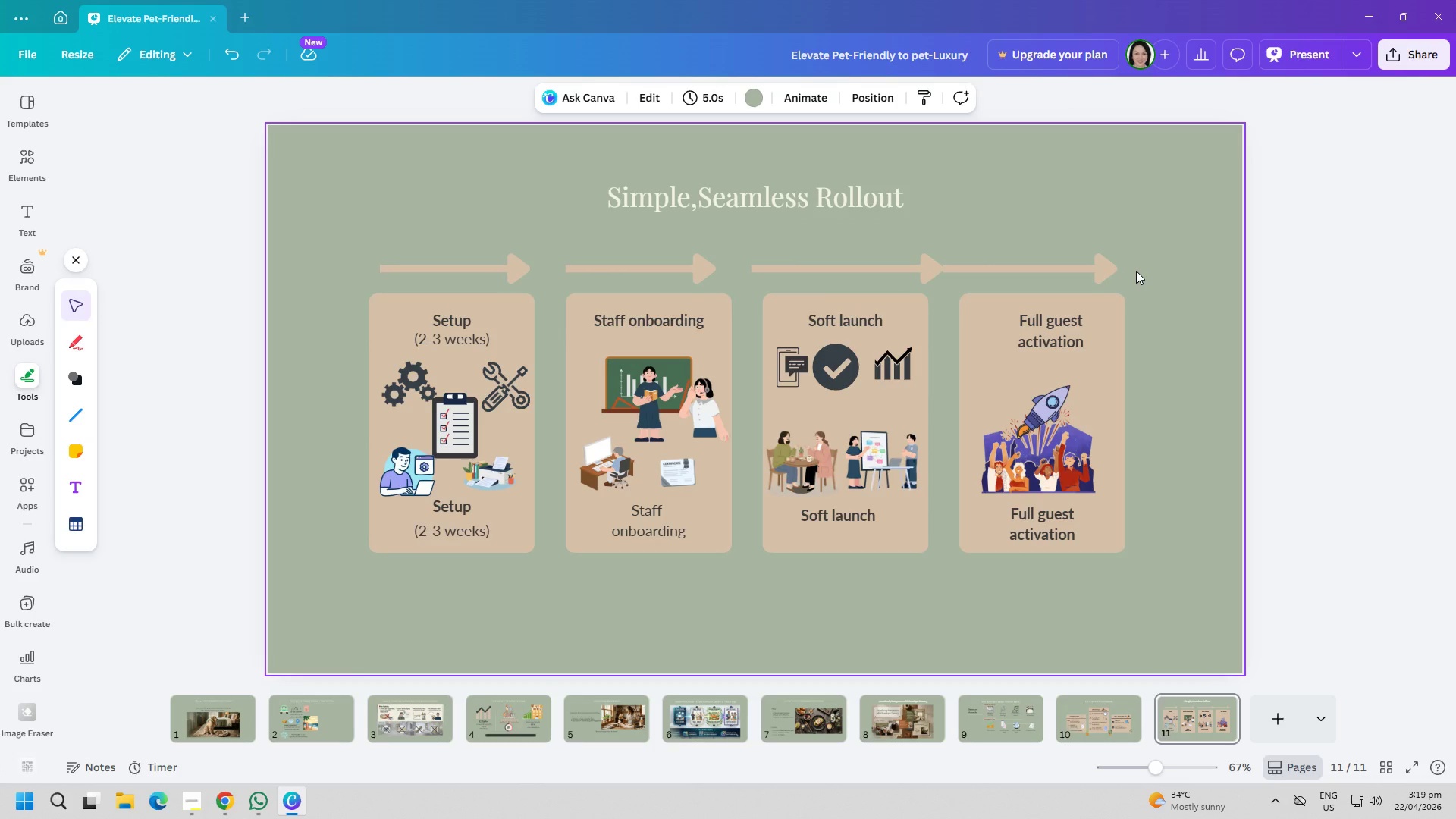 
left_click([981, 264])
 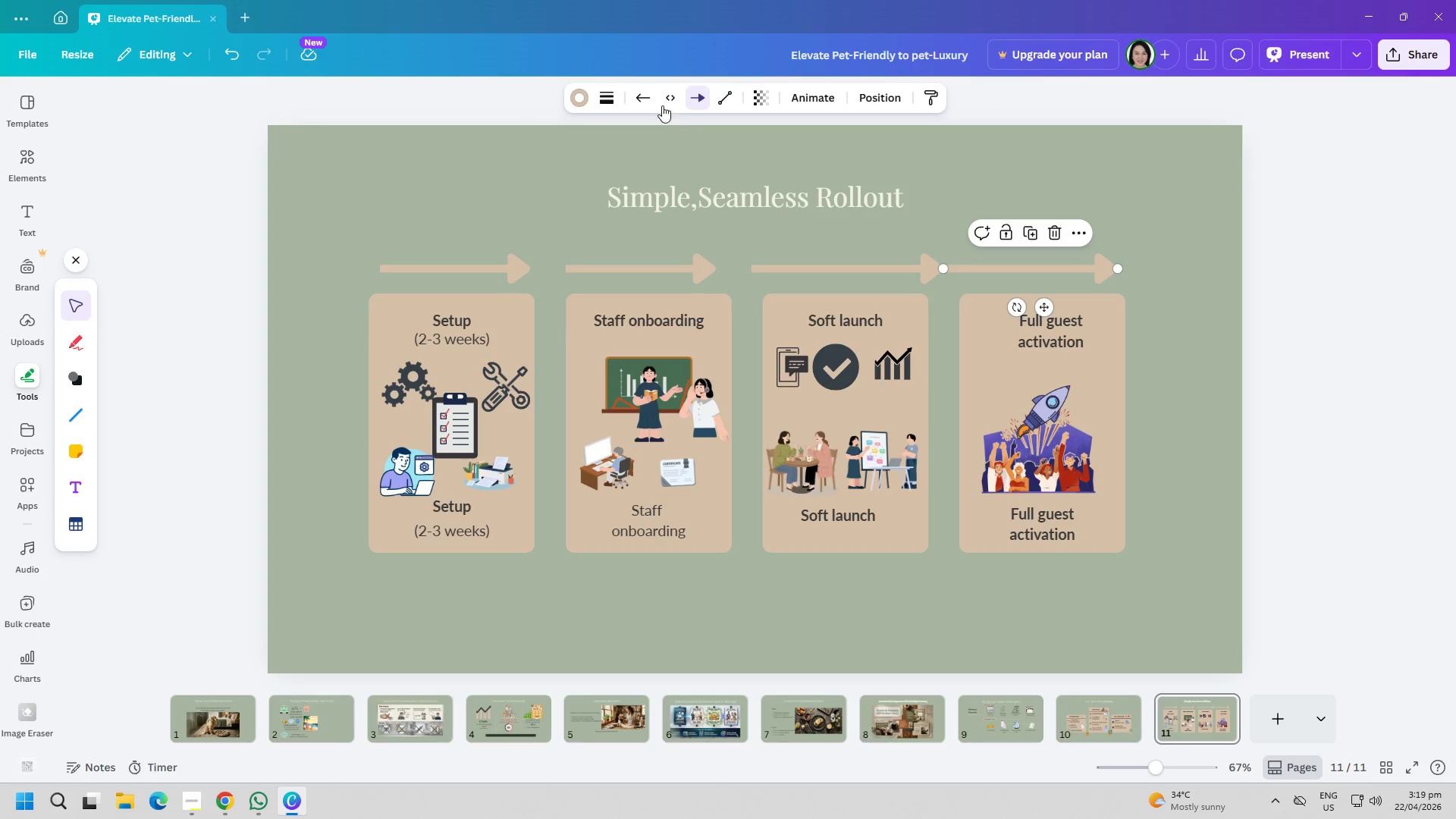 
left_click([636, 93])
 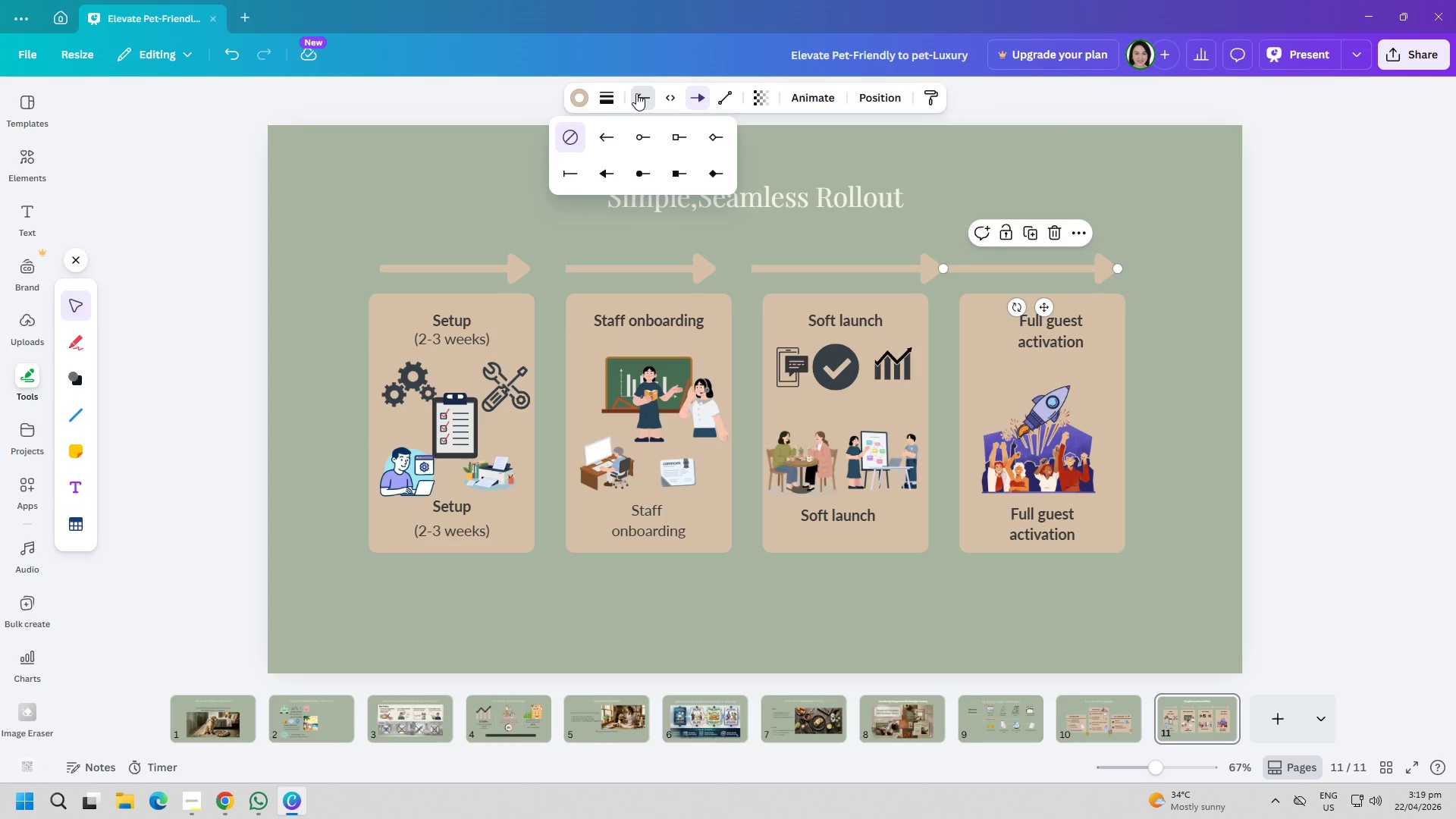 
wait(5.42)
 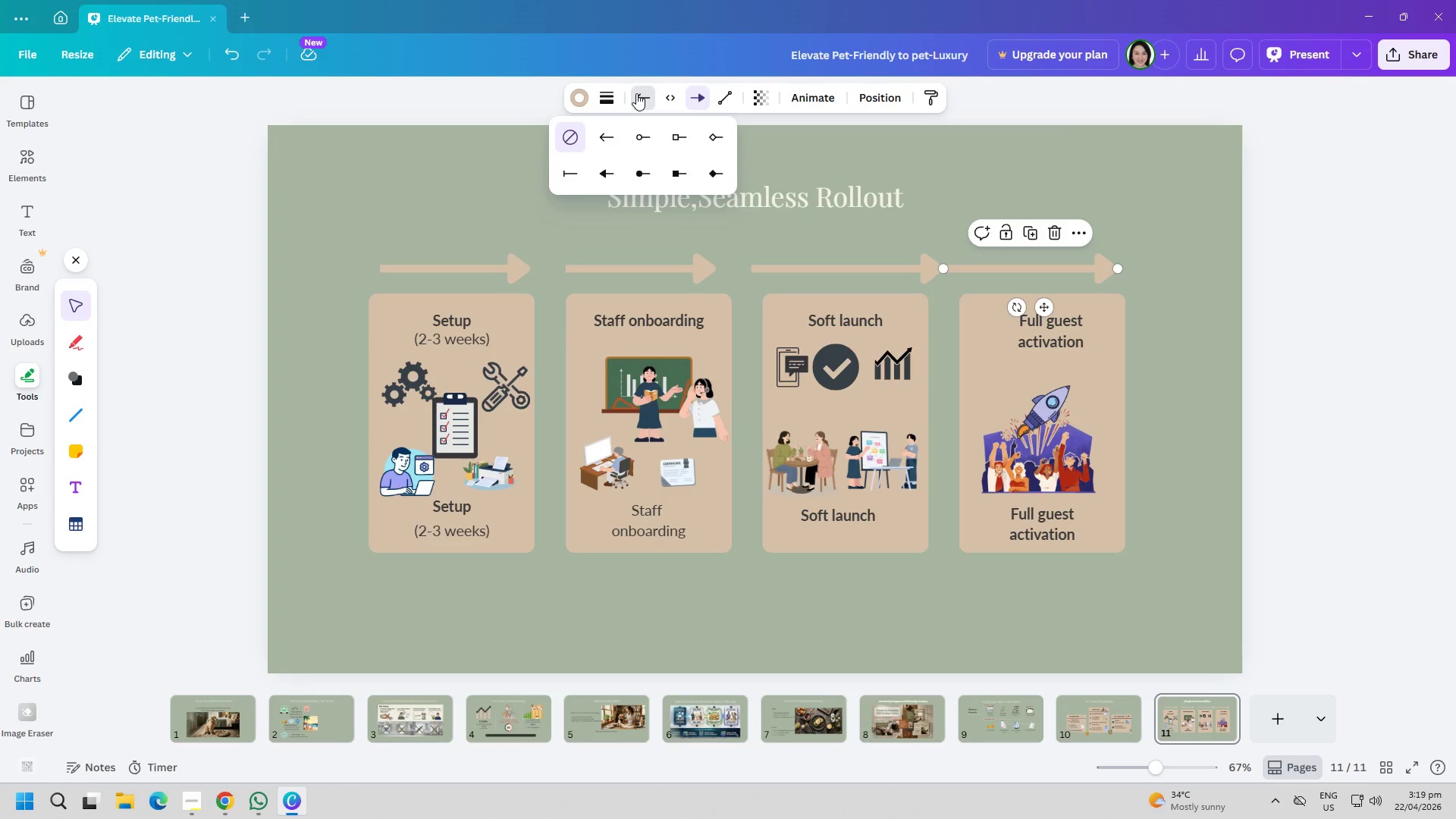 
left_click([570, 140])
 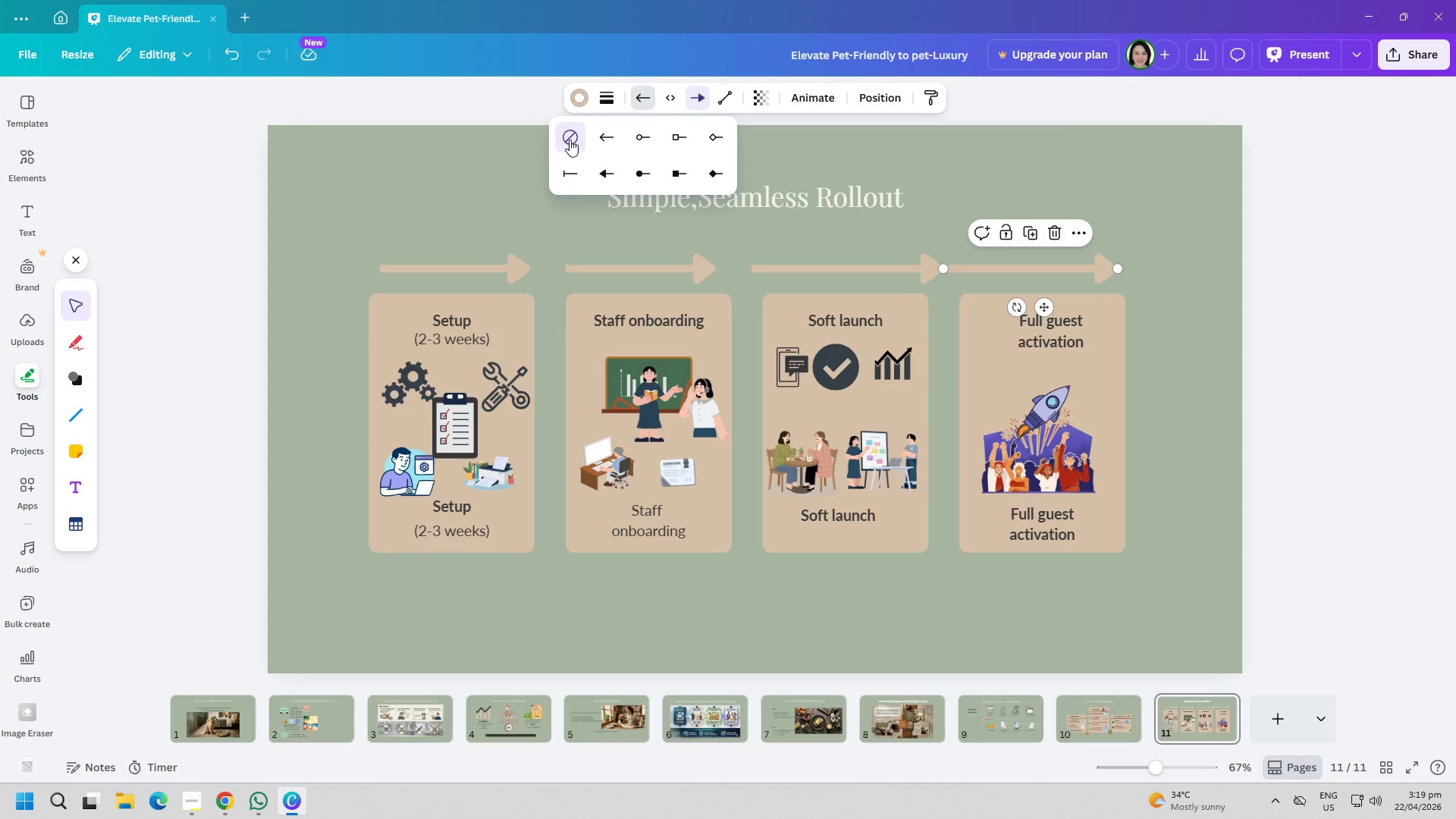 
left_click([430, 166])
 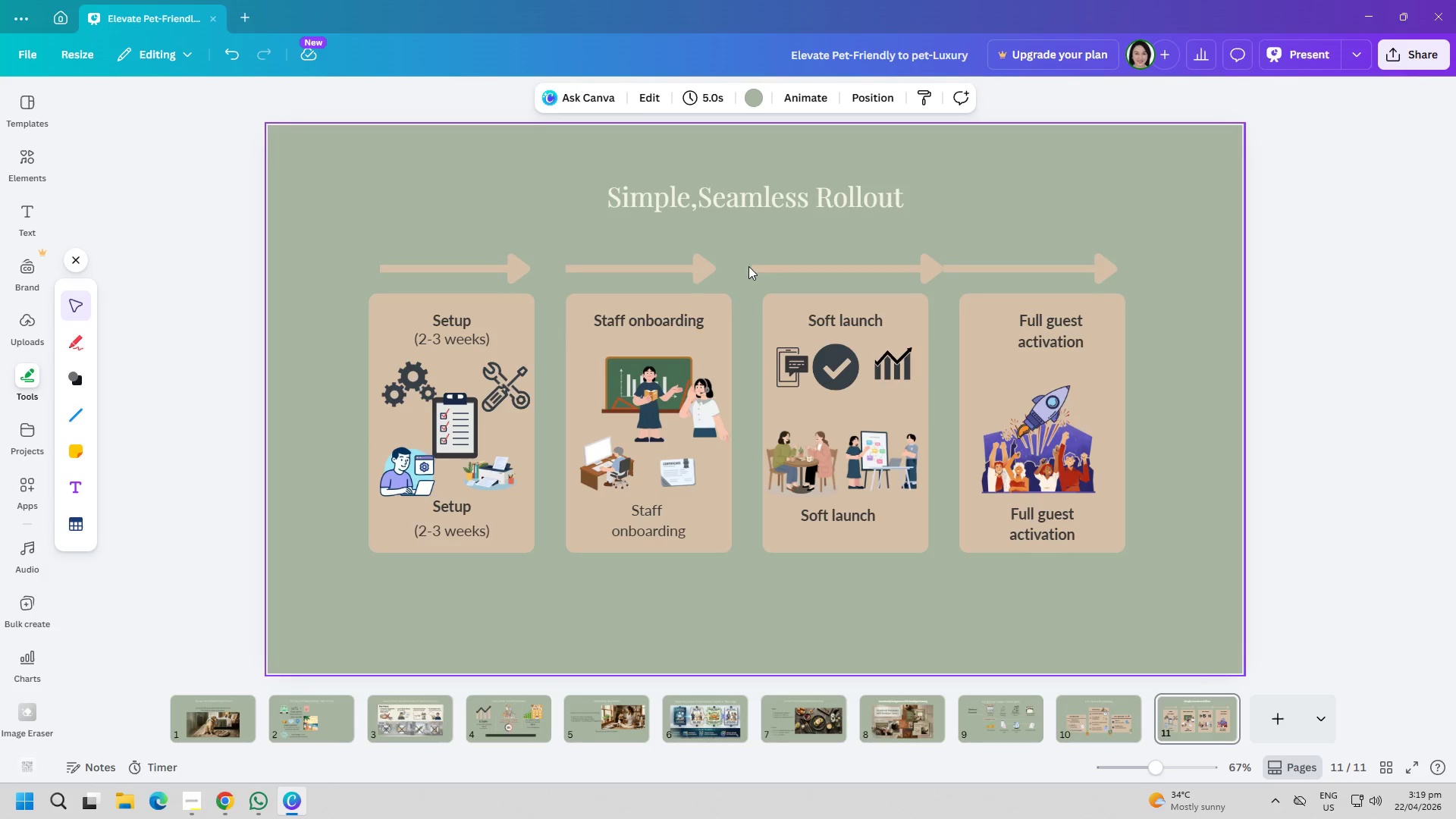 
double_click([757, 266])
 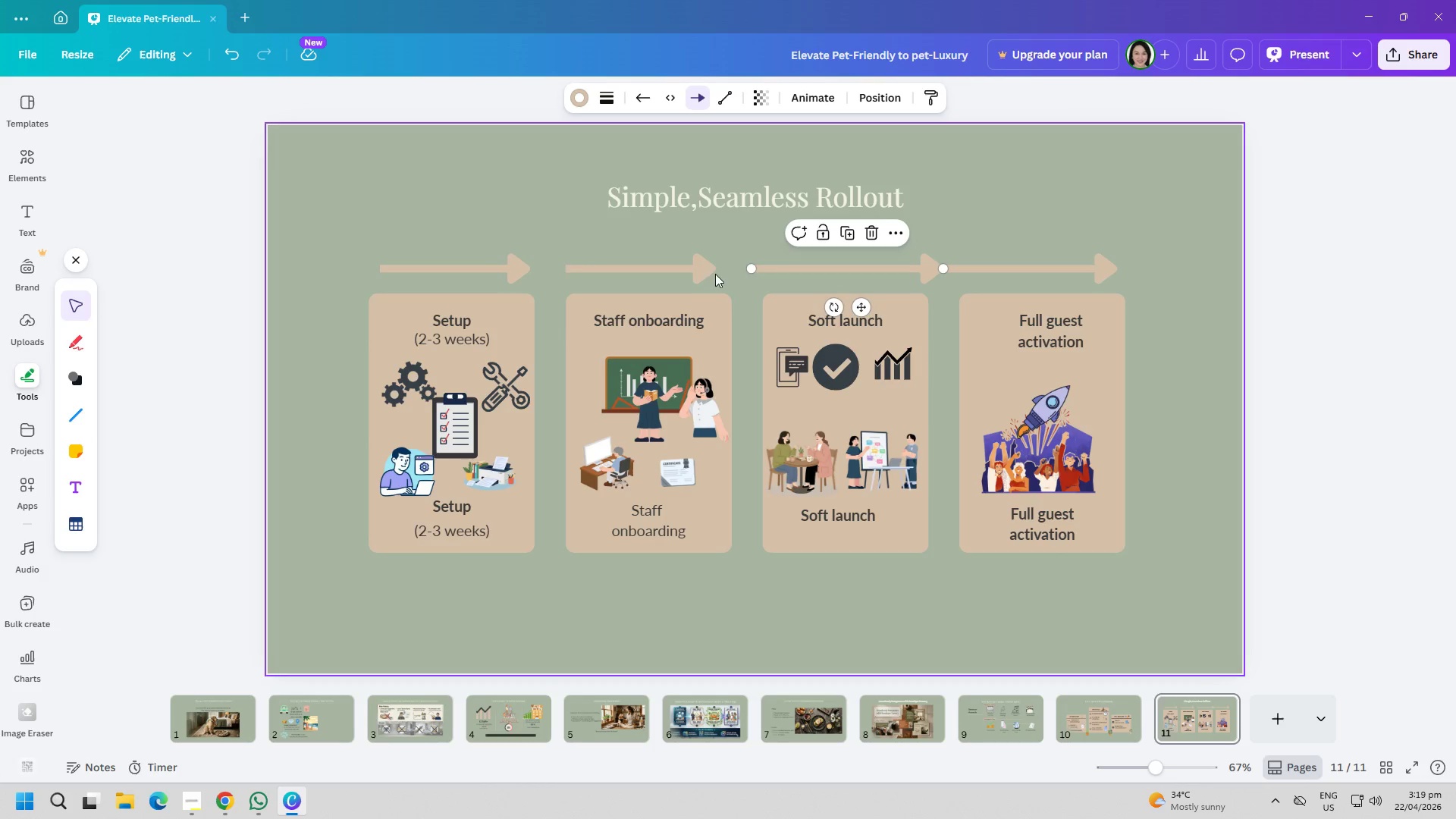 
left_click([706, 274])
 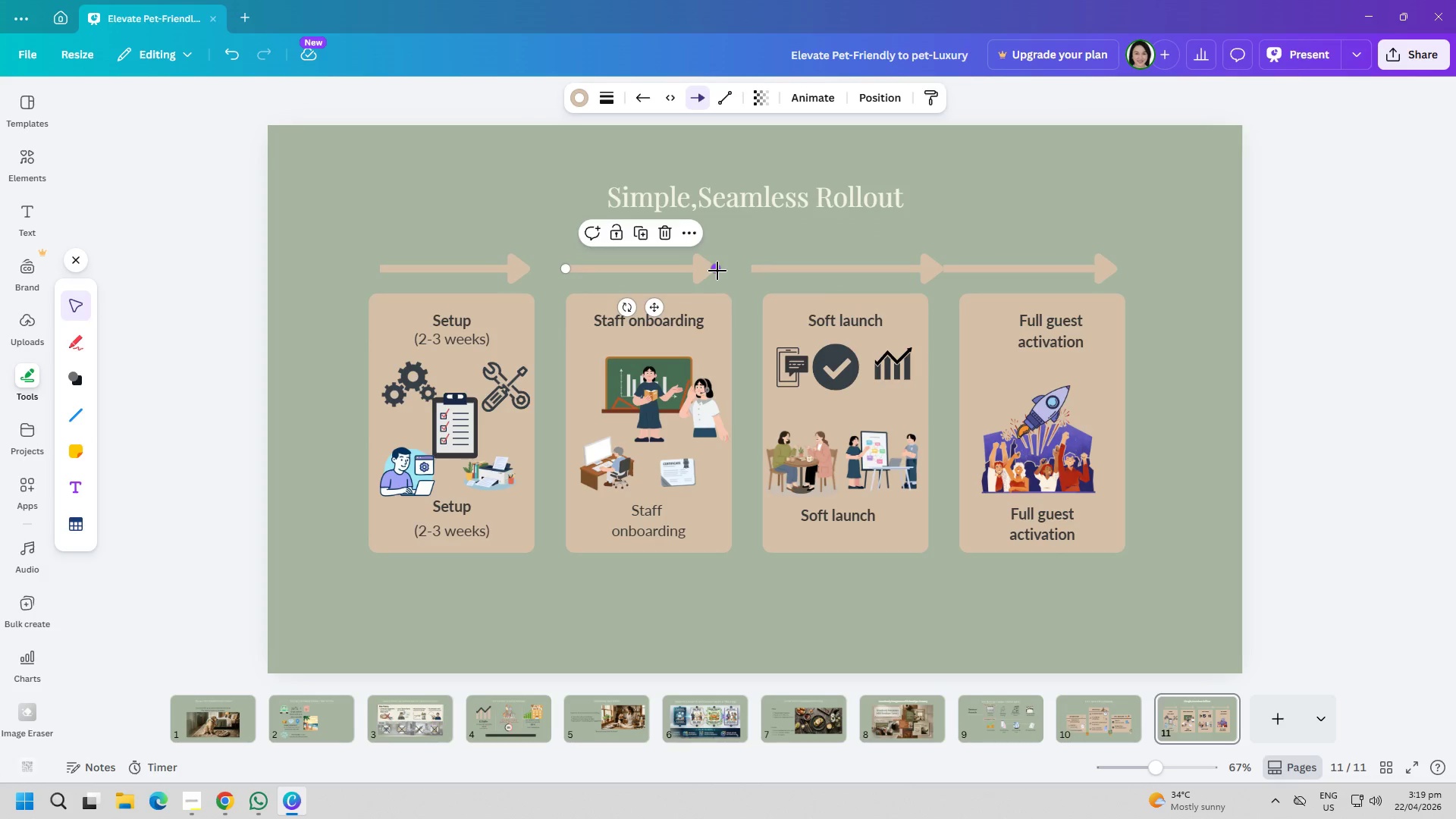 
left_click_drag(start_coordinate=[717, 271], to_coordinate=[736, 272])
 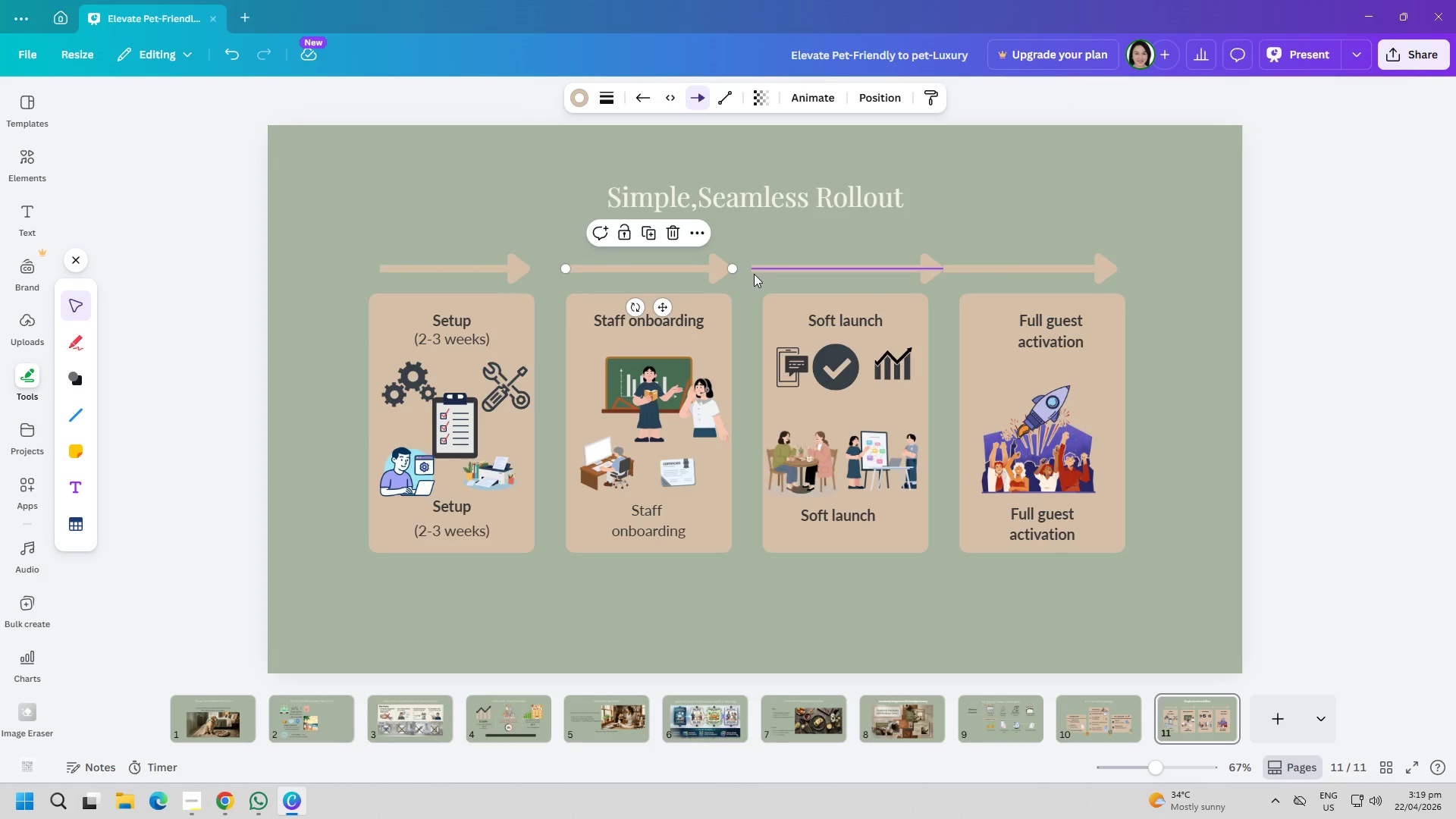 
left_click([757, 273])
 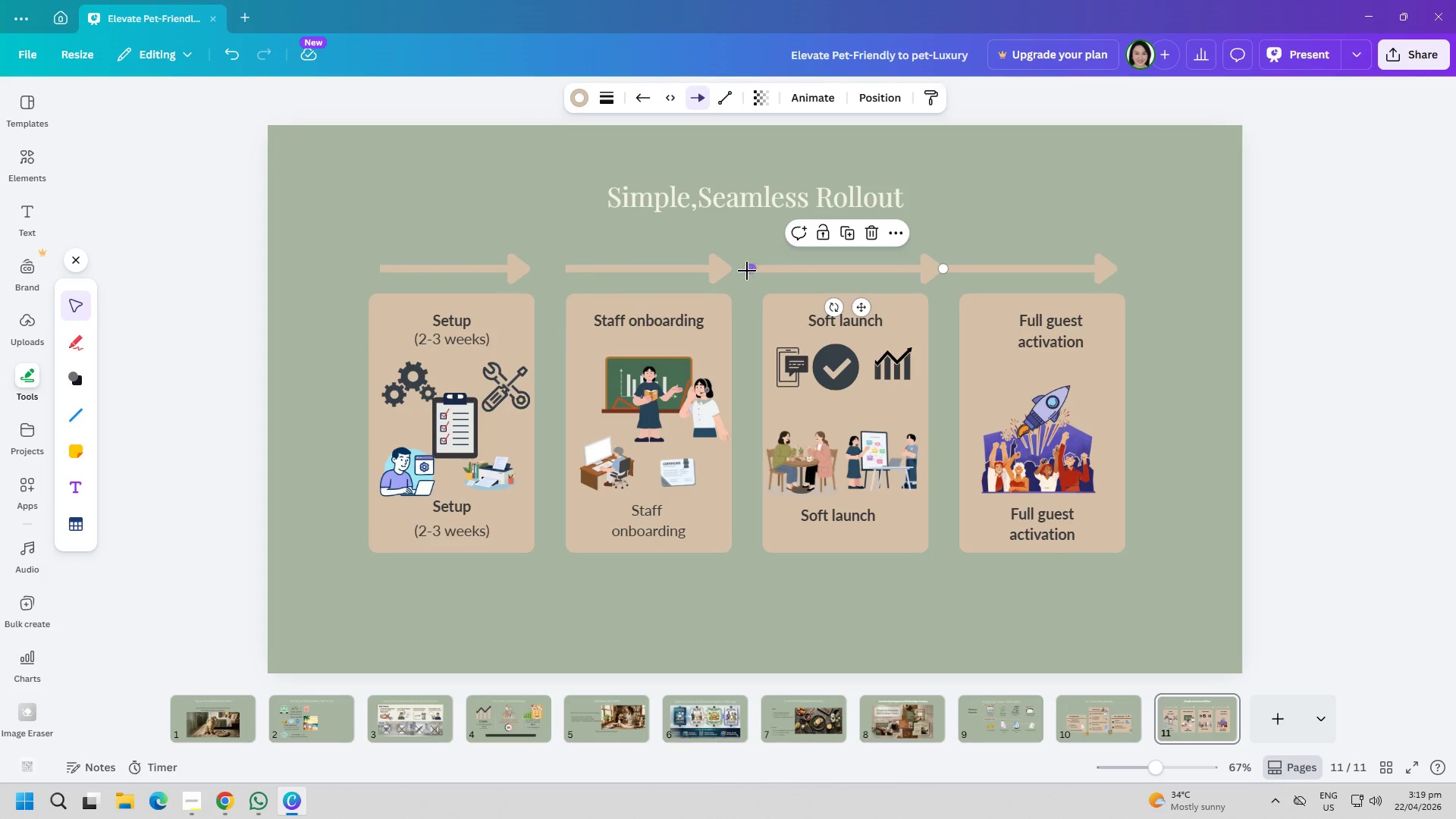 
left_click_drag(start_coordinate=[747, 271], to_coordinate=[730, 271])
 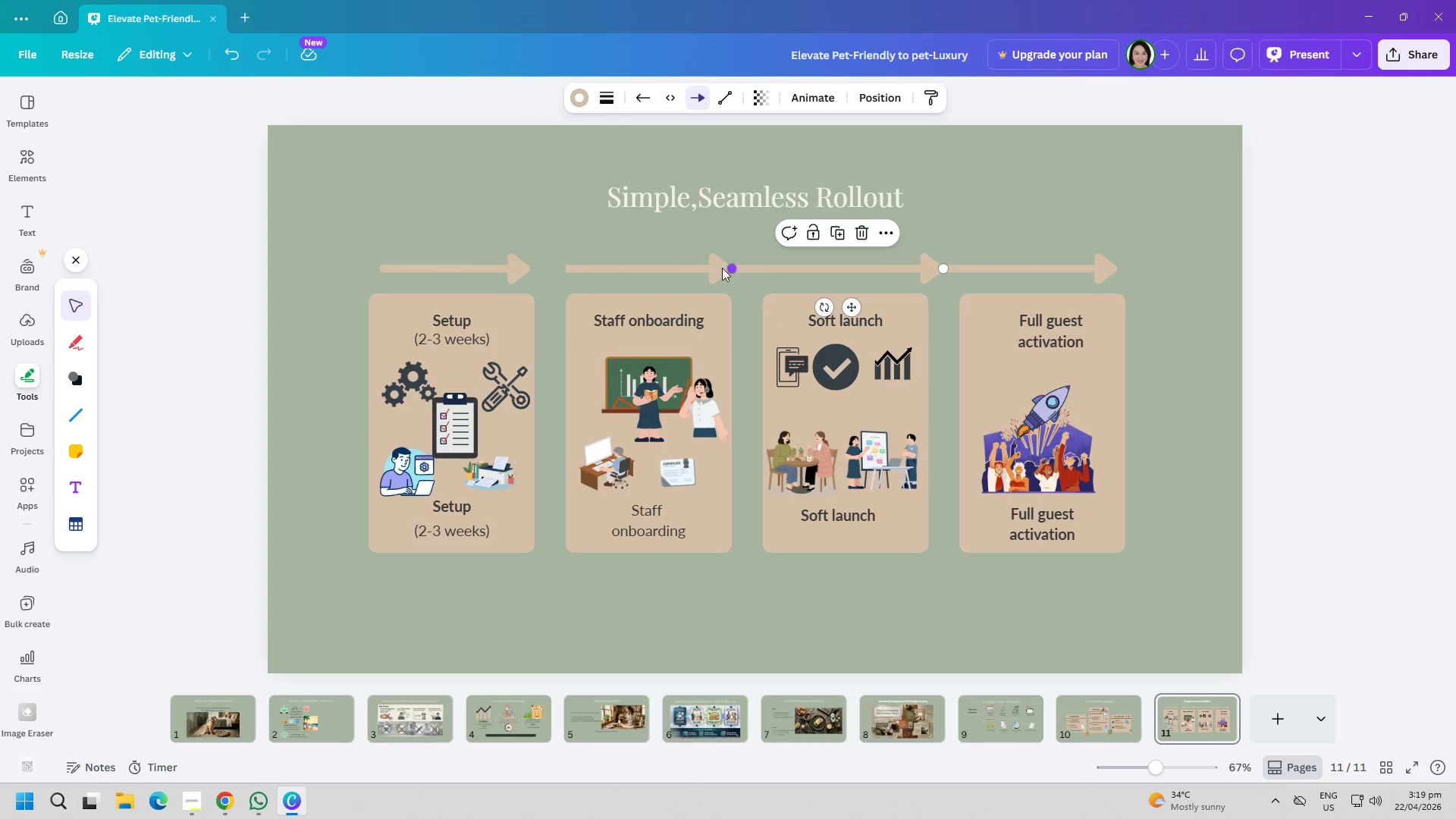 
left_click([614, 234])
 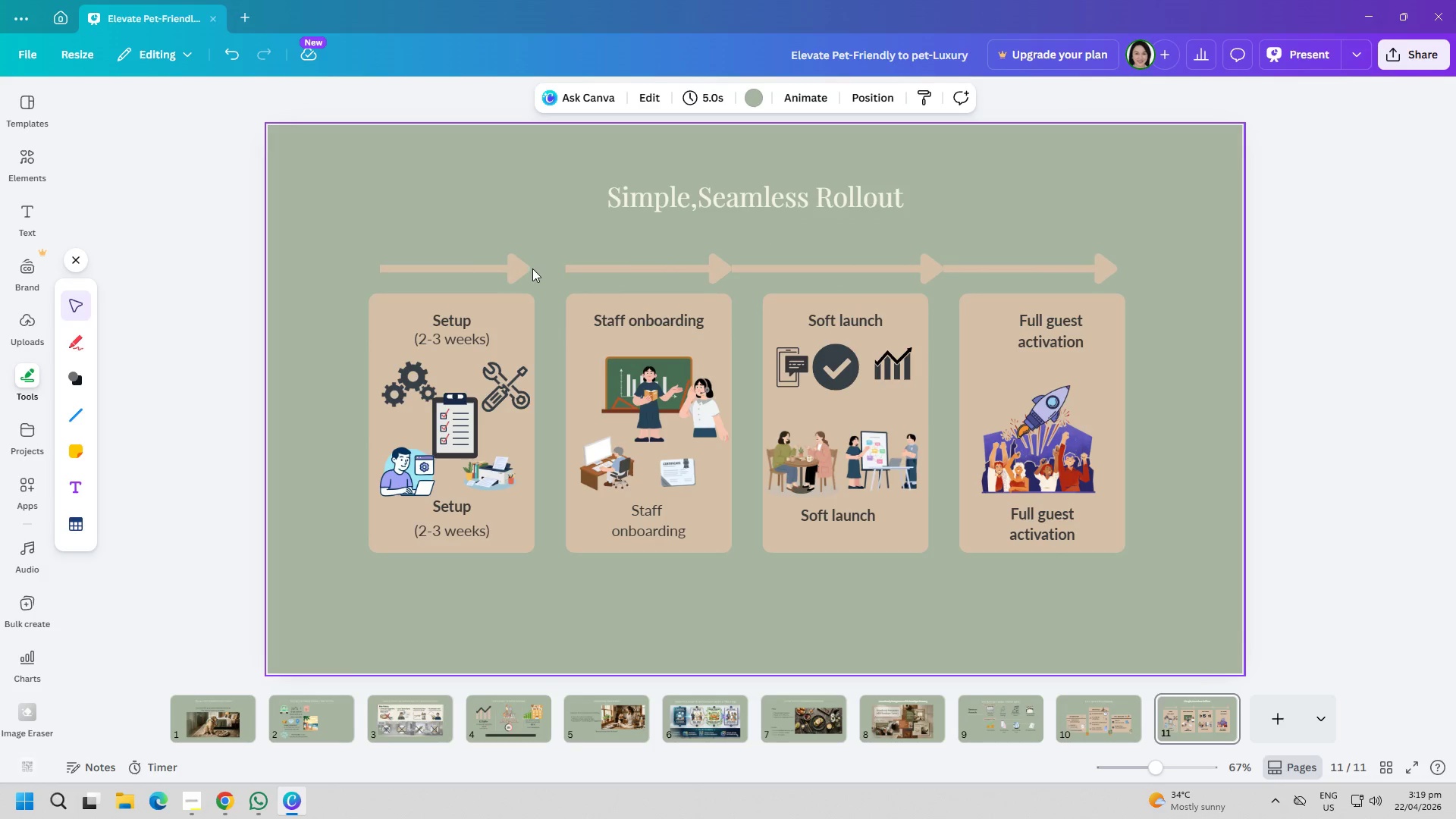 
left_click([527, 268])
 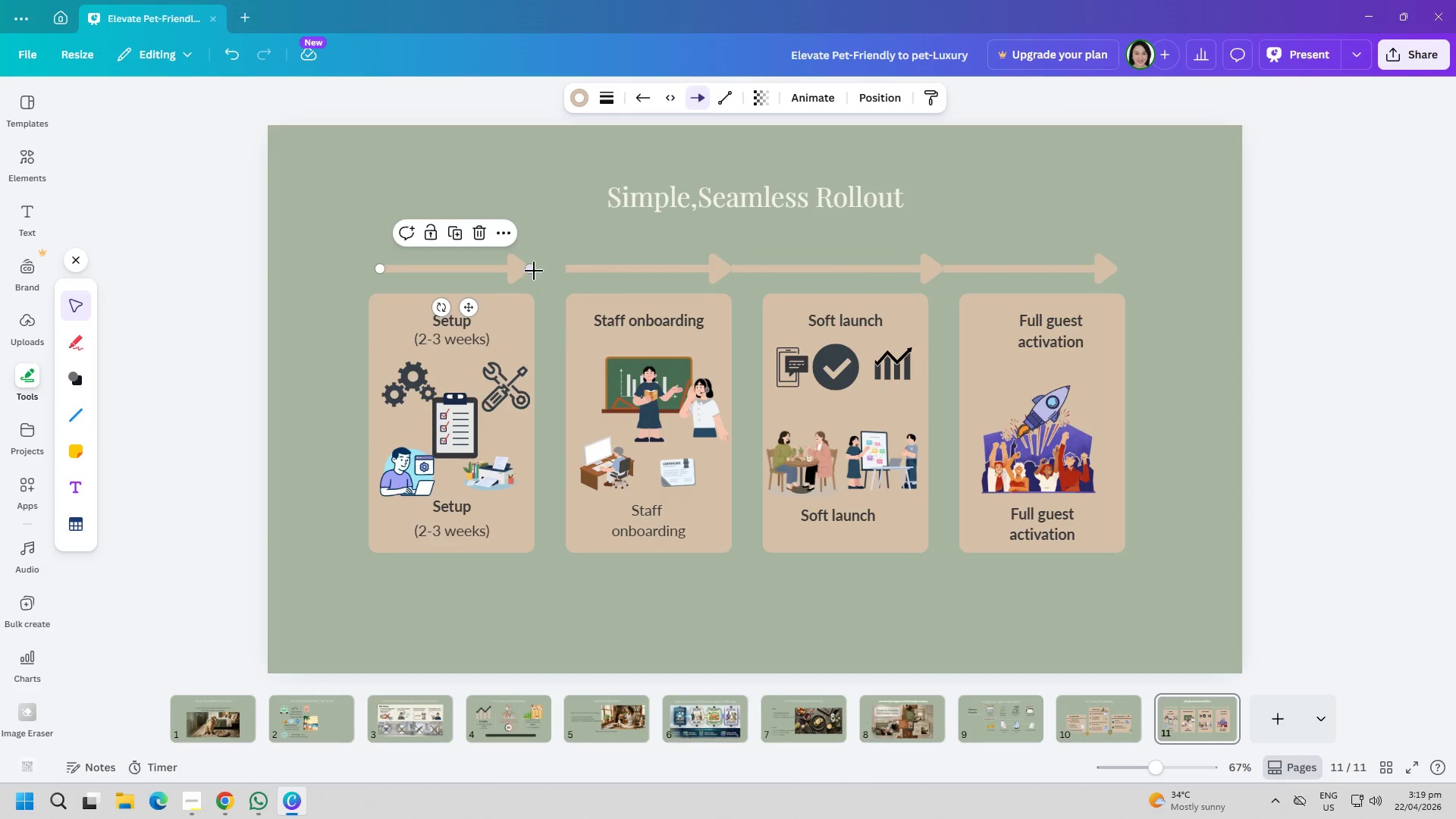 
left_click_drag(start_coordinate=[532, 271], to_coordinate=[537, 271])
 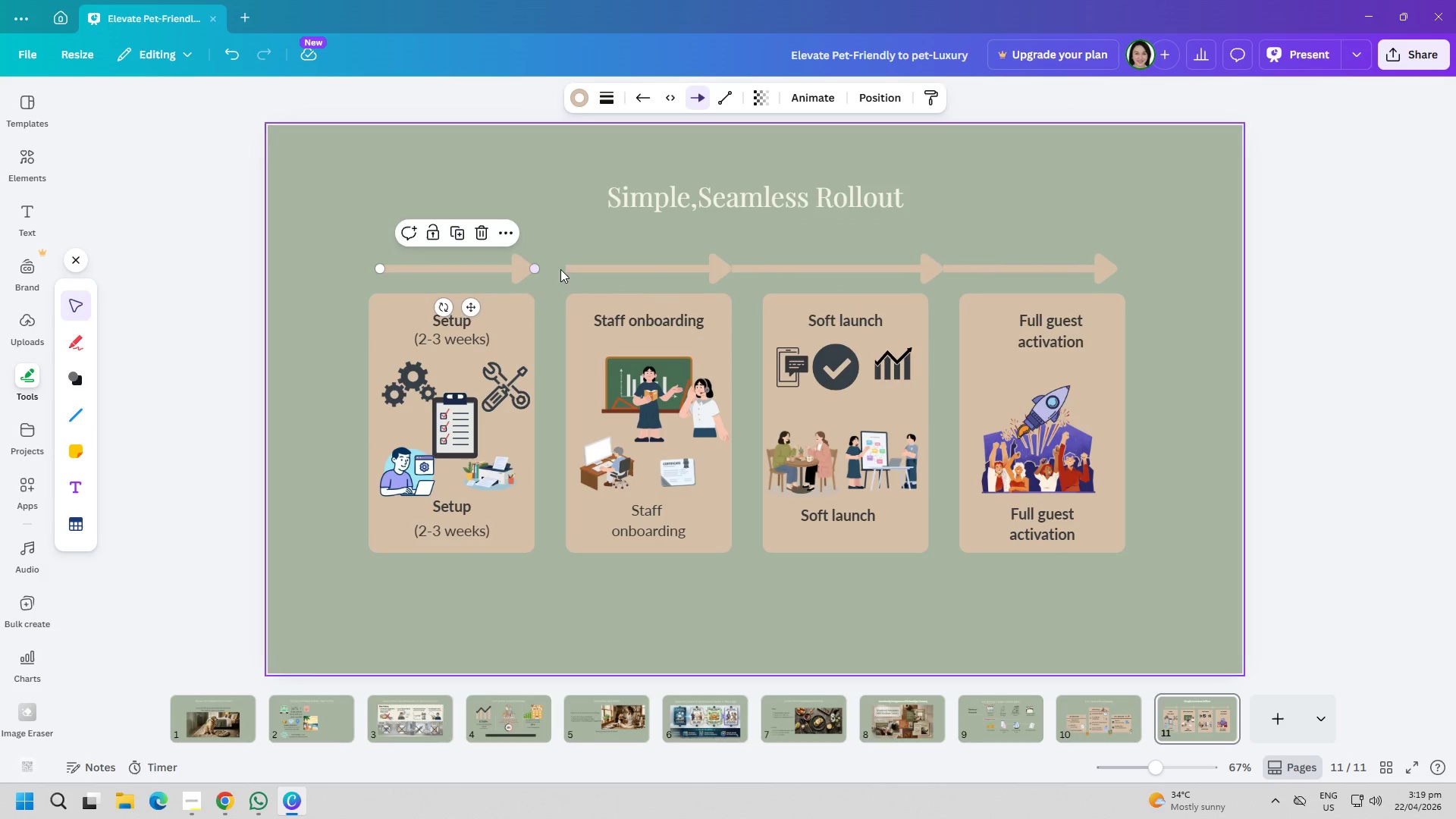 
left_click([566, 269])
 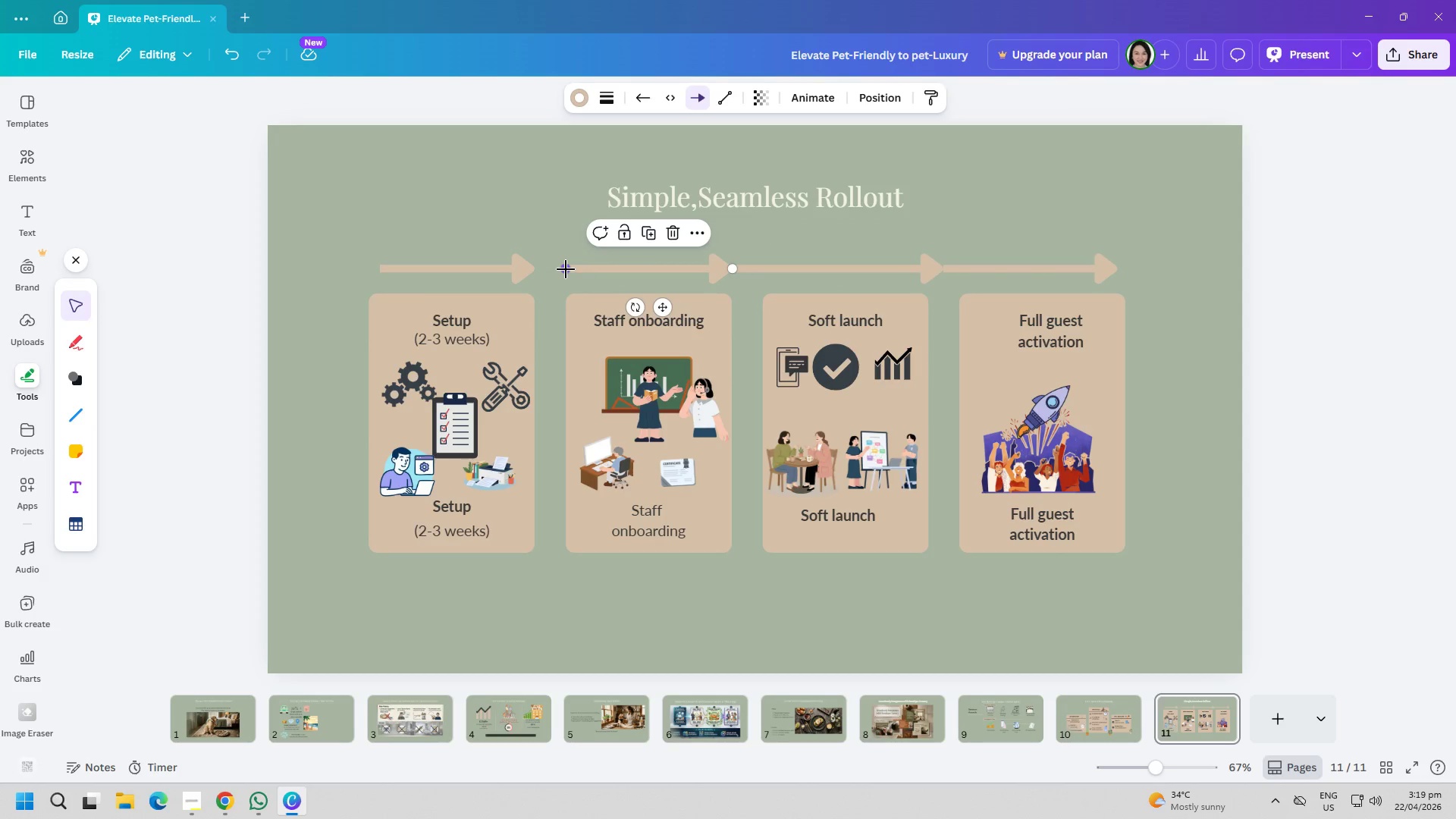 
left_click_drag(start_coordinate=[563, 269], to_coordinate=[535, 271])
 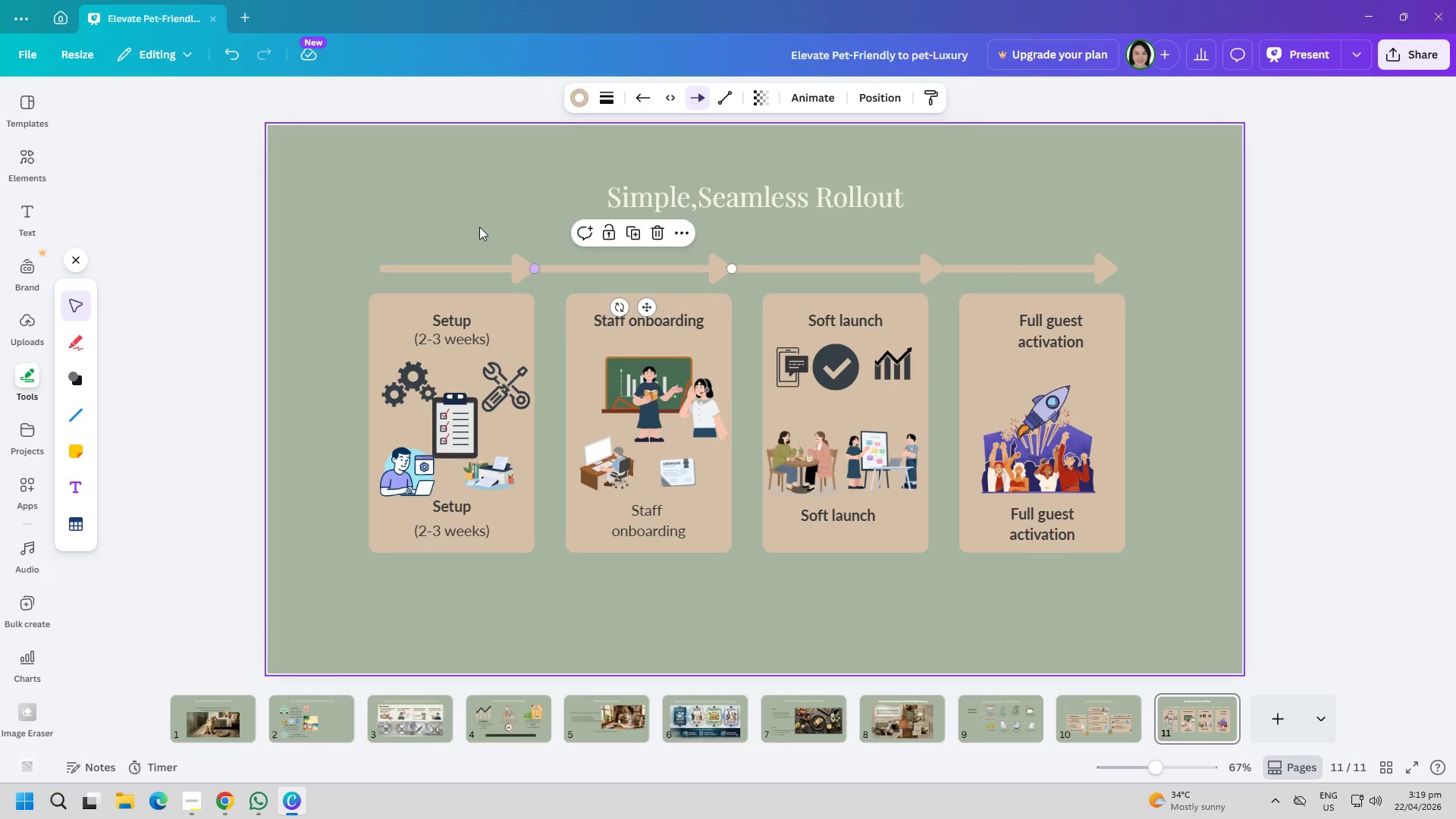 
left_click([479, 227])
 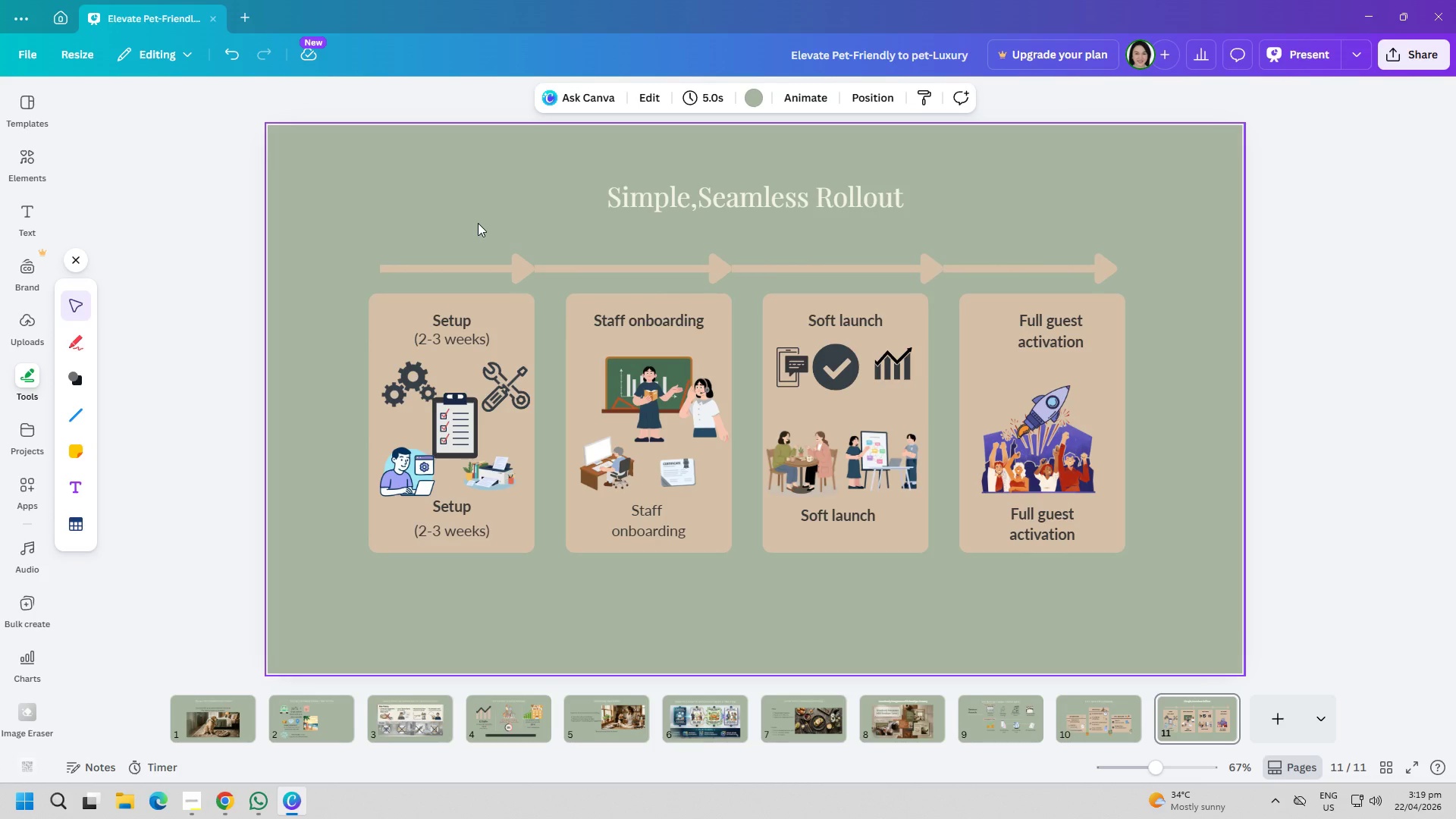 
wait(8.72)
 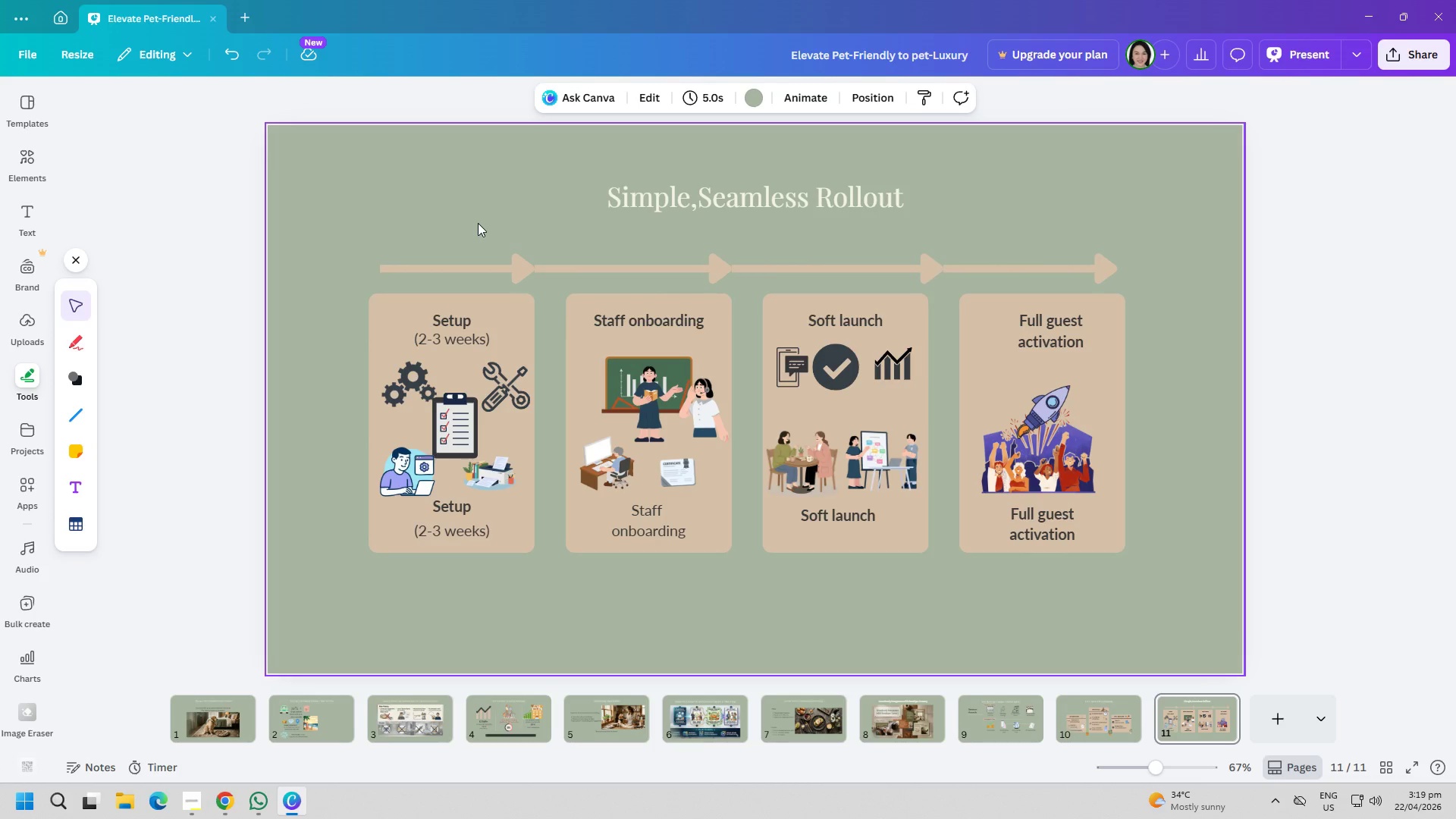 
left_click([1272, 708])
 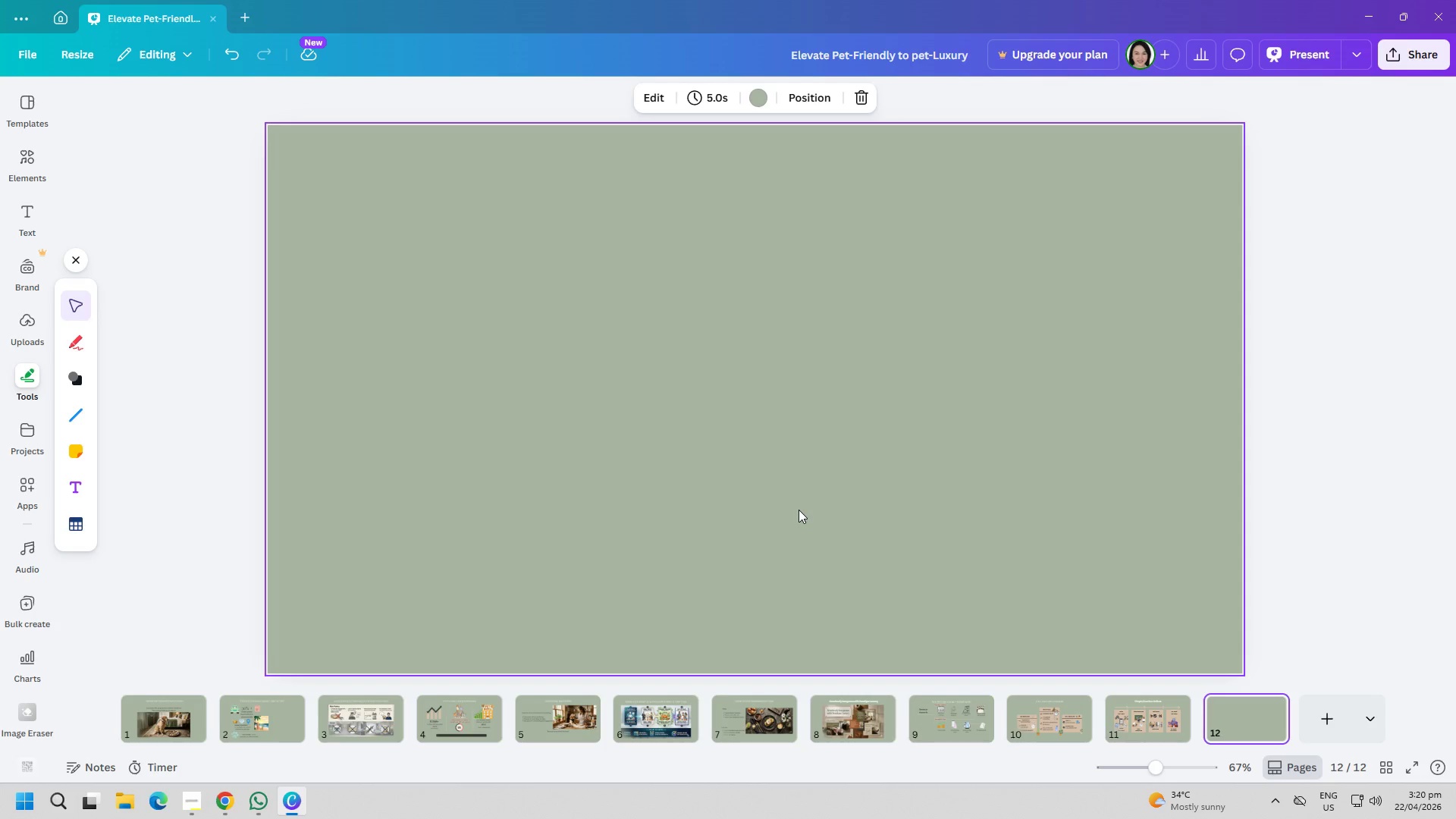 
wait(22.53)
 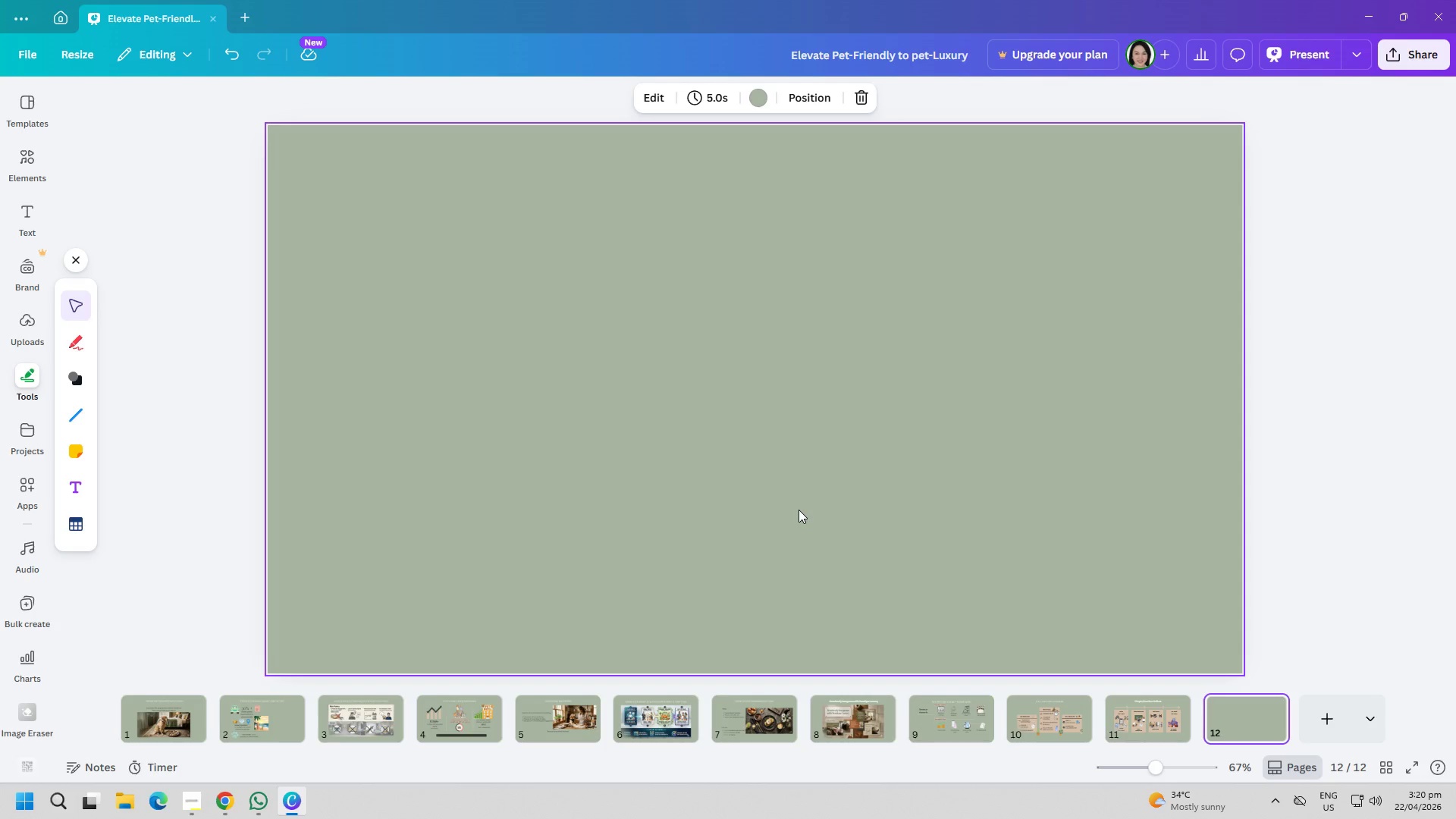 
double_click([266, 806])
 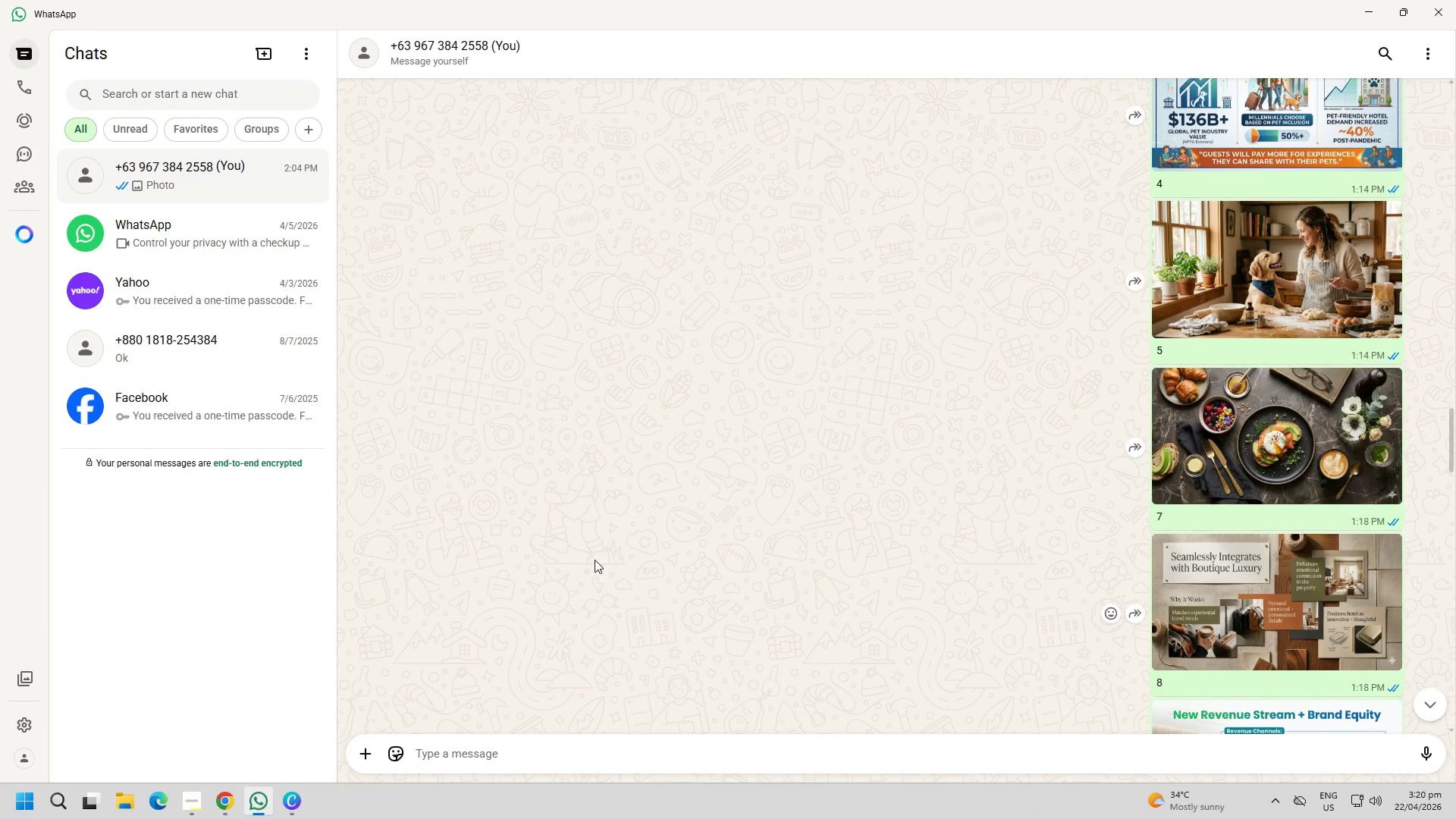 
left_click([1302, 479])
 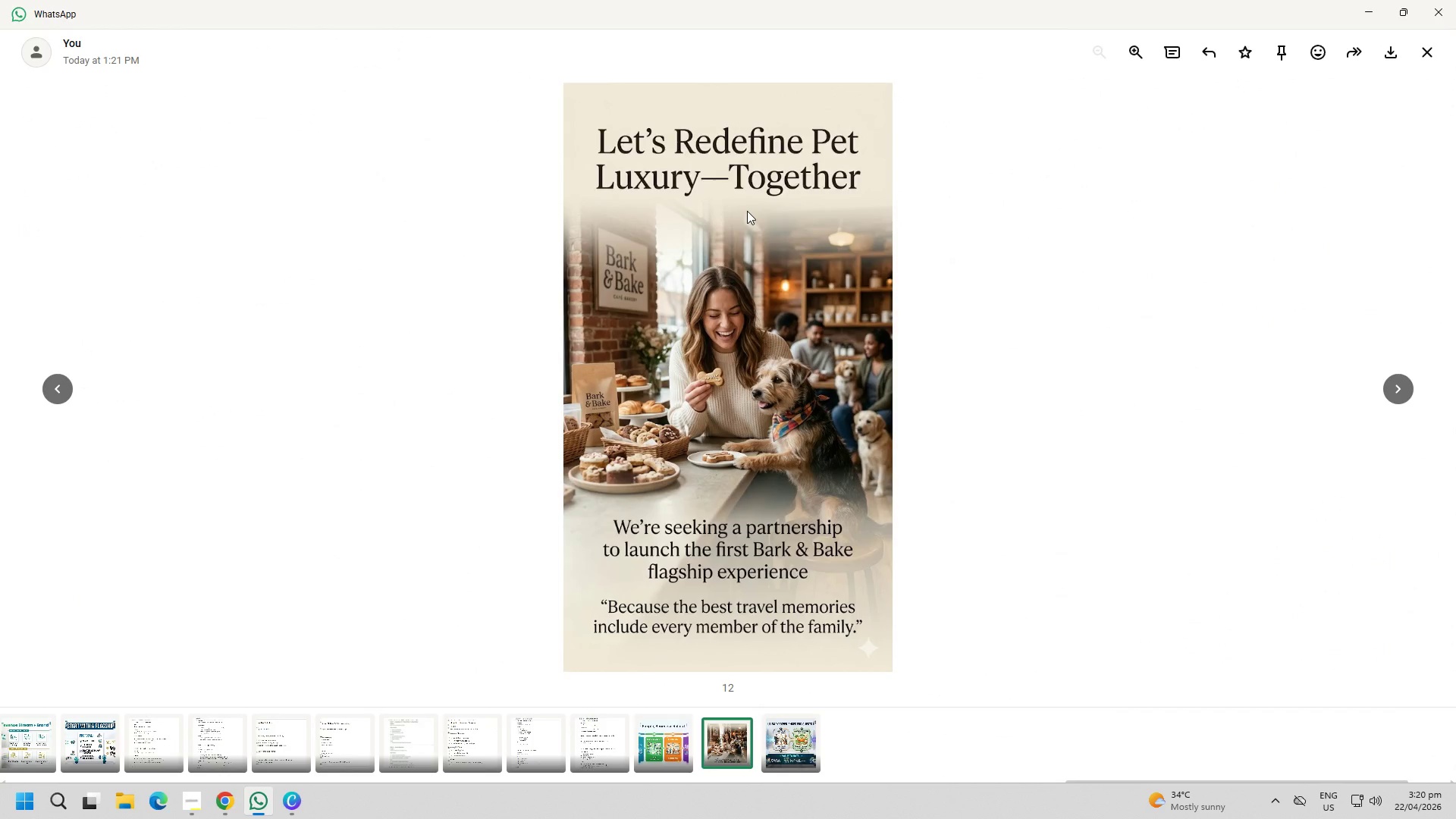 
scroll: coordinate [1331, 641], scroll_direction: down, amount: 43.0
 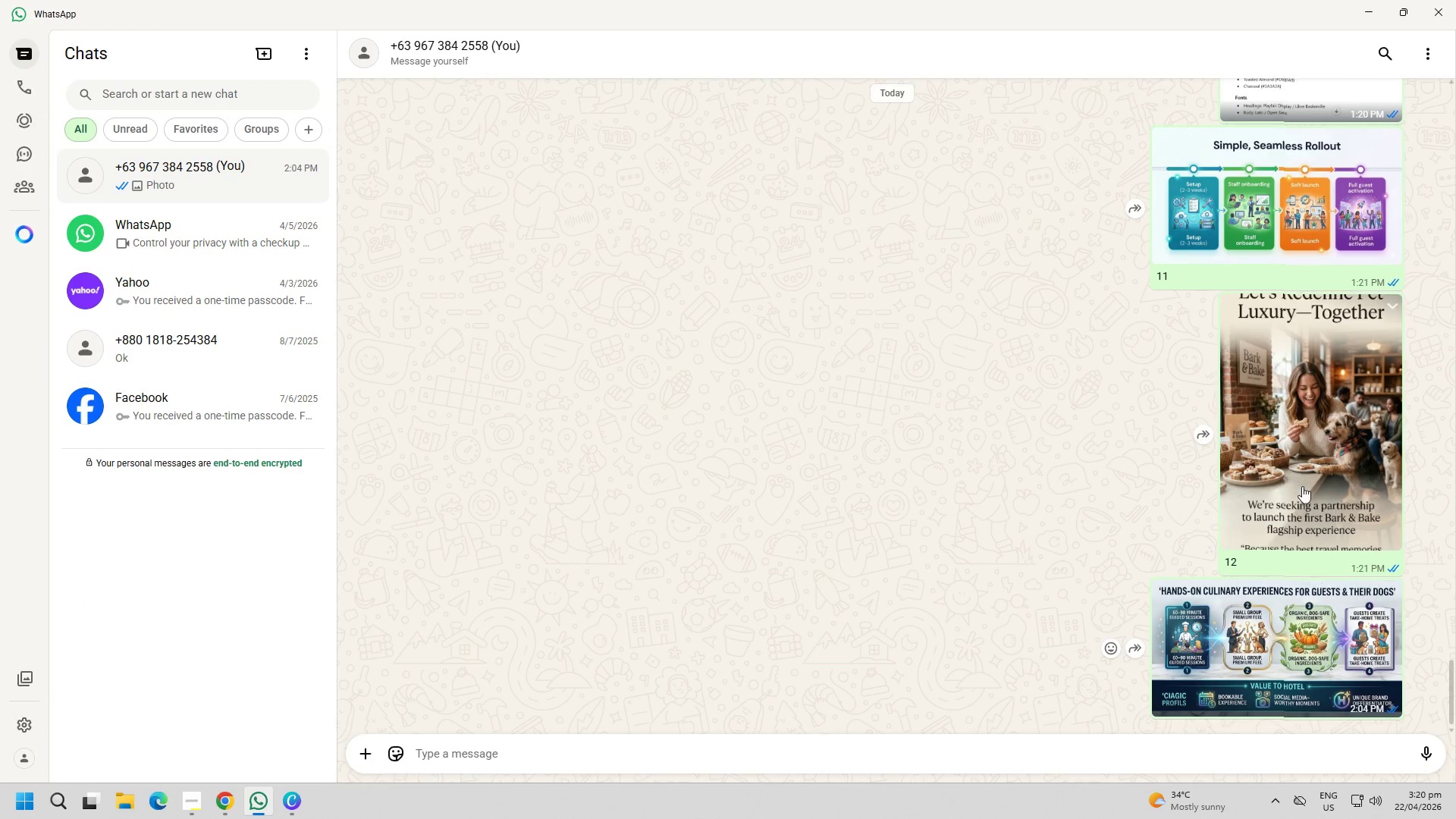 
wait(10.69)
 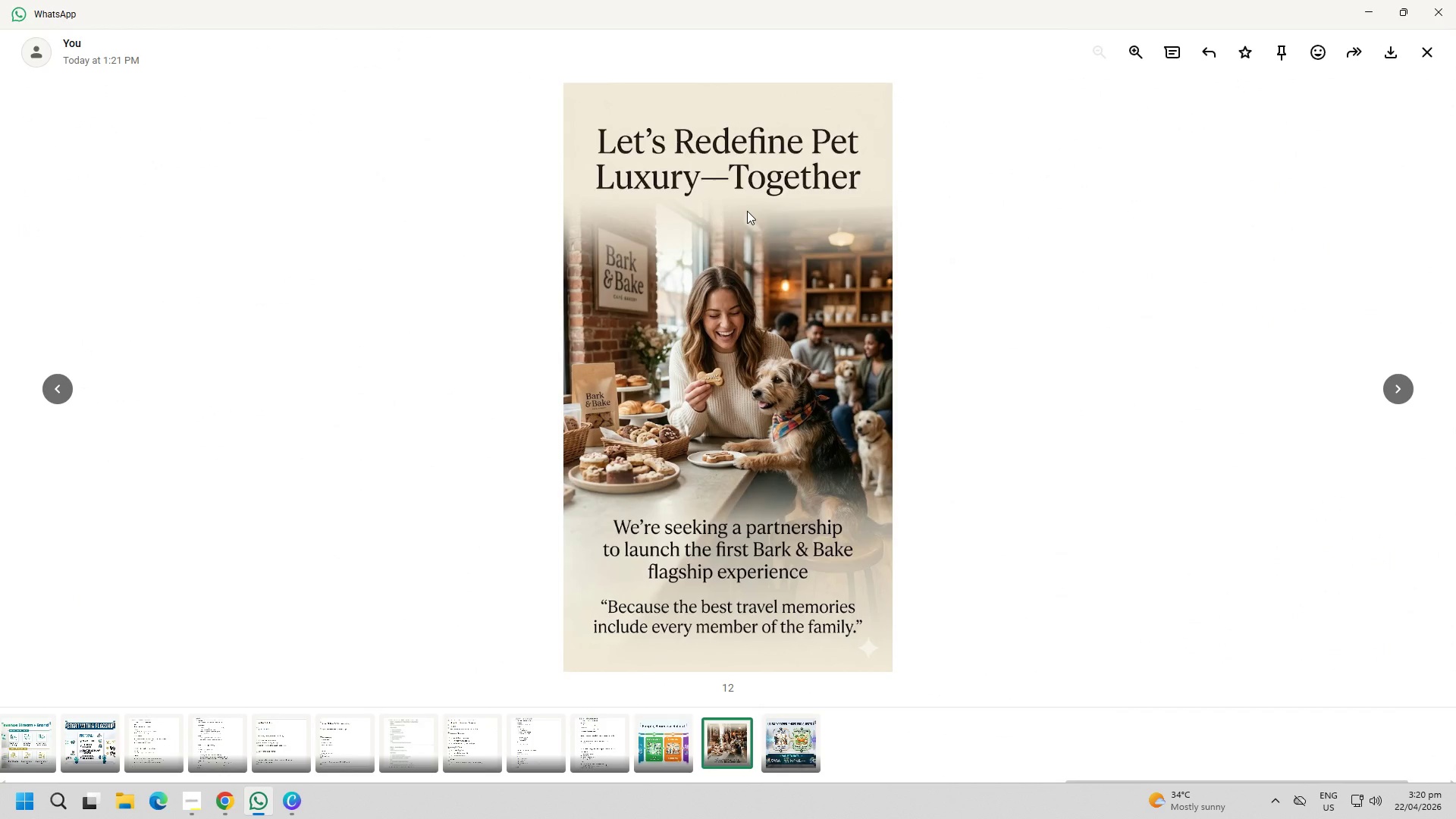 
left_click([1428, 51])
 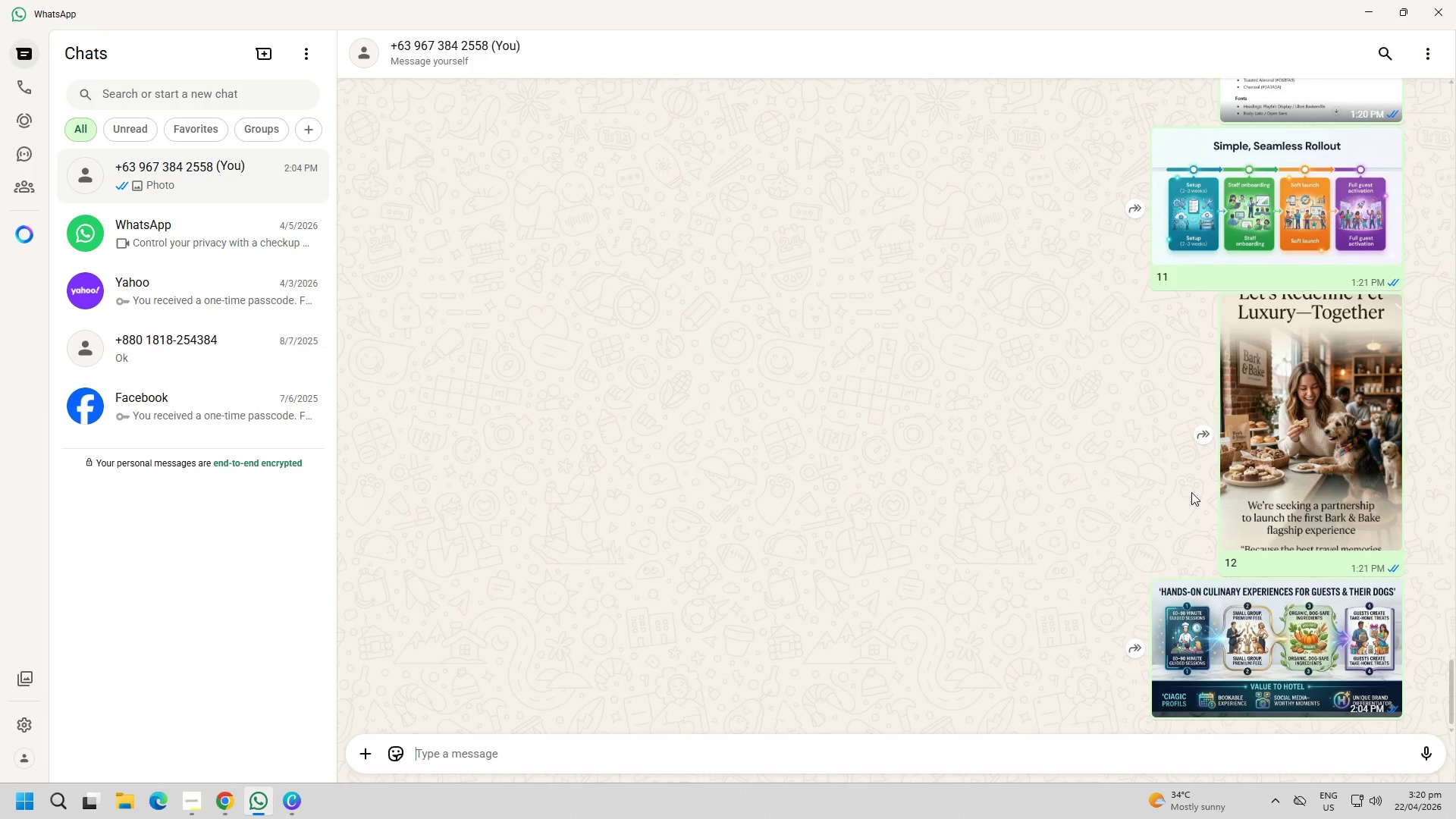 
right_click([1269, 426])
 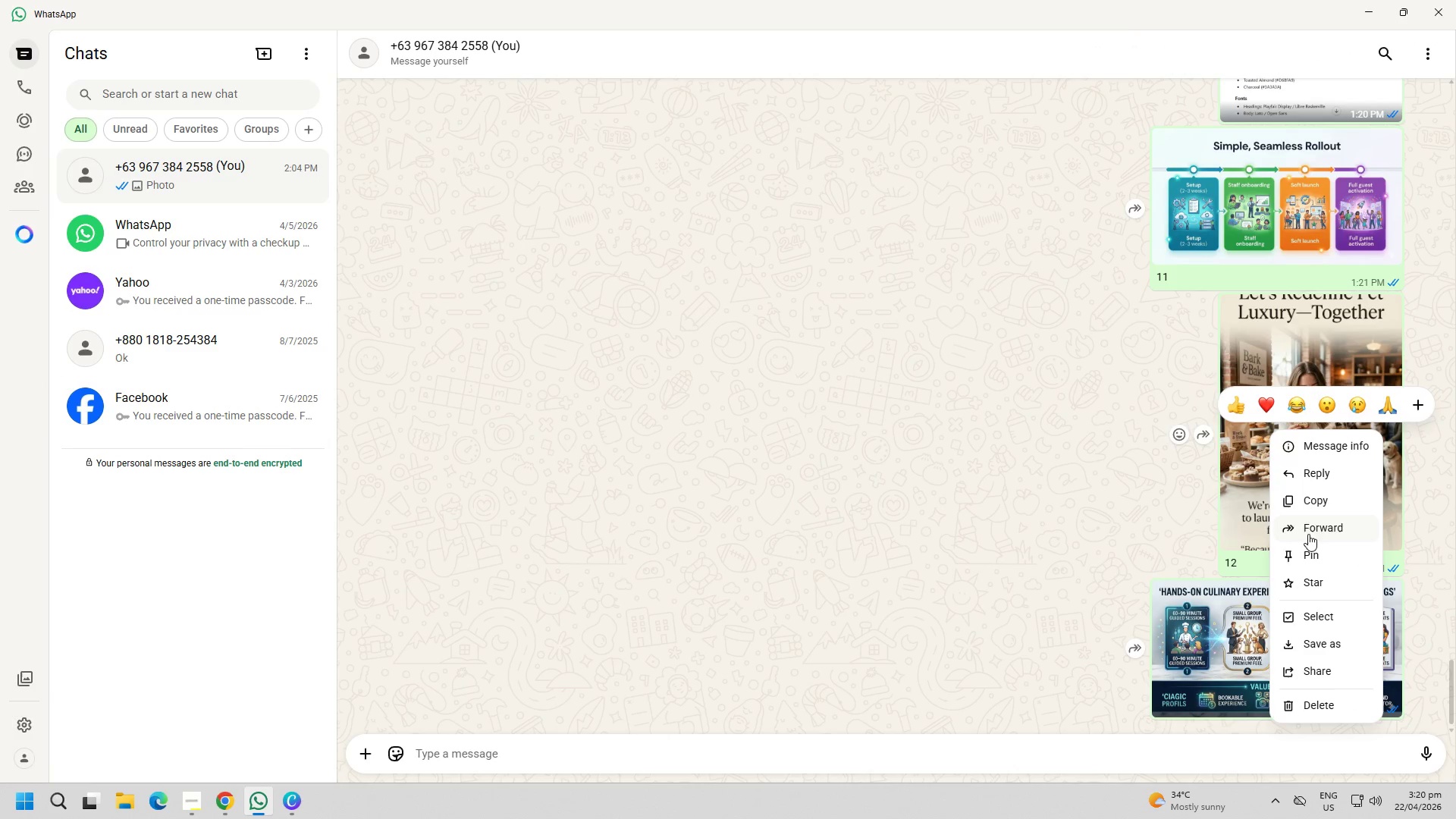 
left_click([1312, 503])
 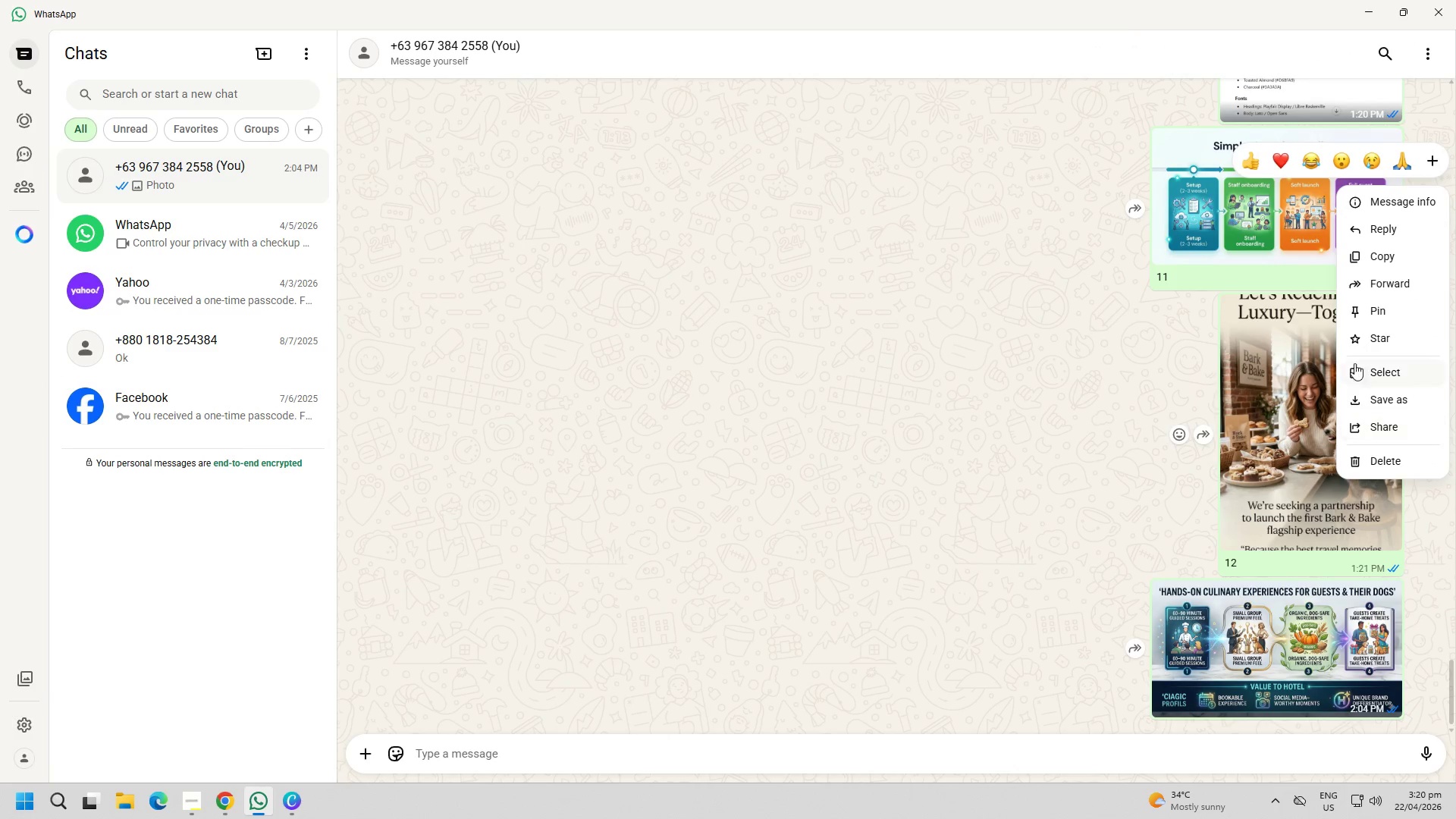 
left_click([1385, 254])
 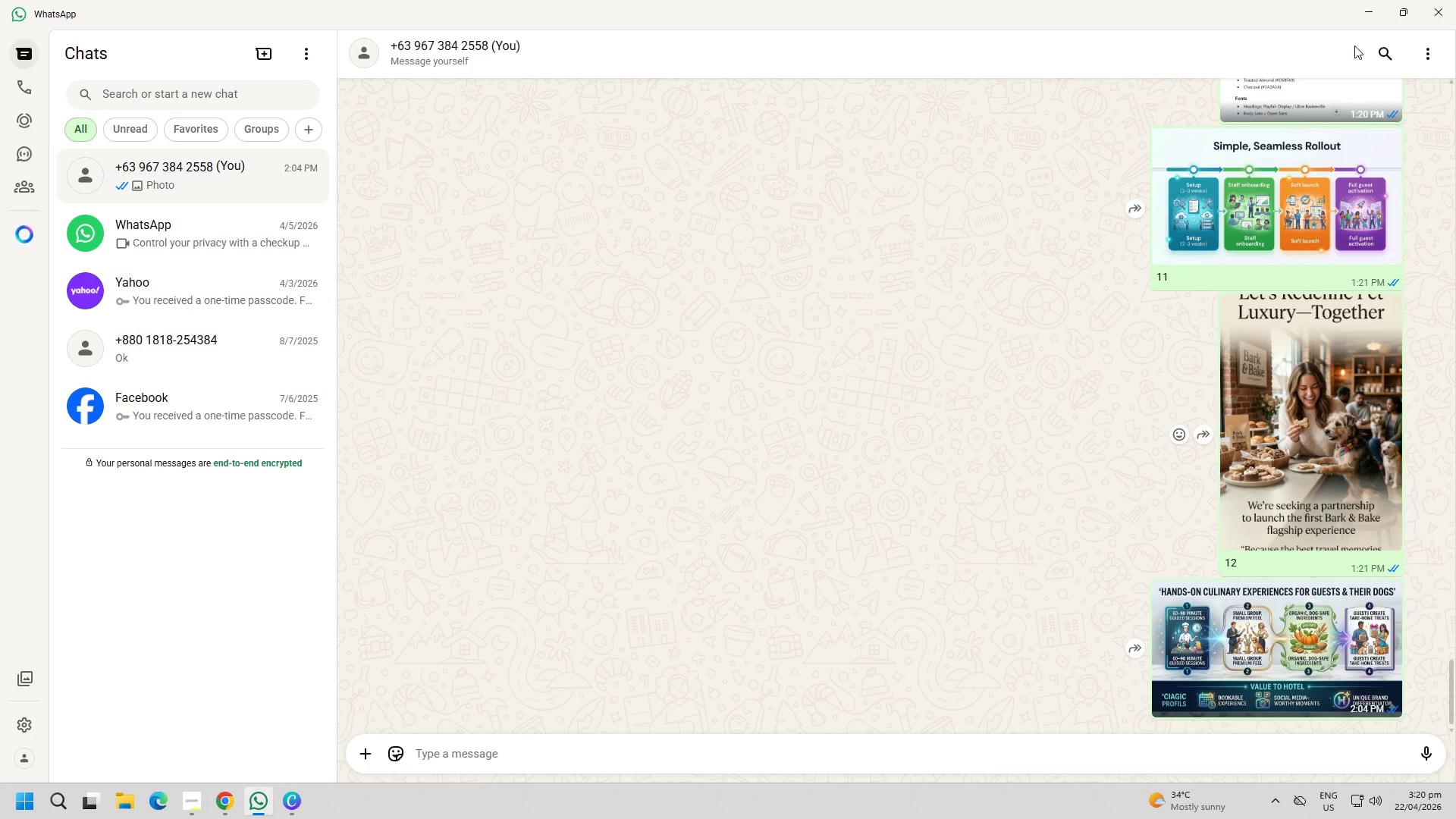 
left_click([1365, 15])
 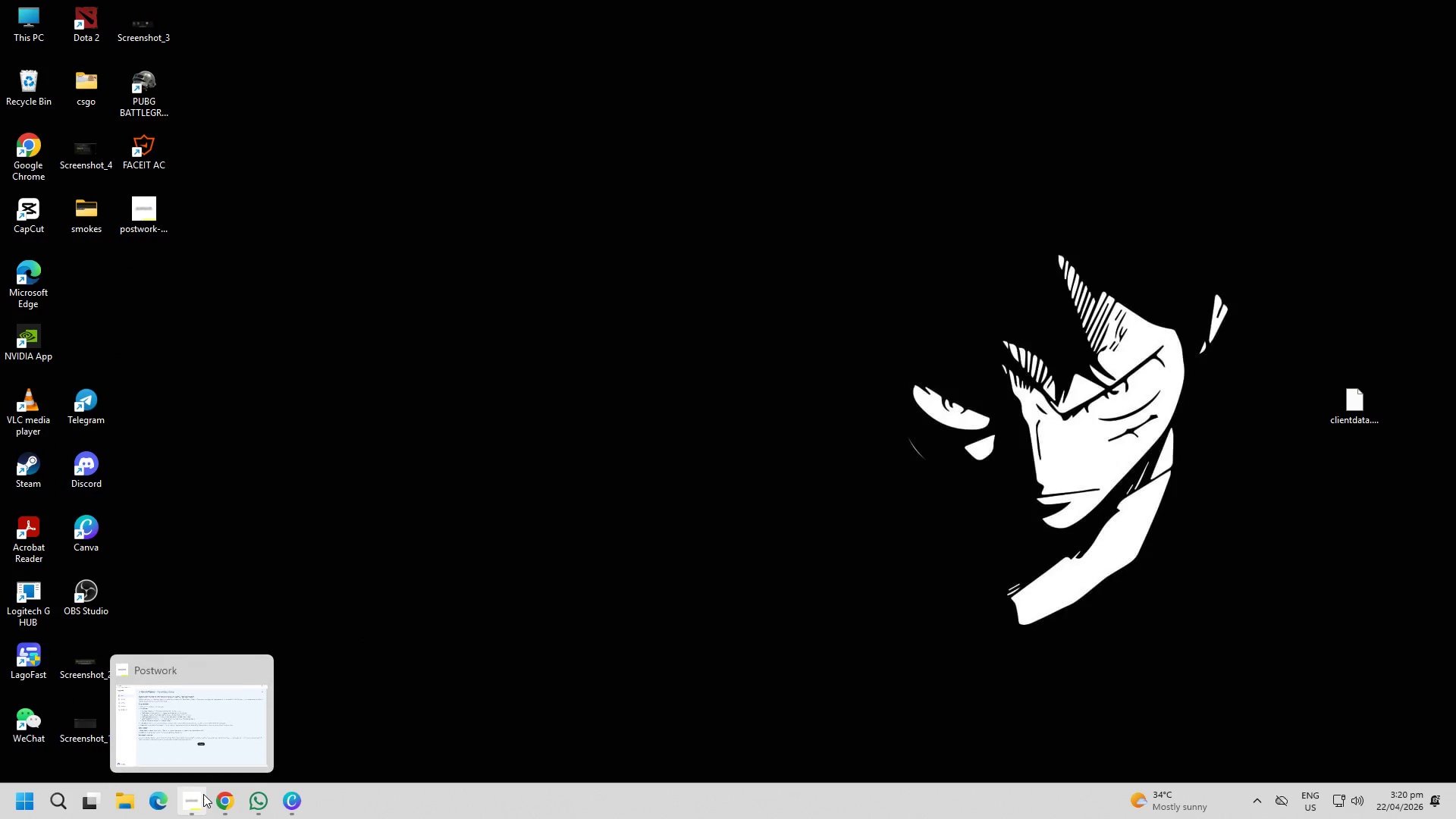 
left_click([250, 799])
 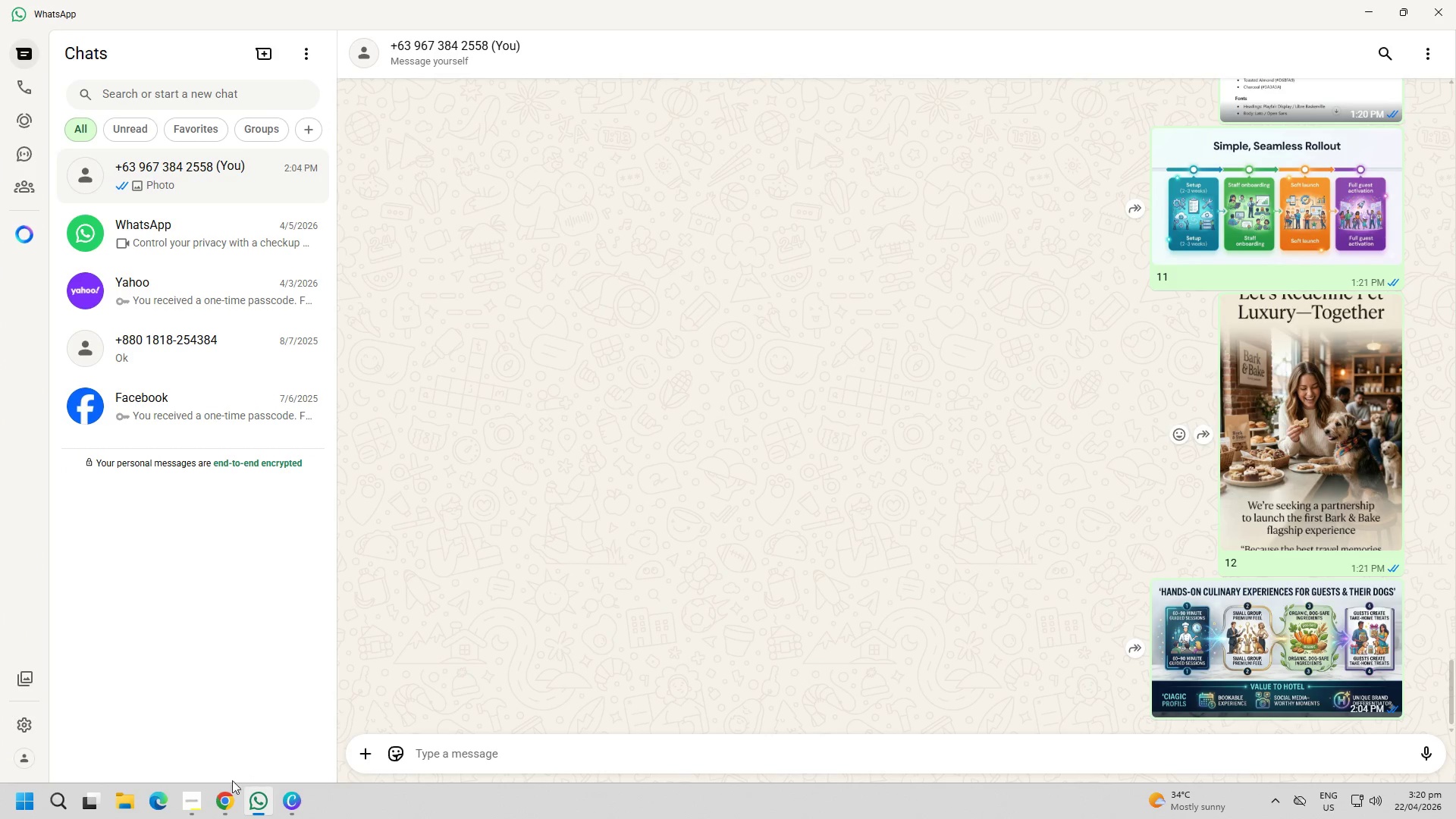 
left_click([290, 811])
 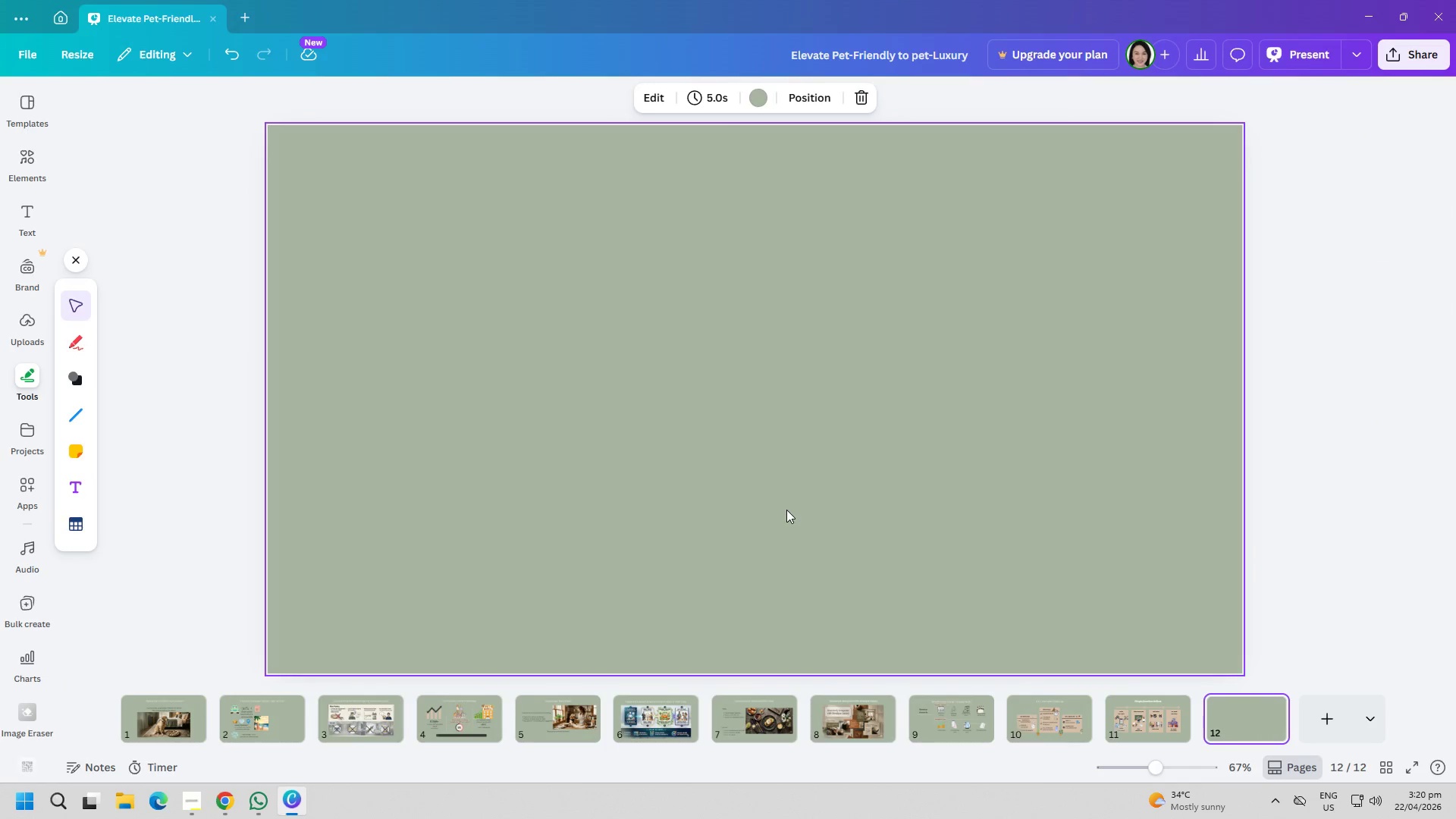 
left_click_drag(start_coordinate=[707, 459], to_coordinate=[659, 447])
 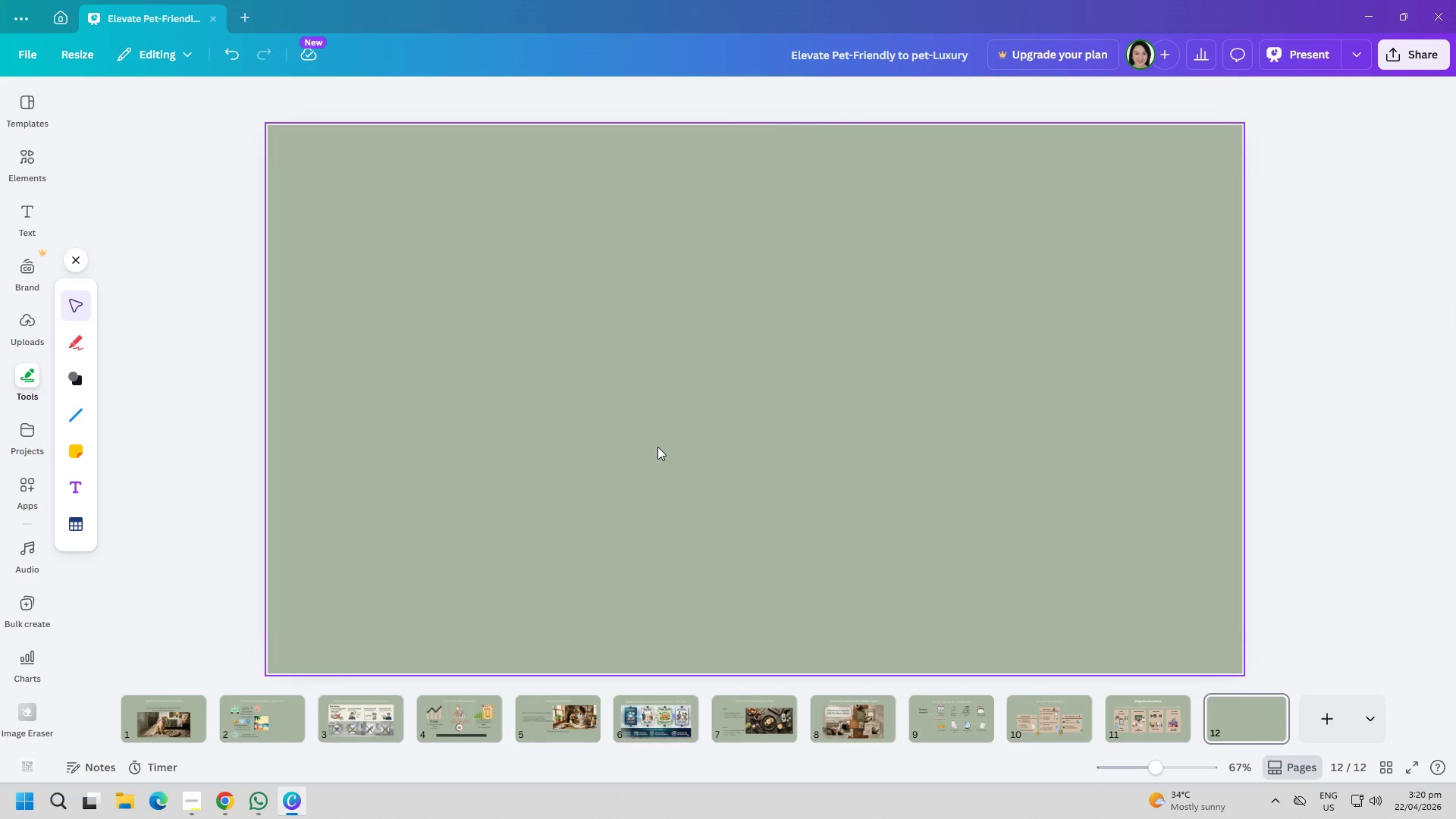 
key(Control+ControlLeft)
 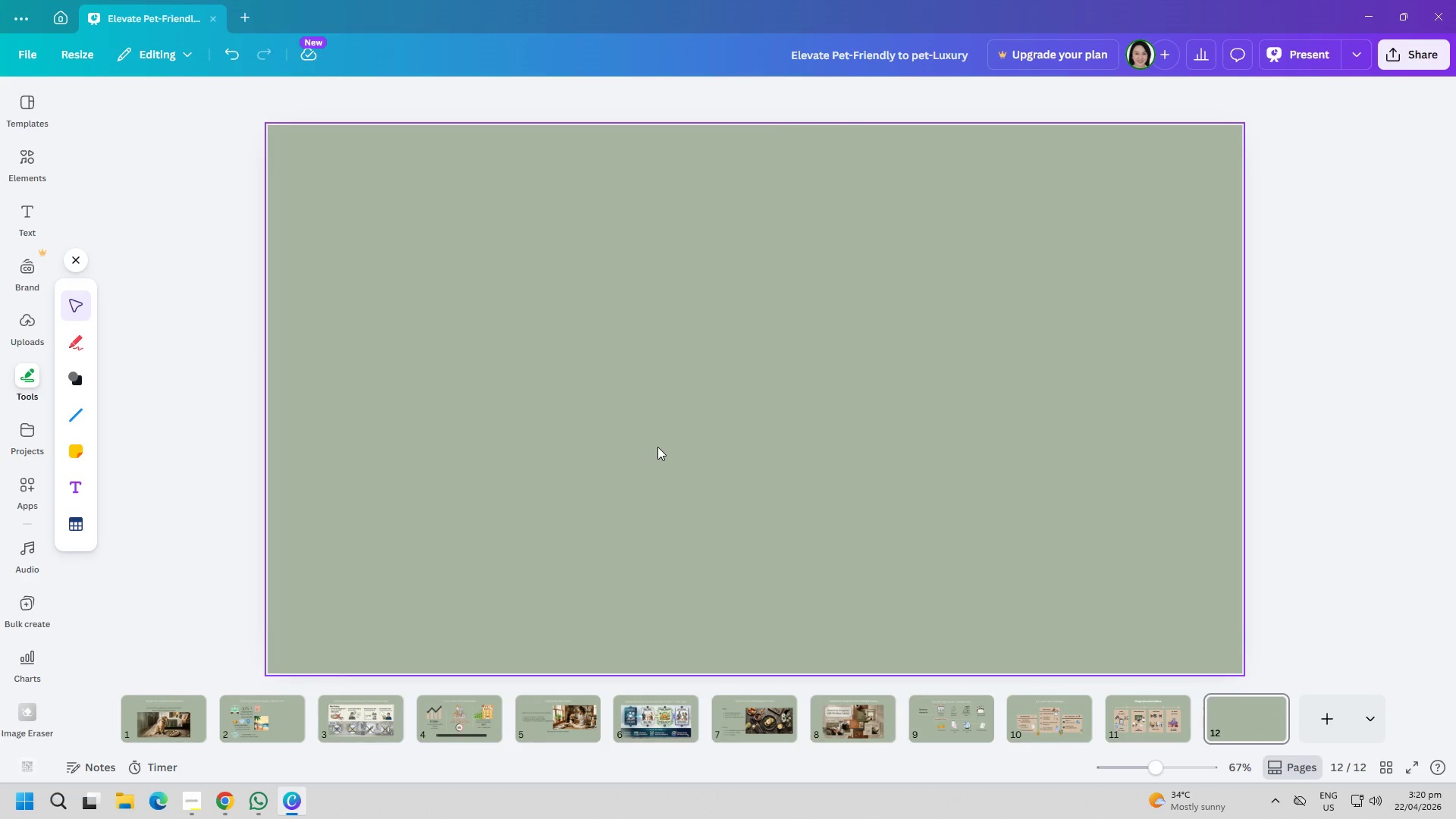 
key(V)
 